 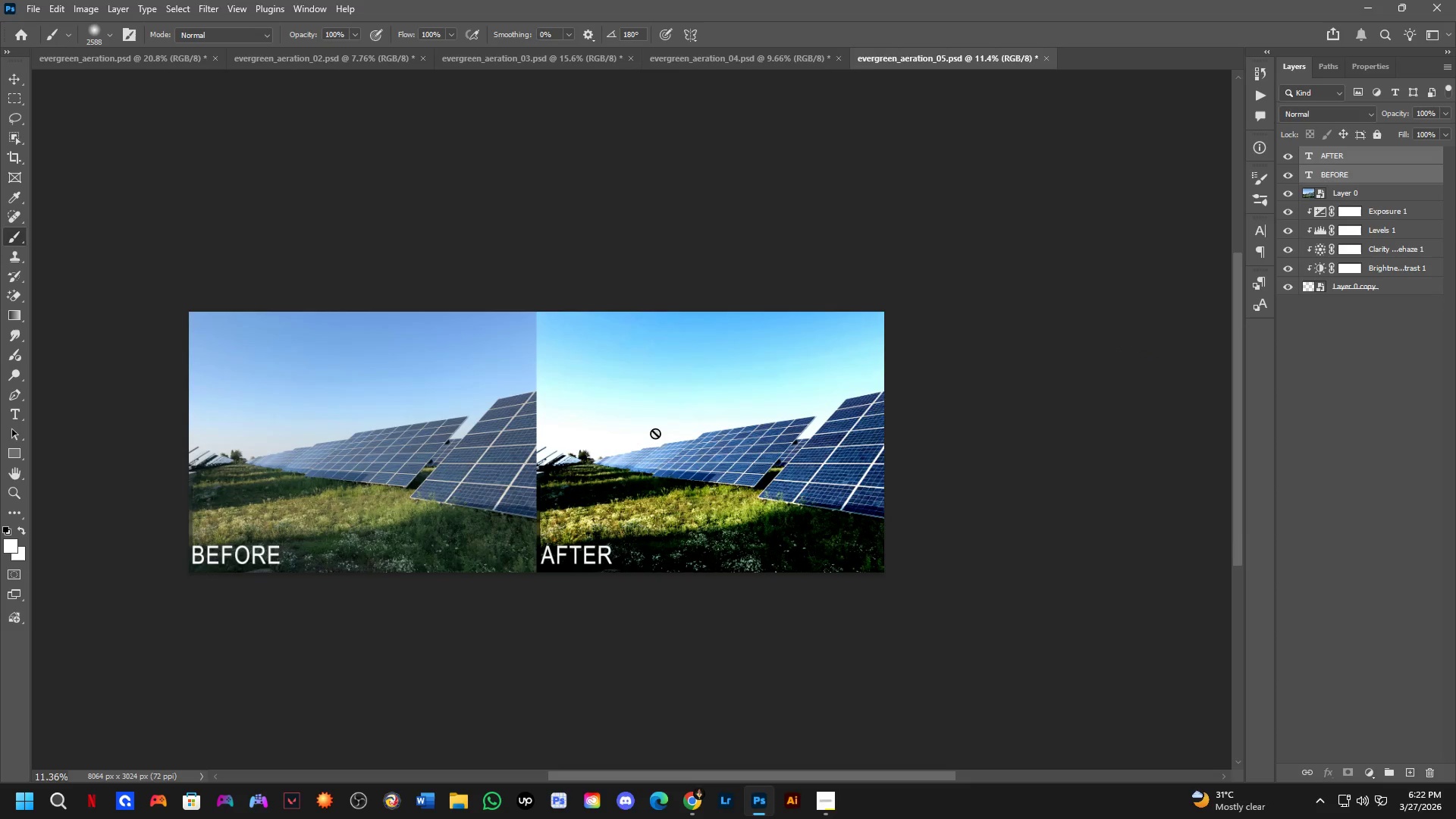 
left_click_drag(start_coordinate=[645, 461], to_coordinate=[708, 463])
 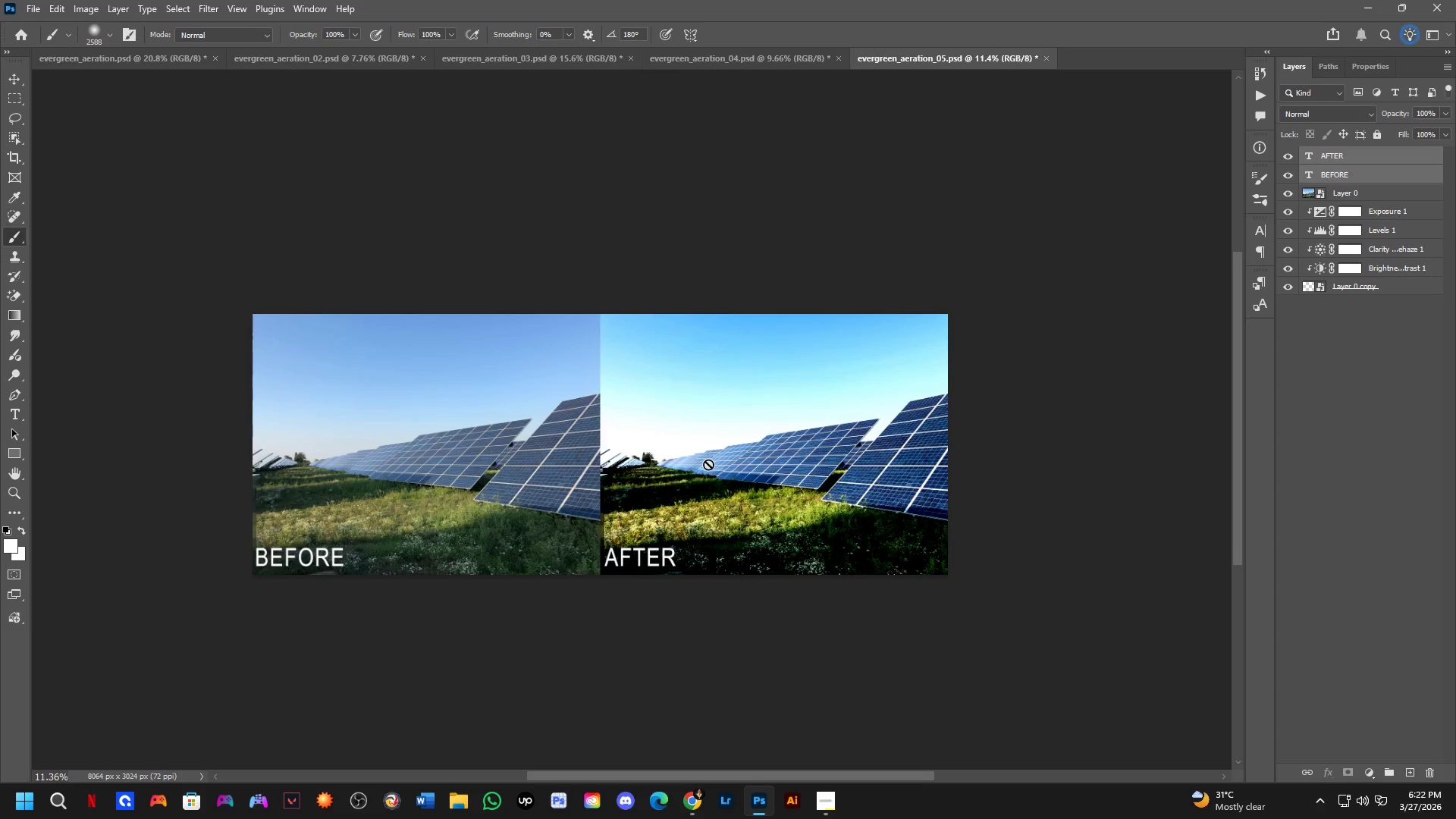 
scroll: coordinate [659, 428], scroll_direction: up, amount: 2.0
 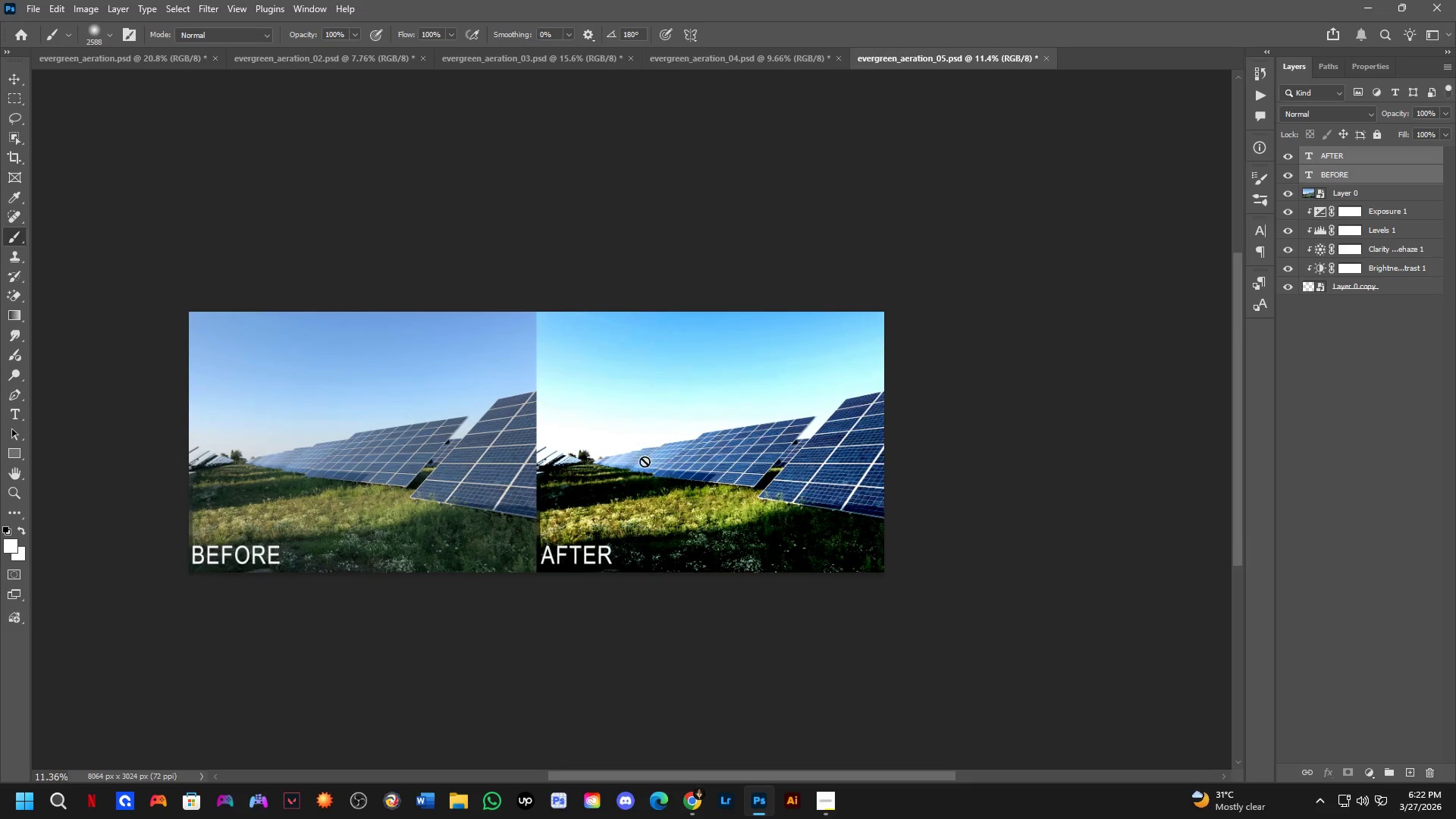 
key(Control+S)
 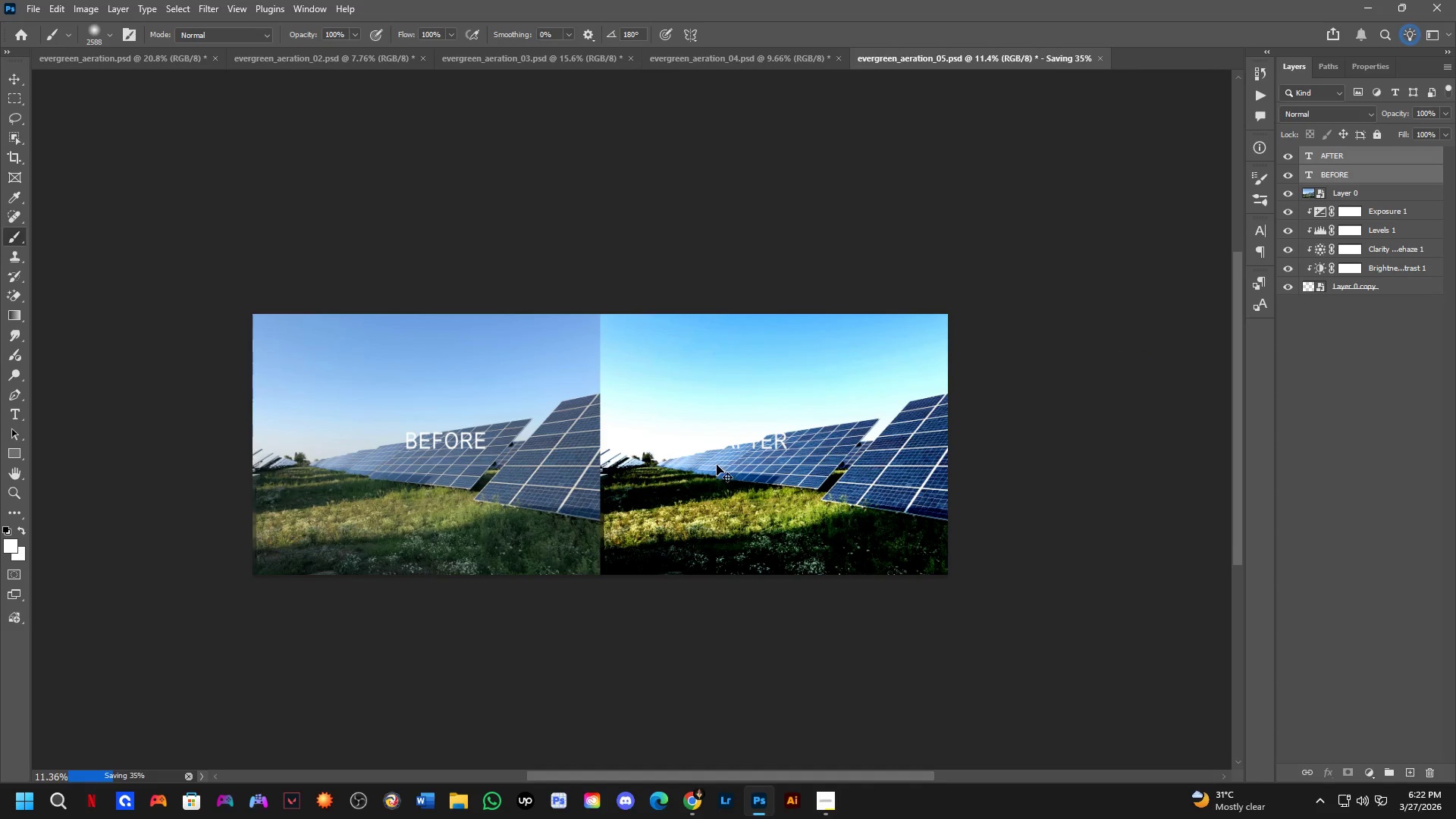 
key(Control+Z)
 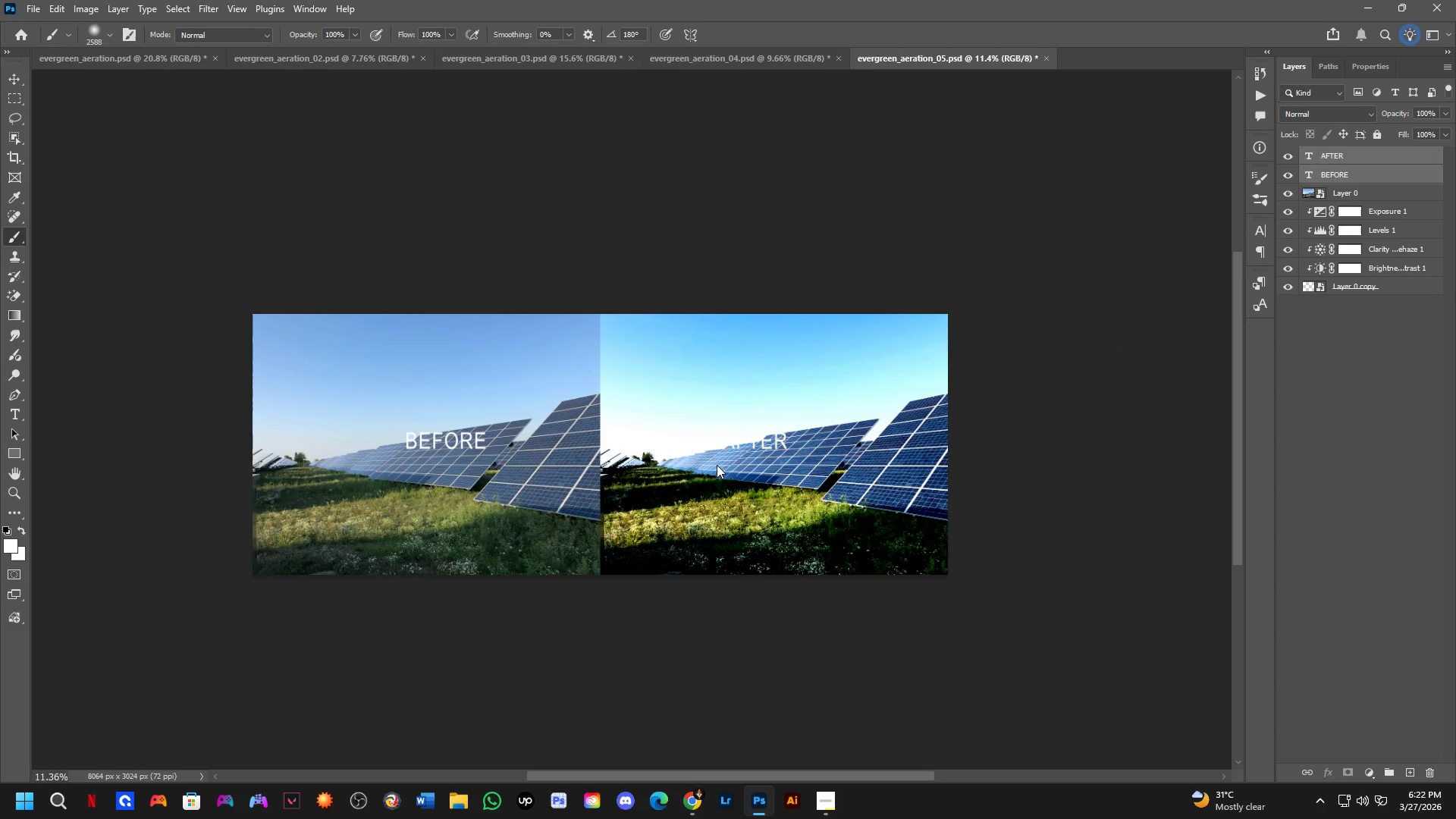 
key(Control+ControlLeft)
 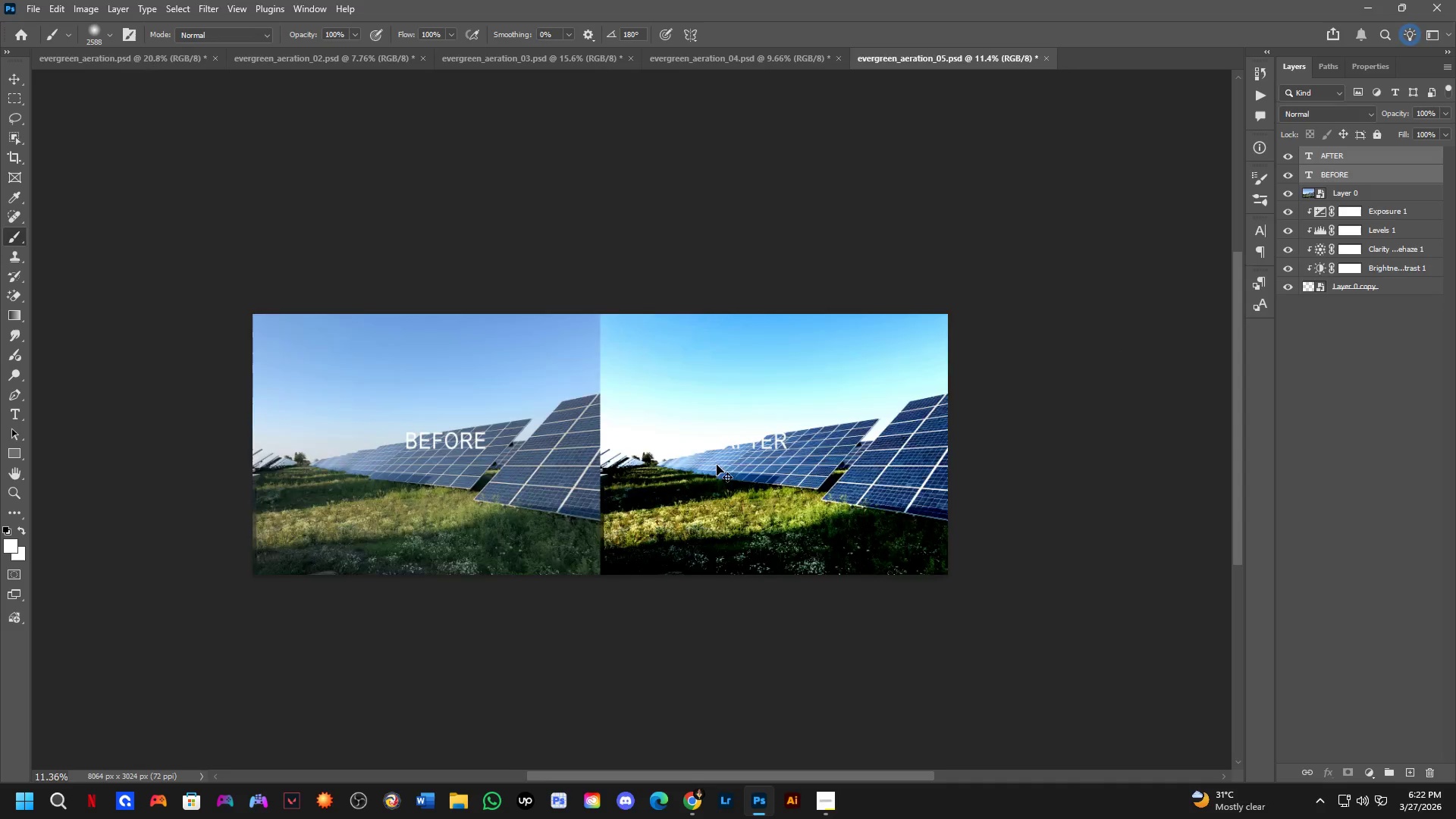 
key(Control+Tab)
 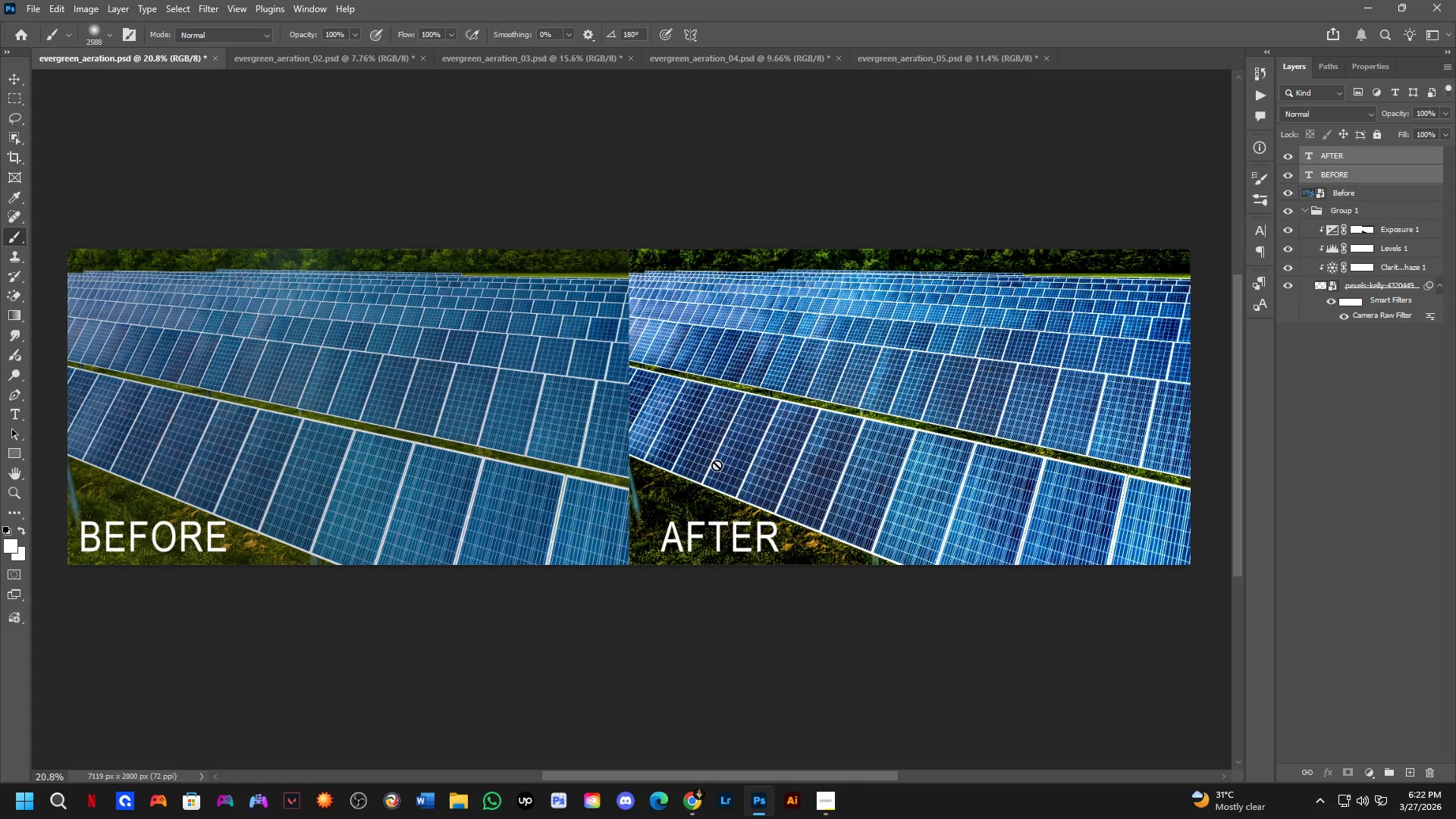 
key(Control+ControlLeft)
 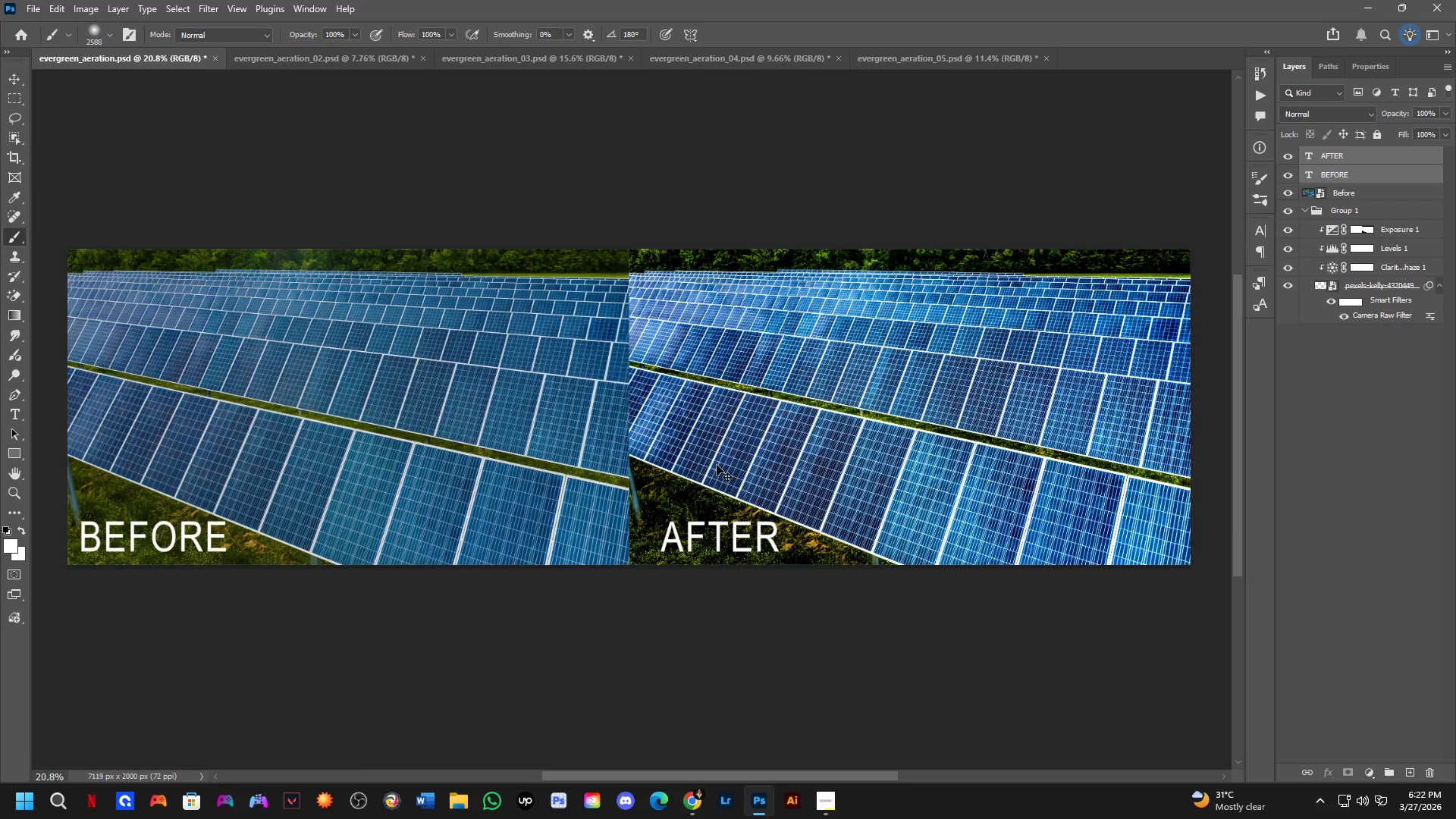 
key(Control+Tab)
 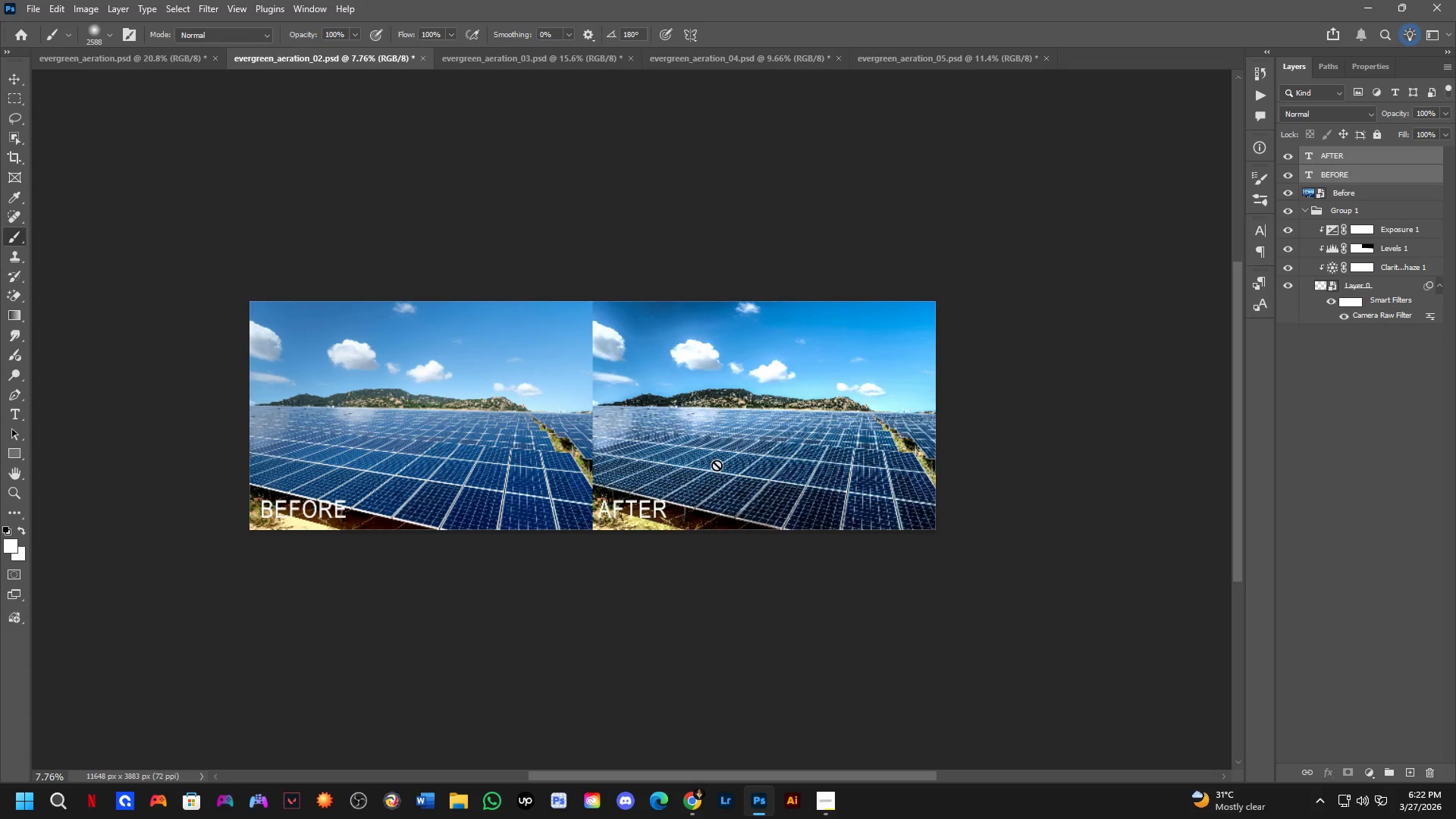 
key(Control+Shift+A)
 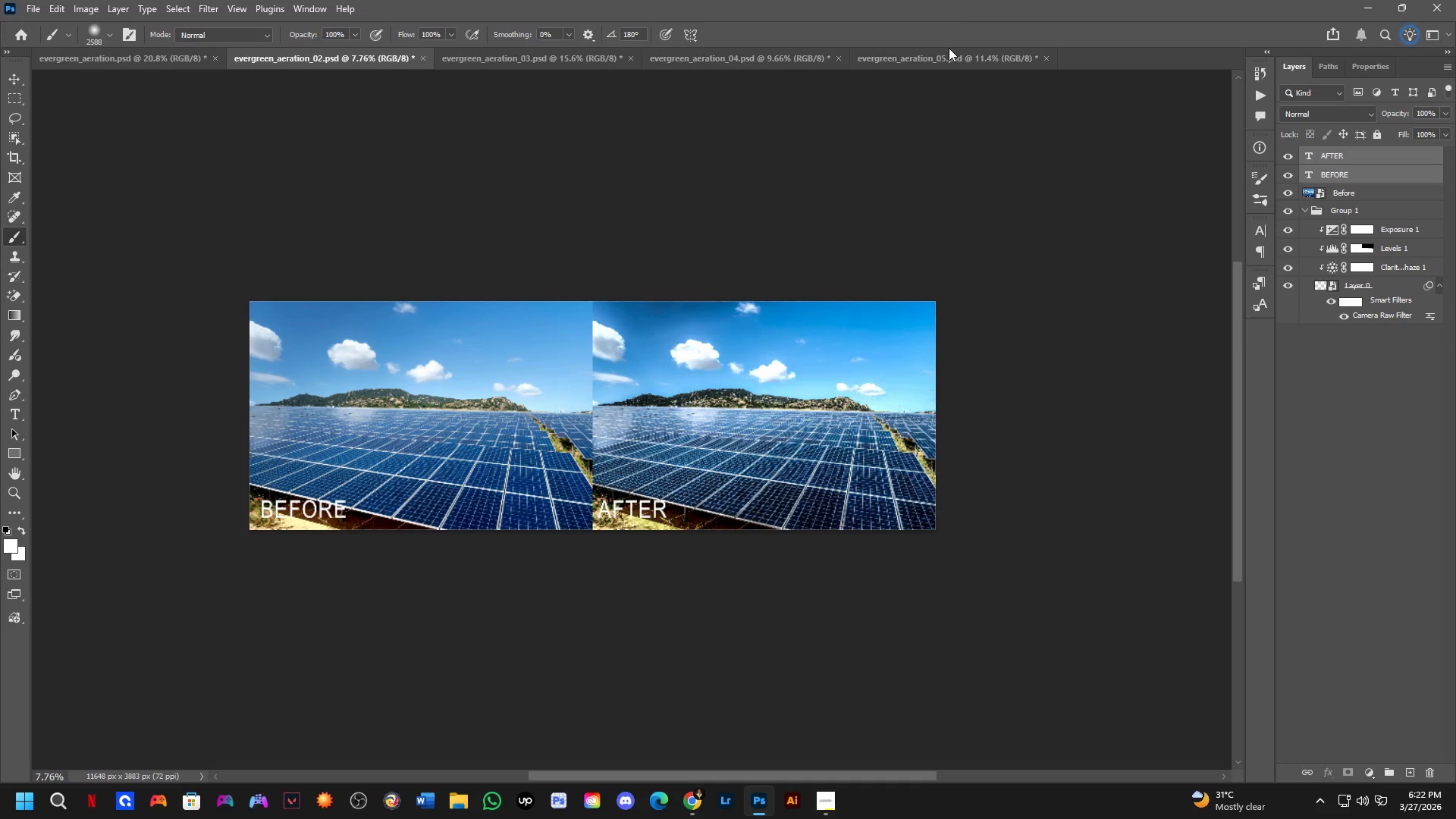 
left_click([945, 56])
 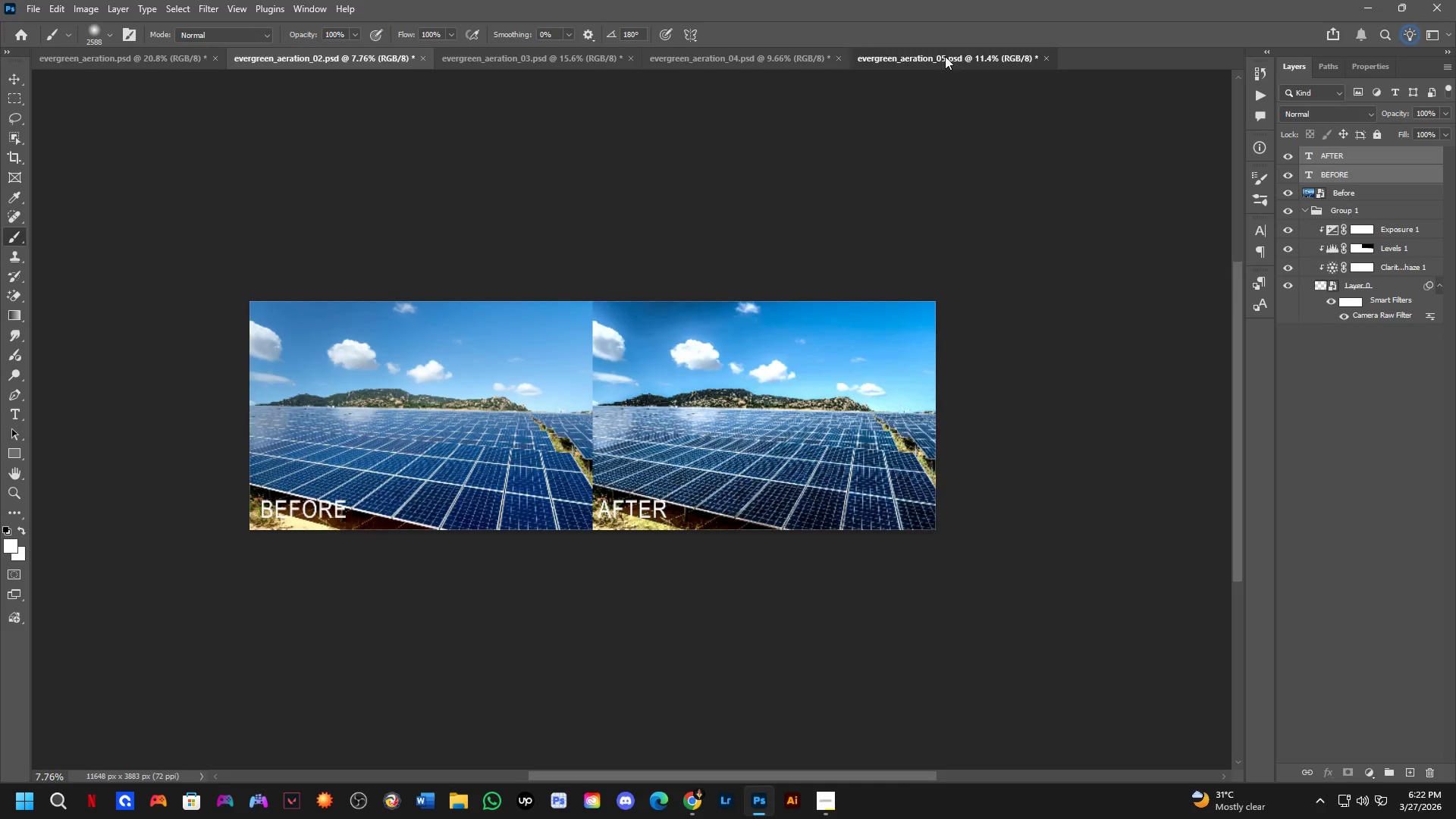 
key(Control+Shift+A)
 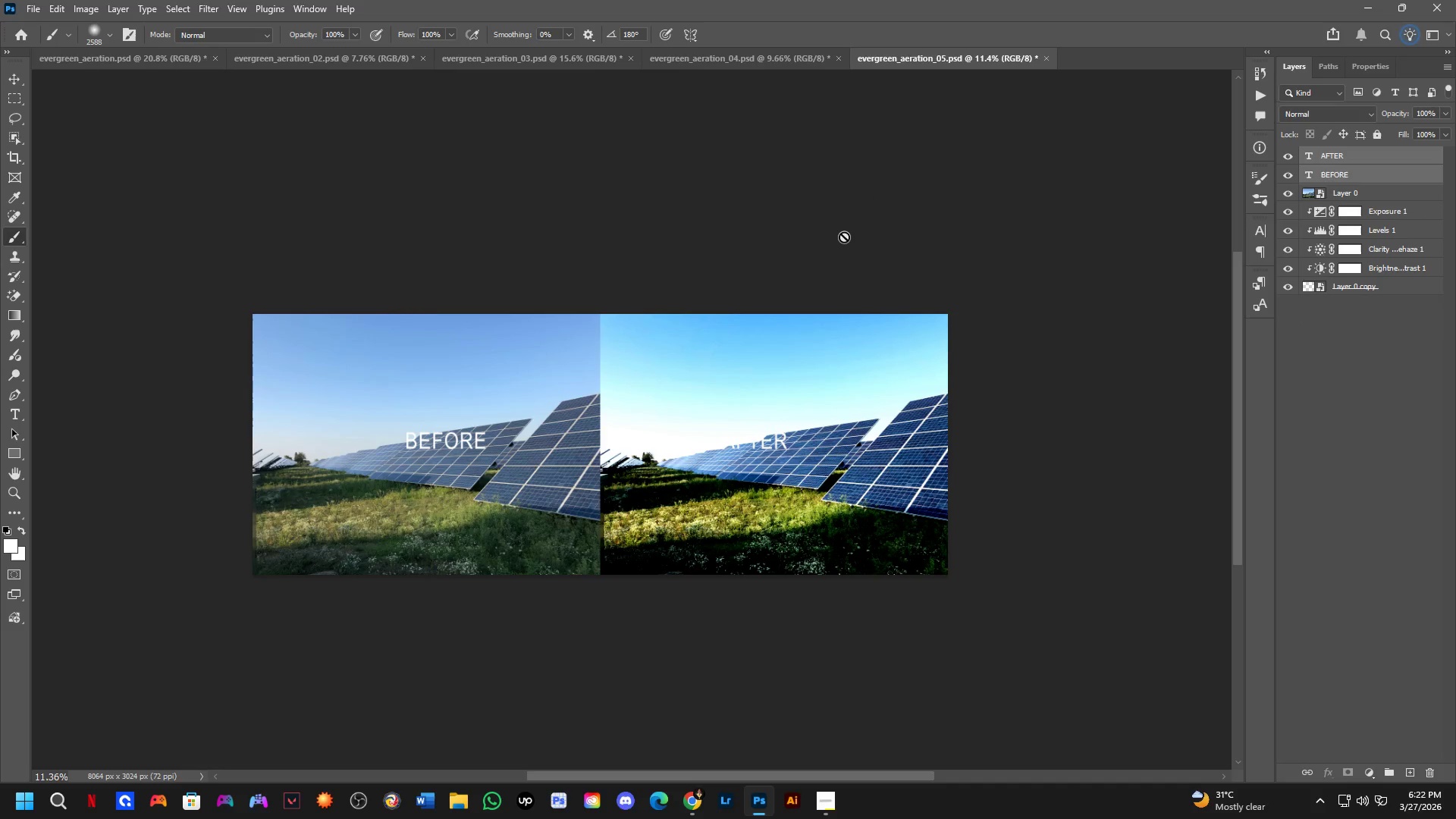 
key(Control+Shift+Z)
 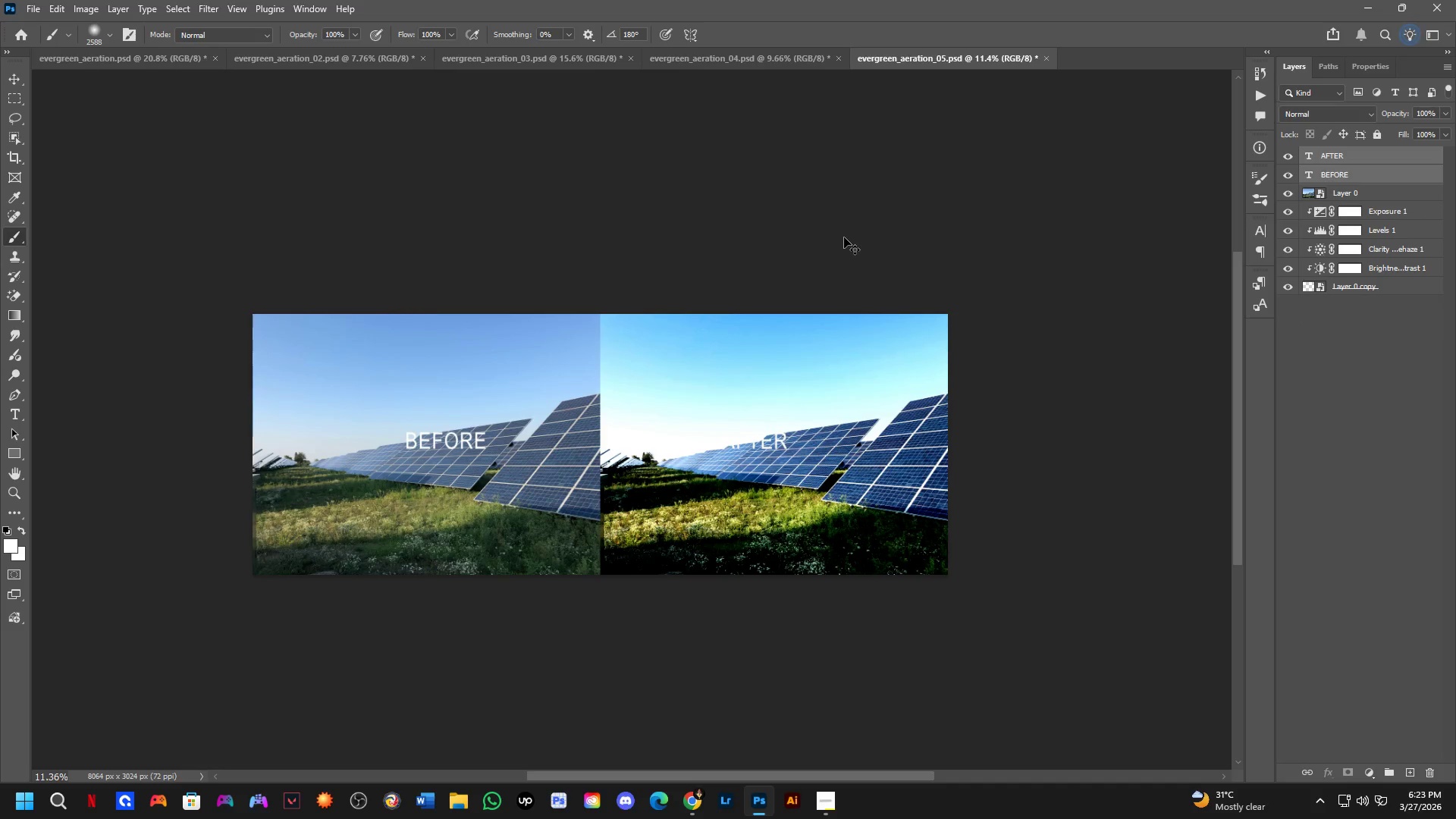 
hold_key(key=ControlLeft, duration=0.41)
 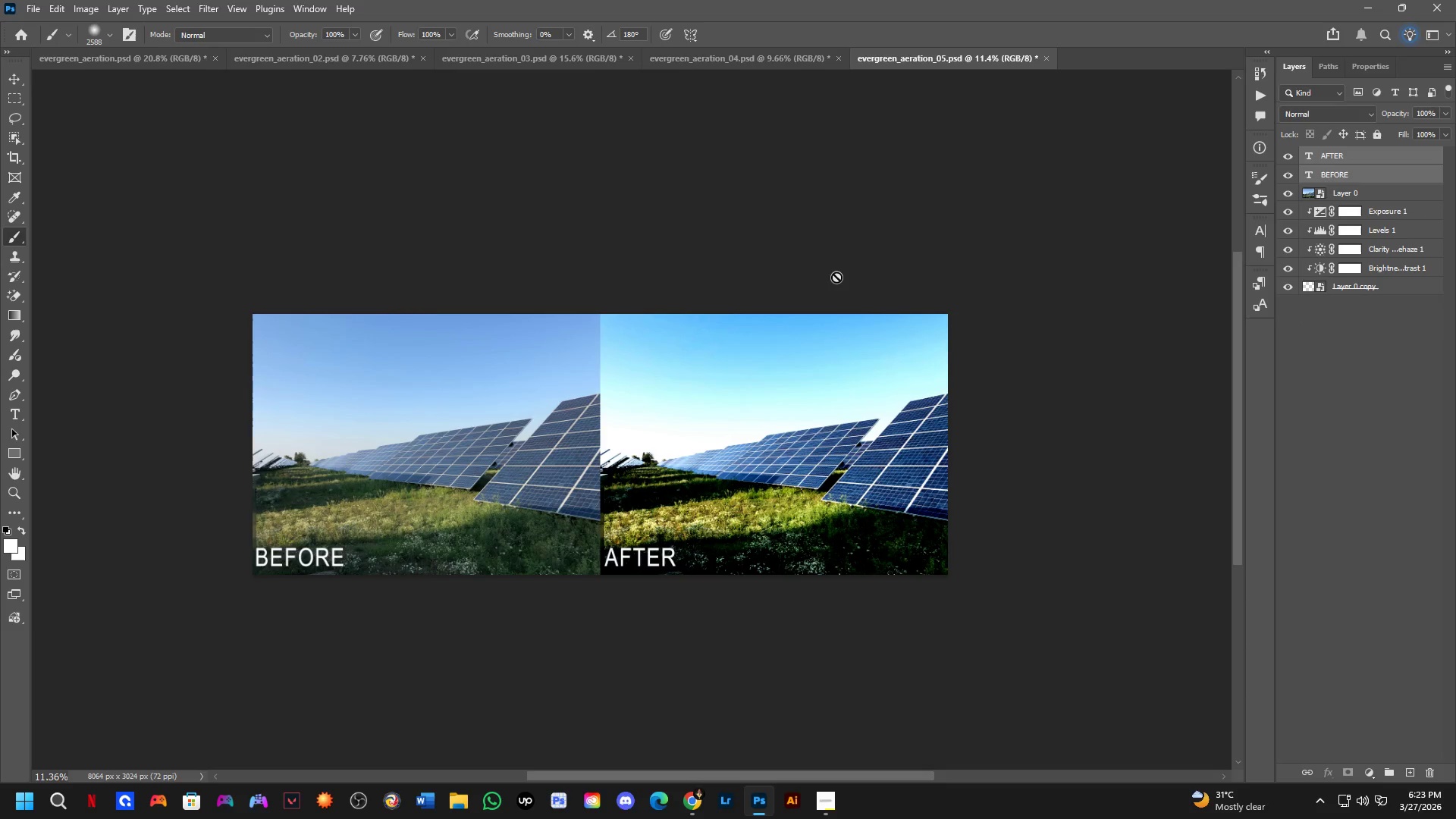 
key(Control+Shift+ShiftLeft)
 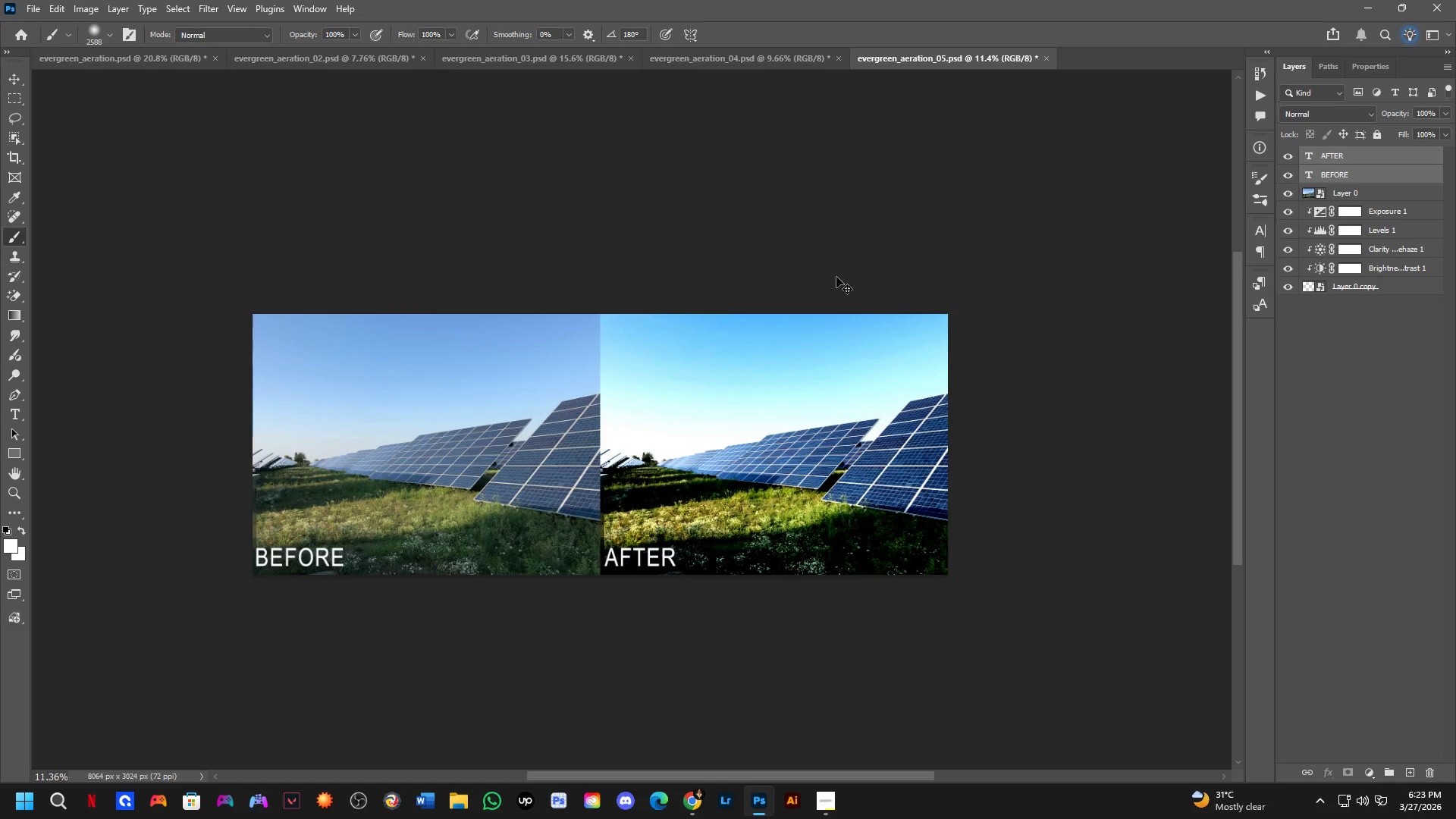 
key(Control+S)
 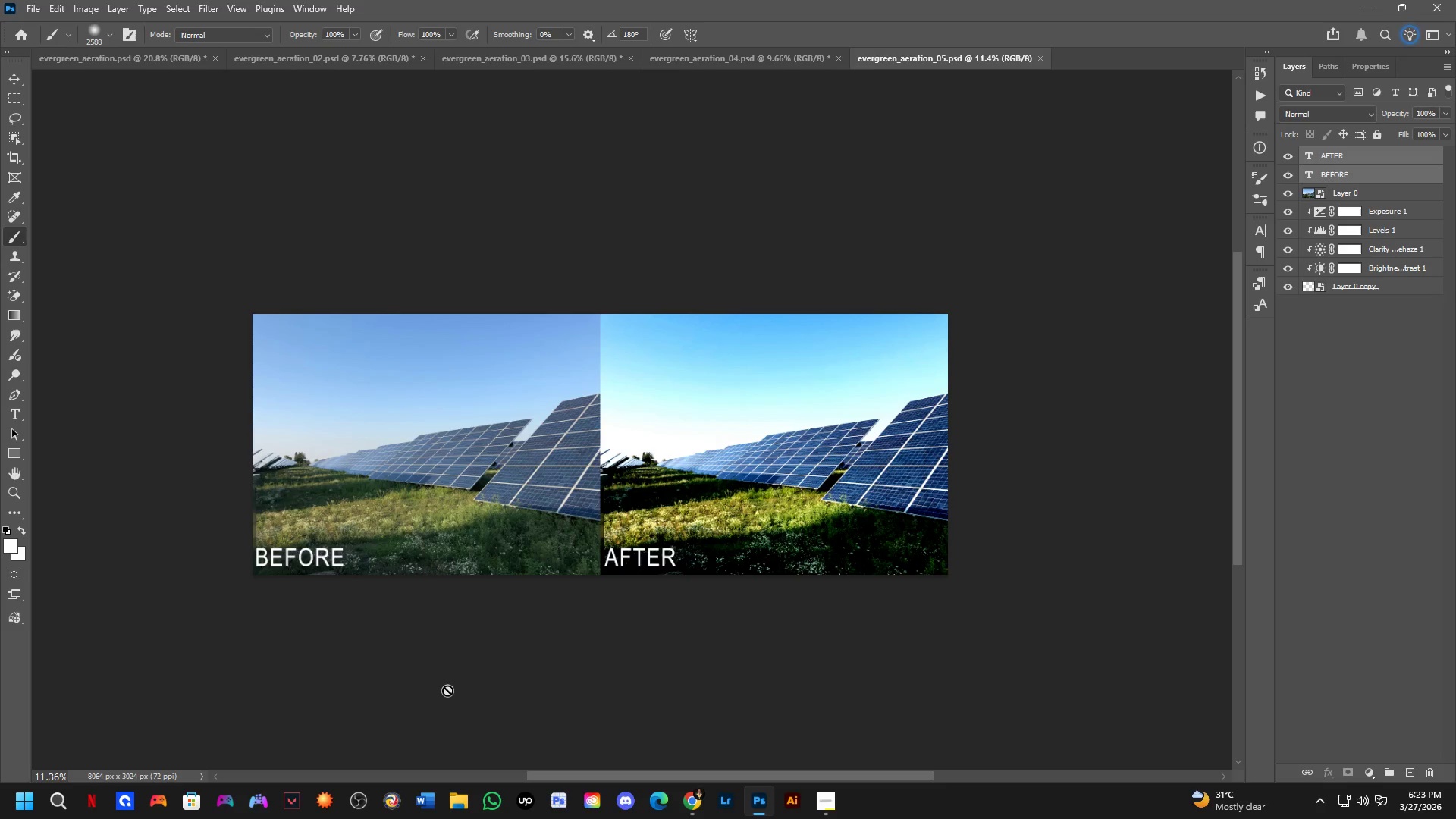 
wait(18.52)
 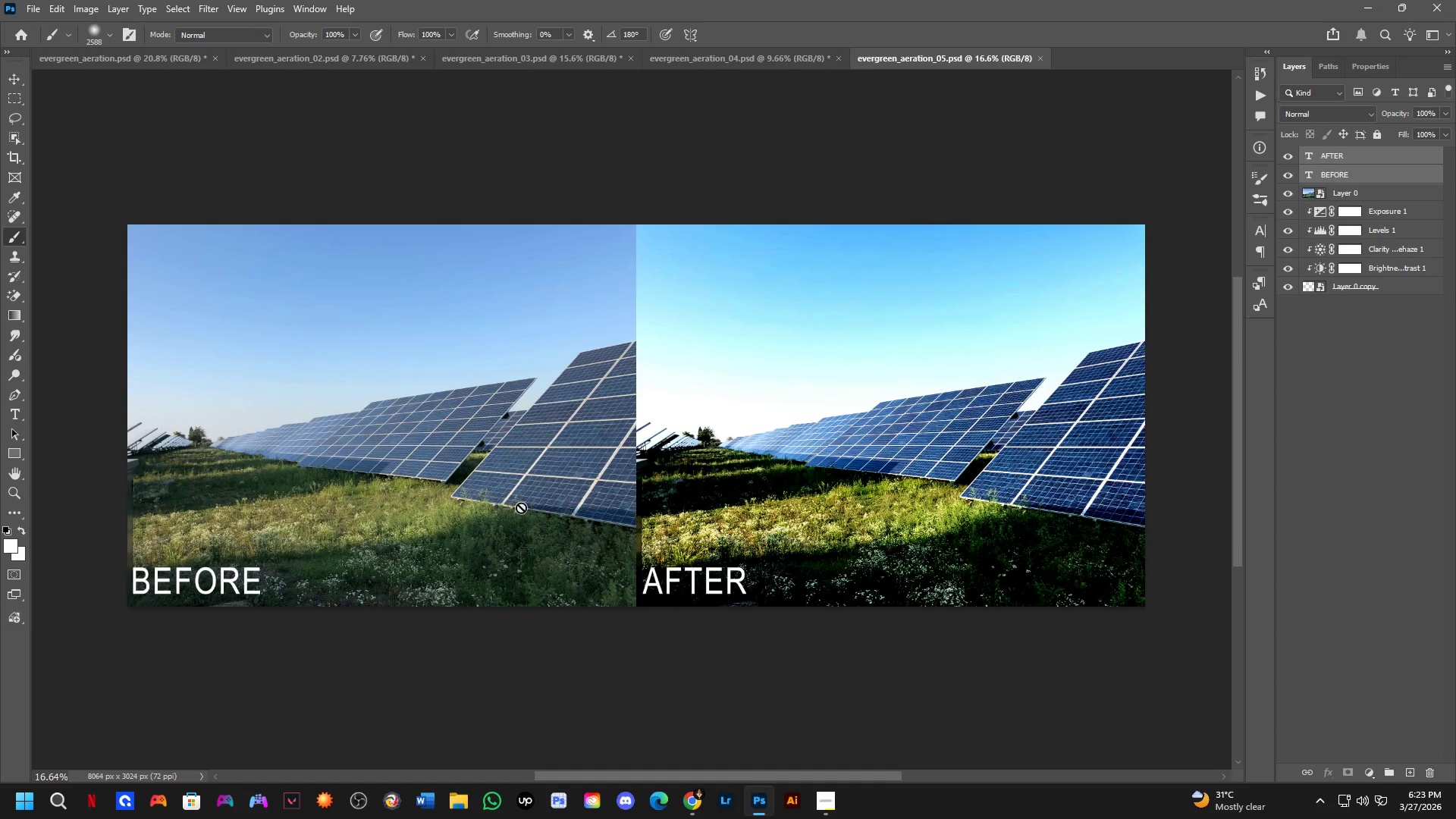 
hold_key(key=Space, duration=0.56)
 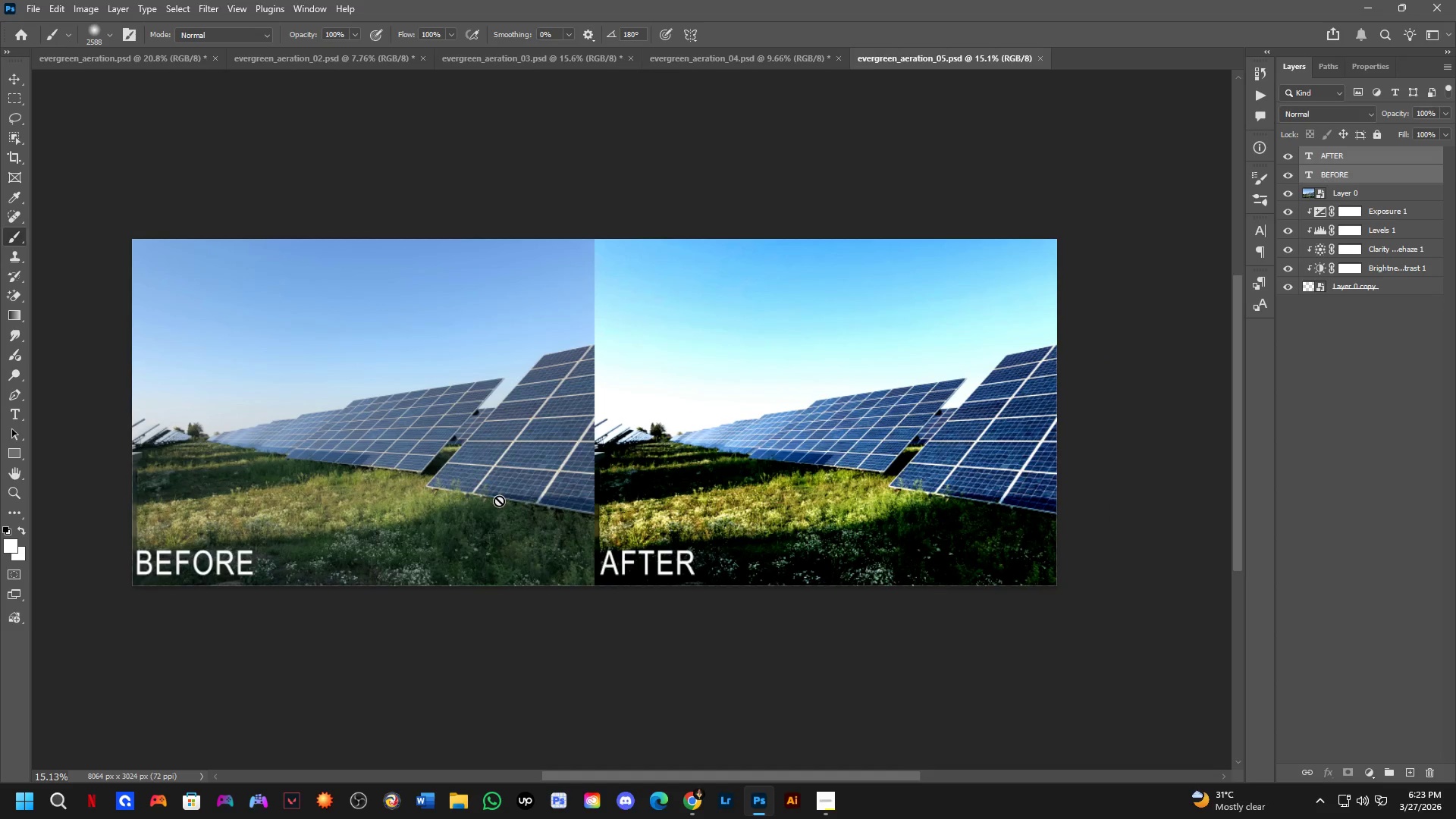 
scroll: coordinate [522, 507], scroll_direction: up, amount: 4.0
 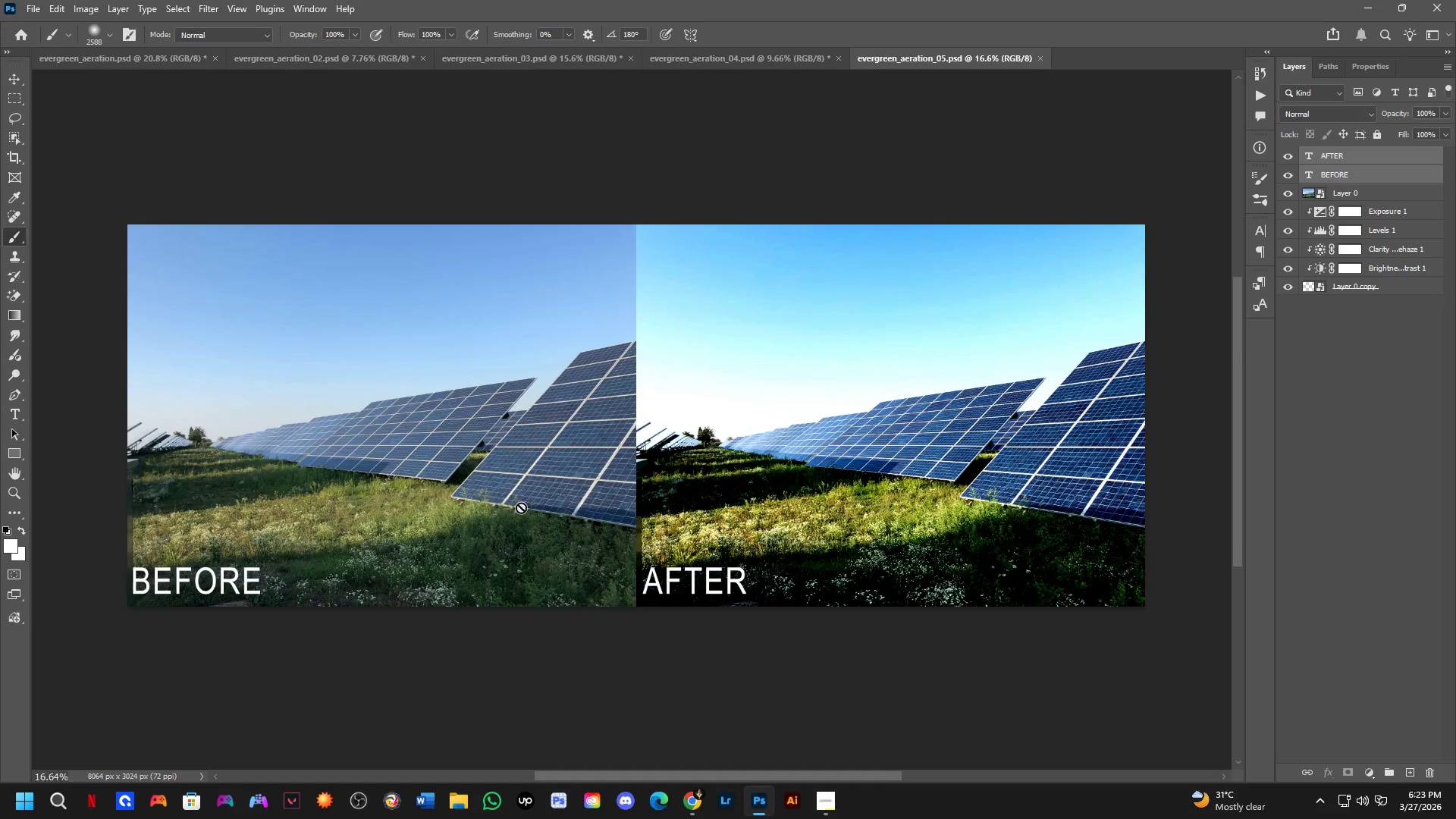 
left_click_drag(start_coordinate=[521, 507], to_coordinate=[490, 496])
 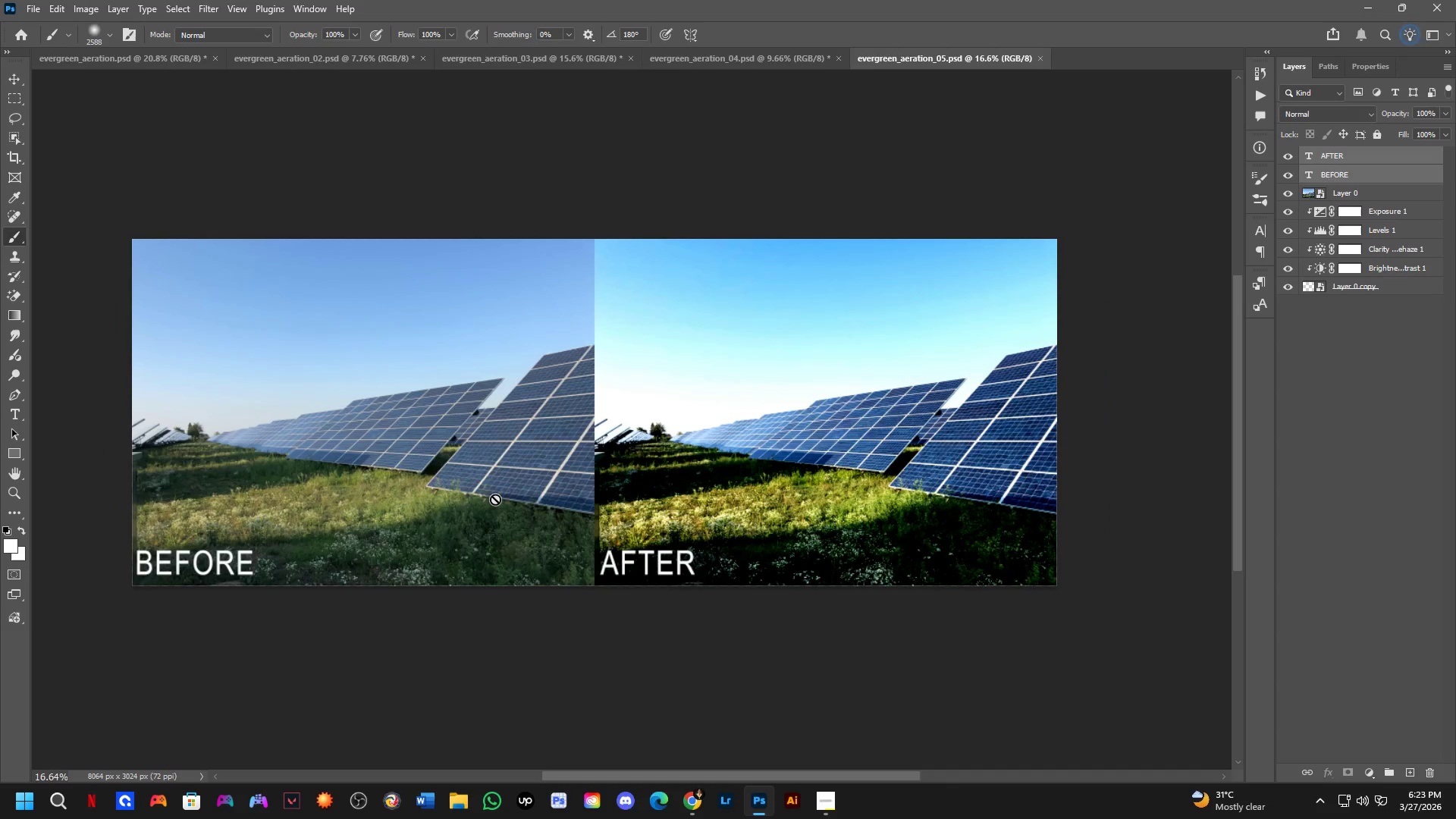 
hold_key(key=Space, duration=0.58)
 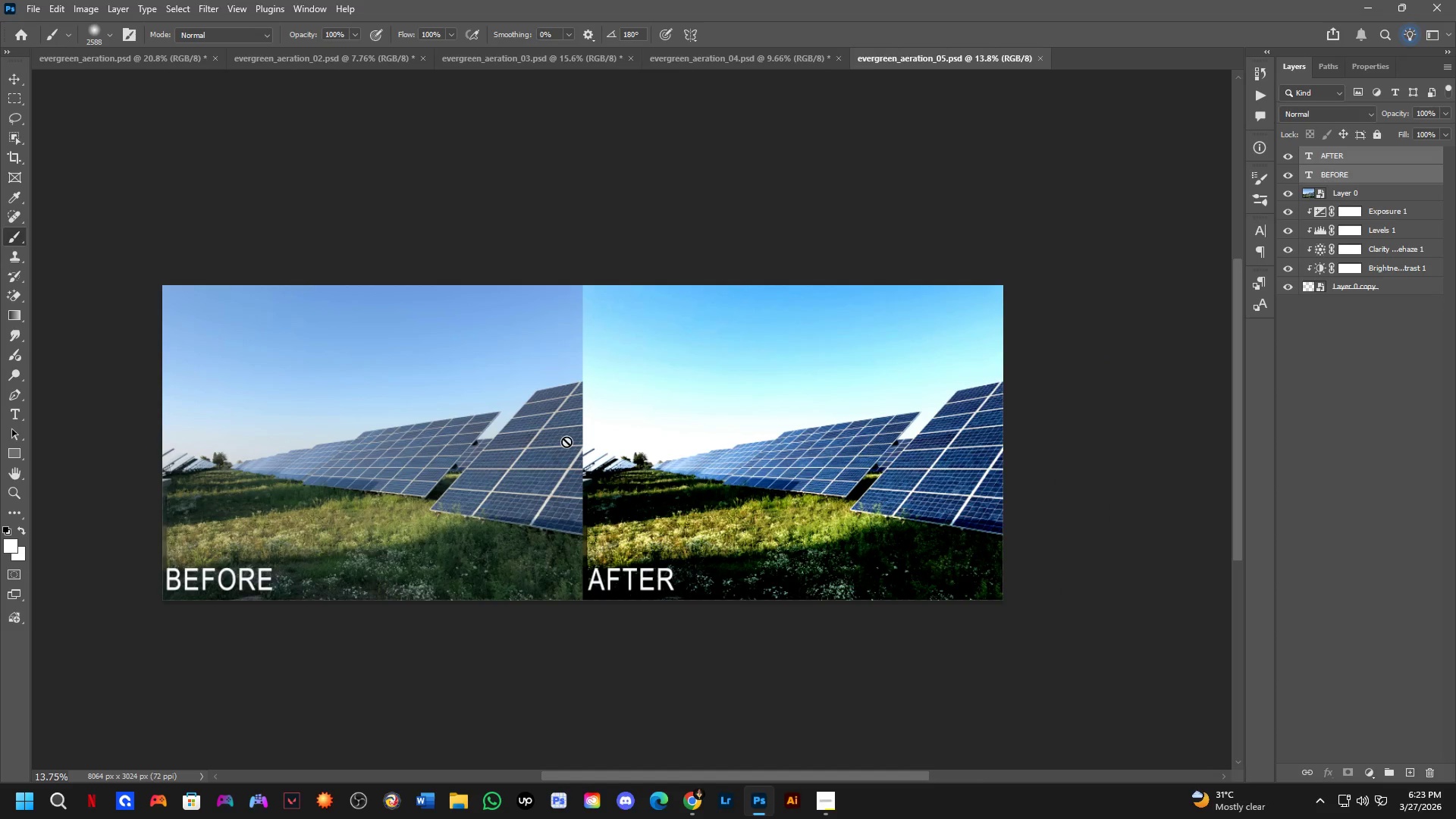 
left_click_drag(start_coordinate=[538, 477], to_coordinate=[535, 499])
 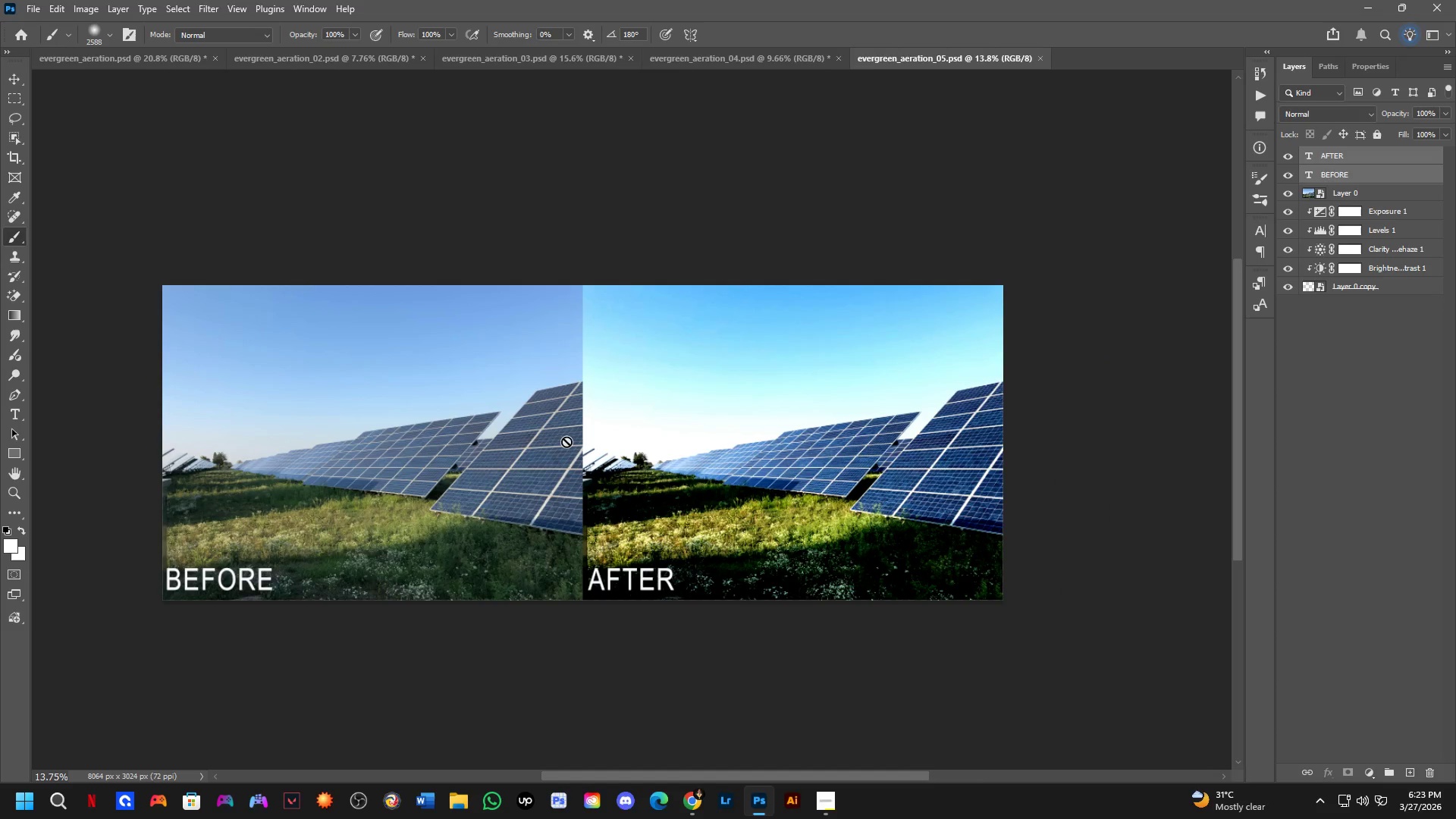 
scroll: coordinate [500, 500], scroll_direction: down, amount: 2.0
 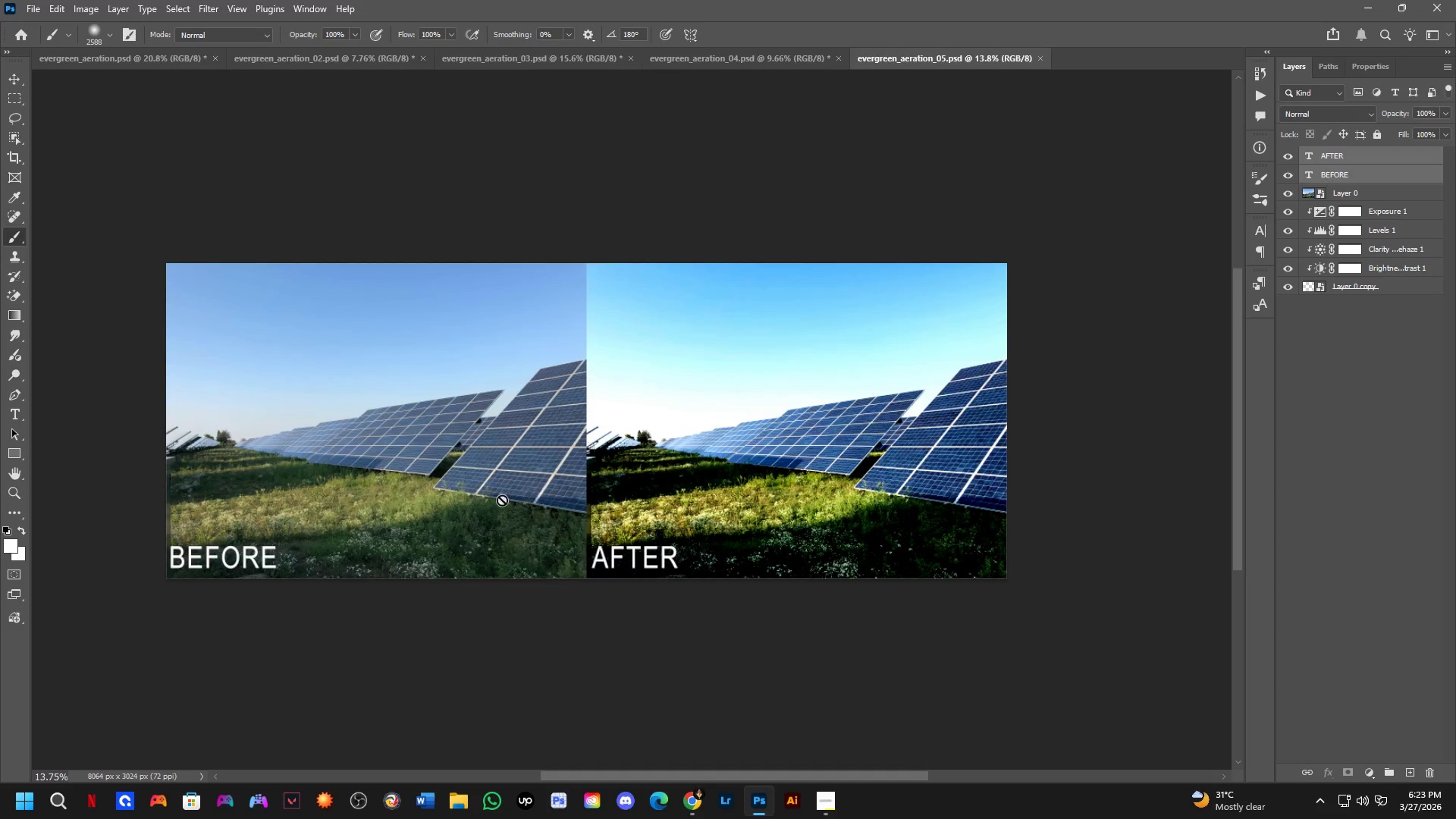 
key(Control+ControlLeft)
 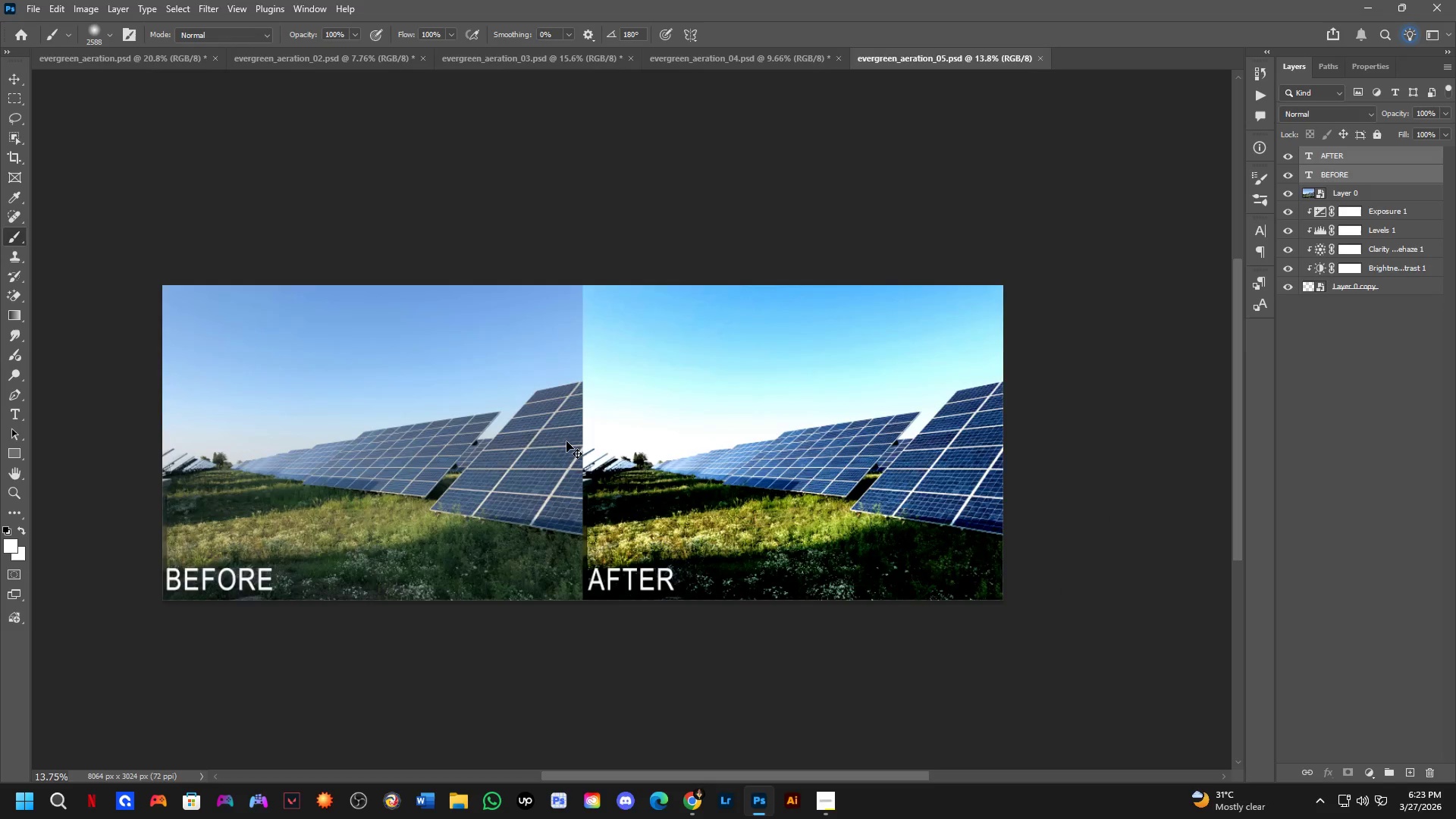 
key(Control+Tab)
 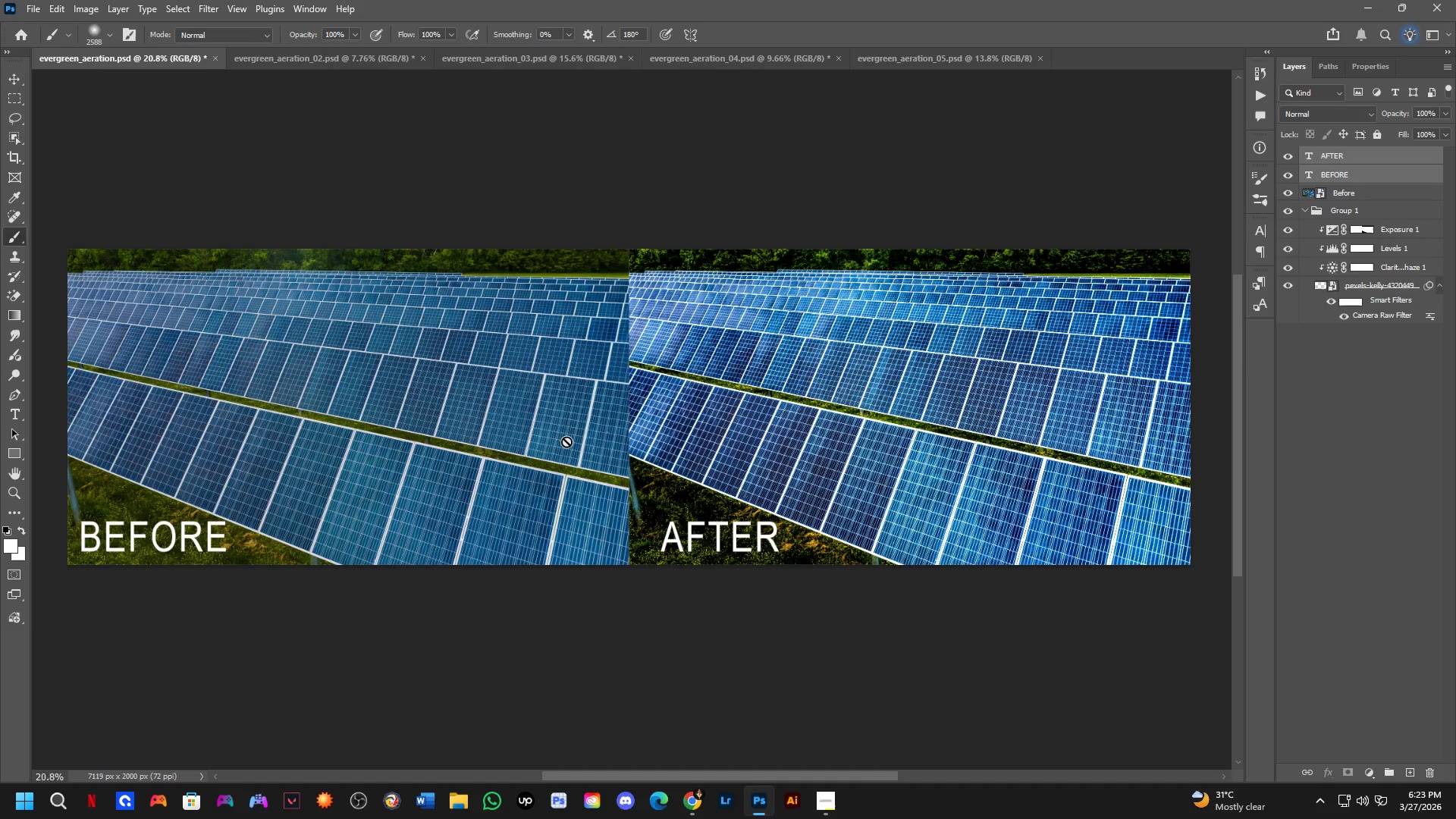 
key(Control+S)
 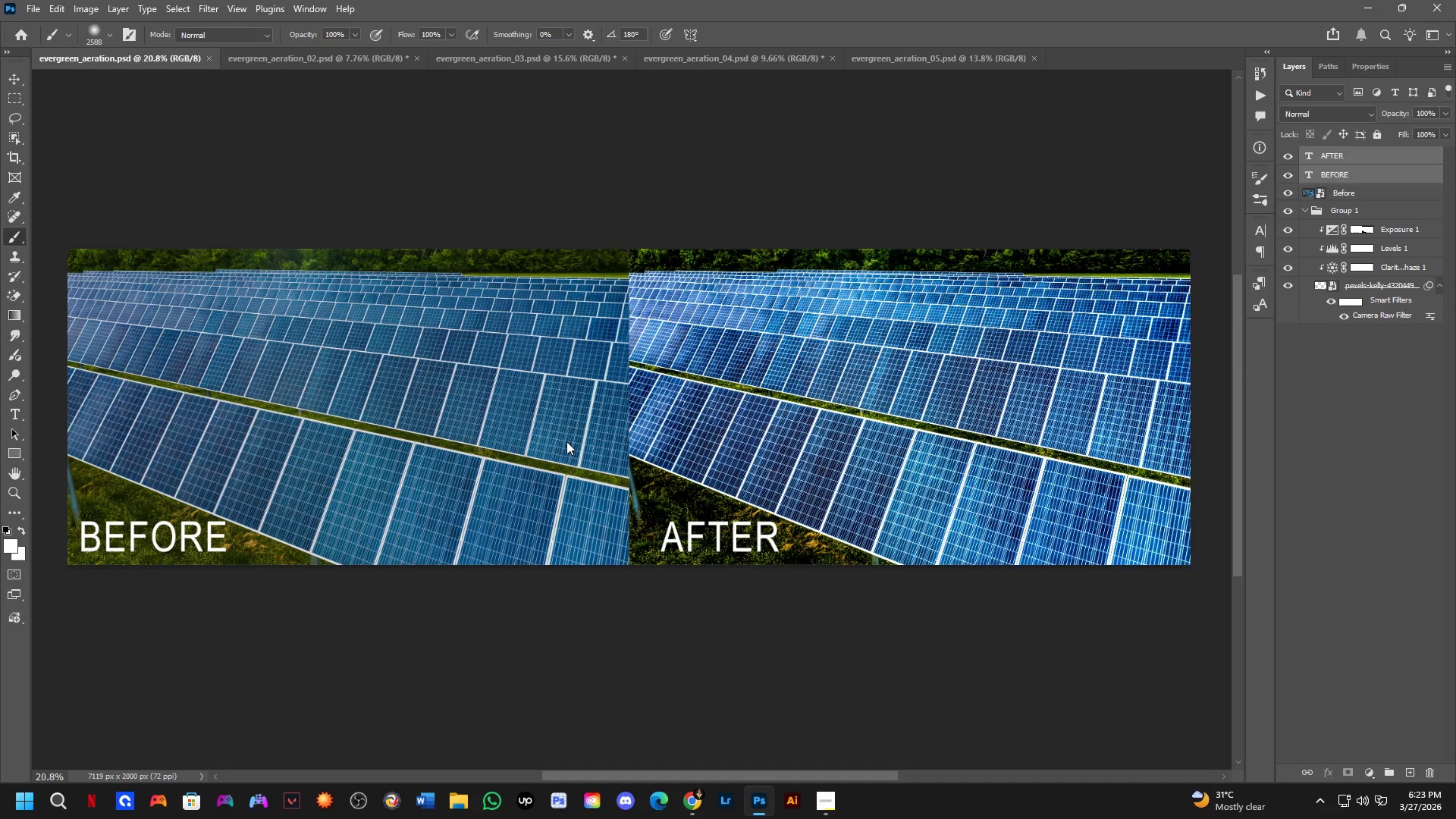 
key(Control+ControlLeft)
 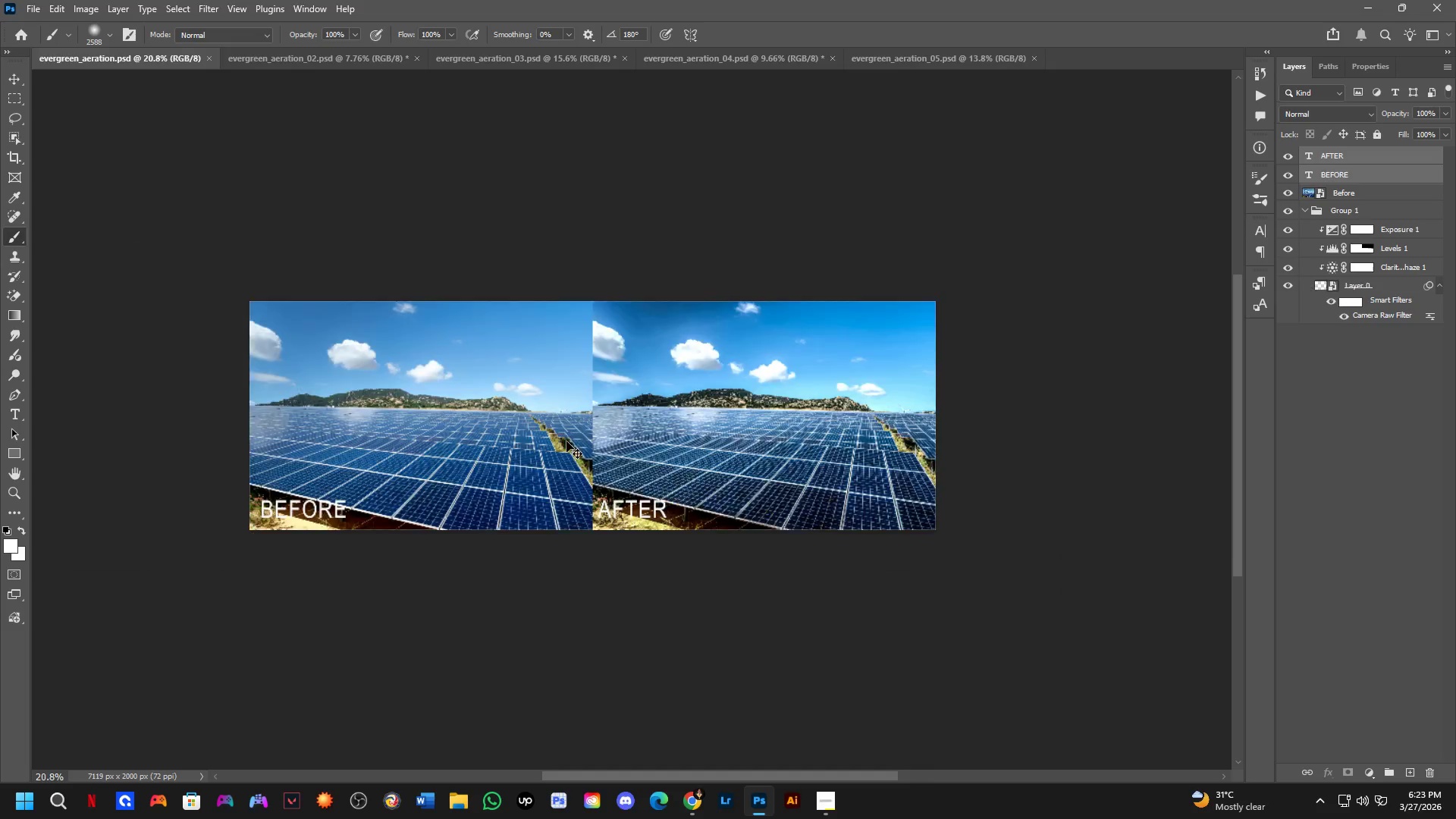 
key(Control+Tab)
 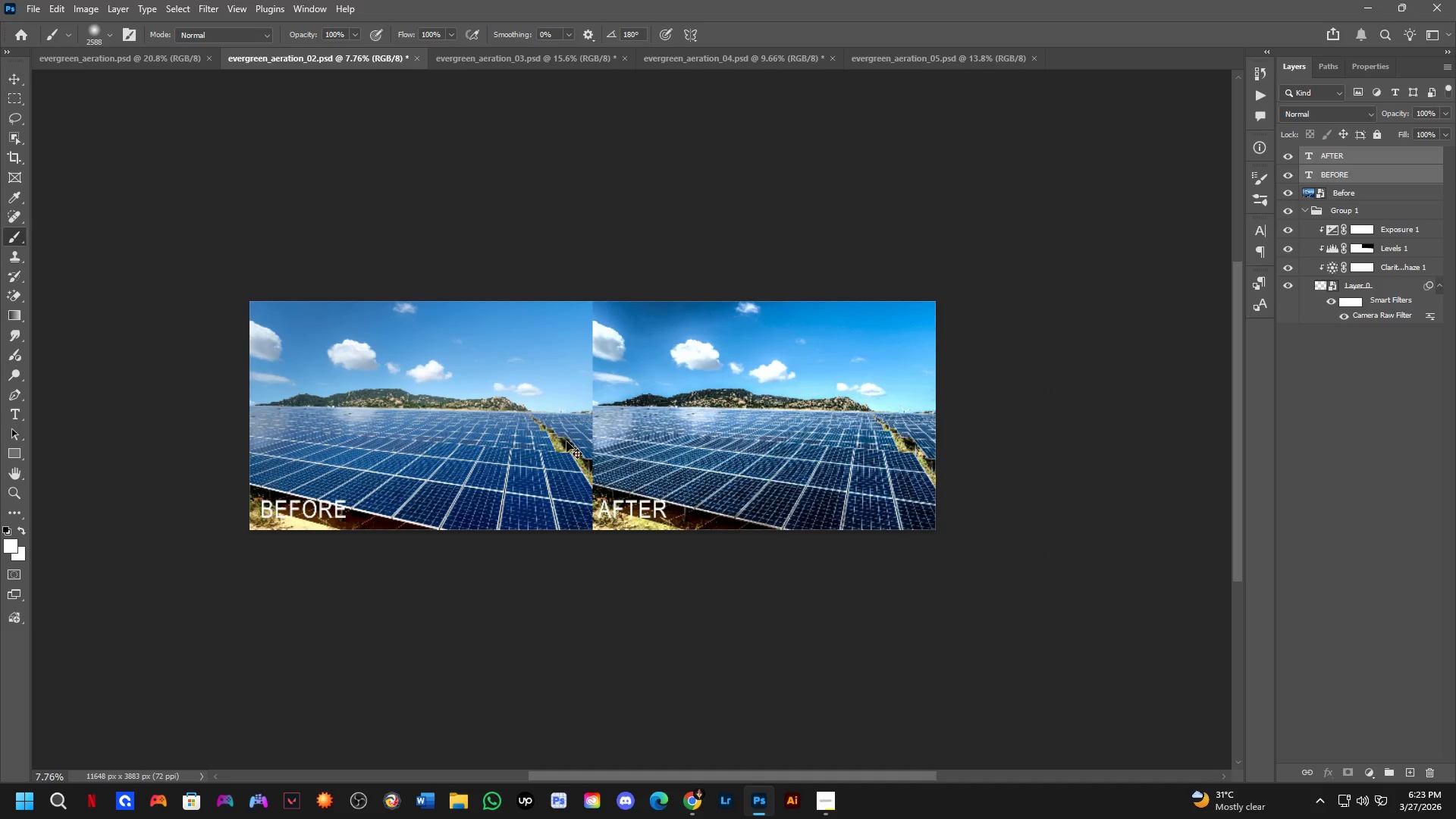 
key(Control+S)
 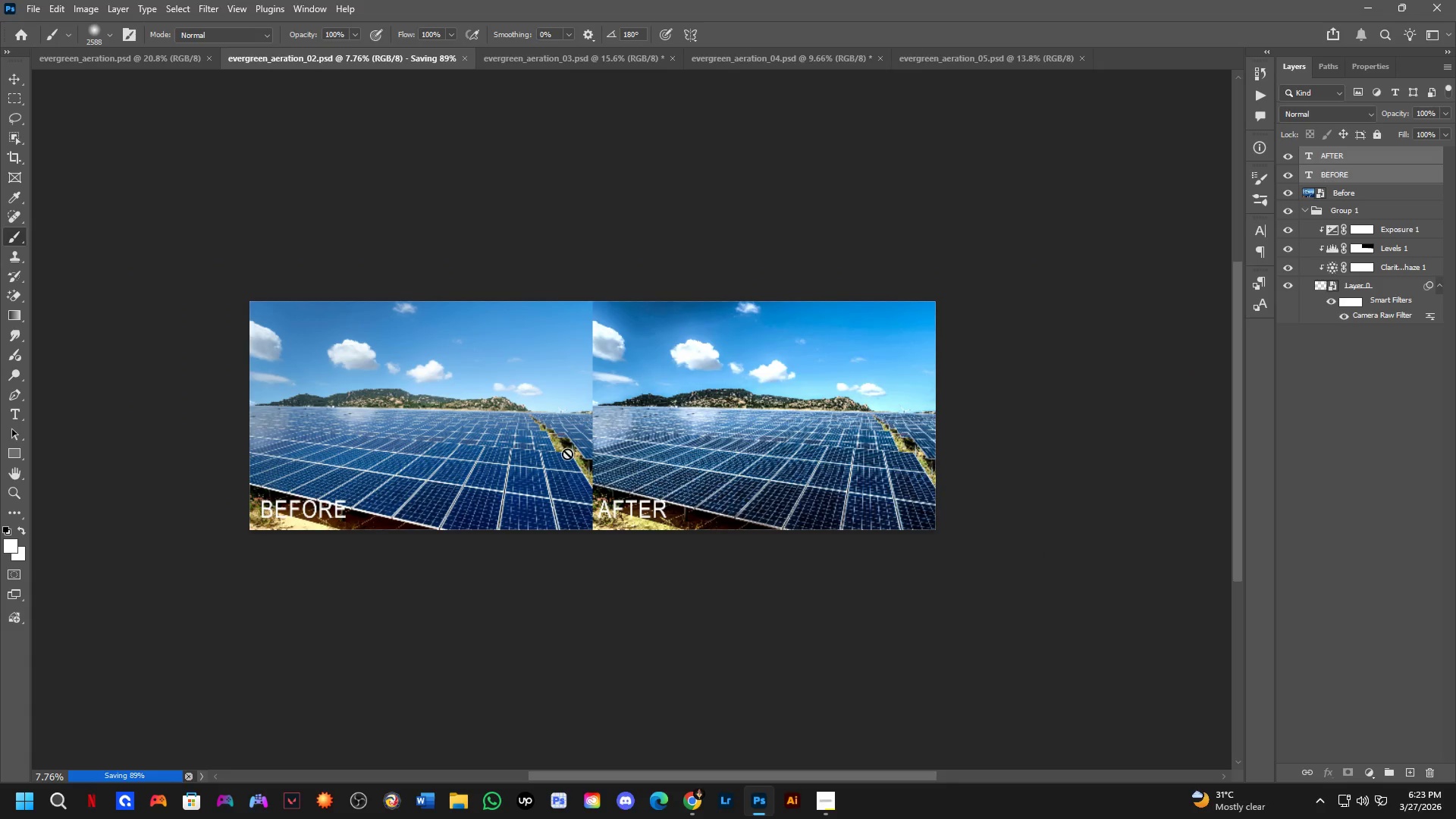 
hold_key(key=ShiftLeft, duration=0.56)
scroll: coordinate [713, 261], scroll_direction: up, amount: 7.0
 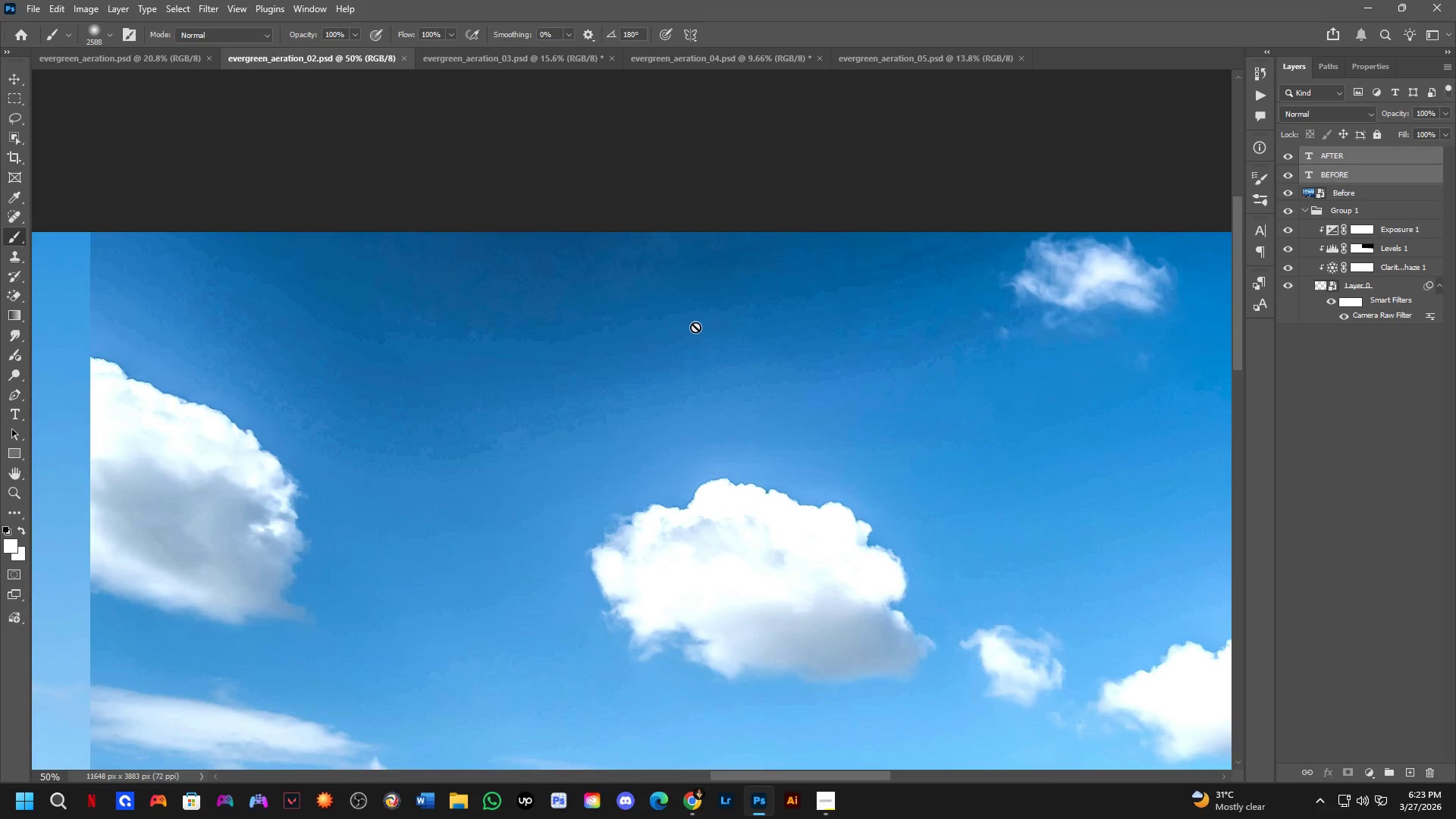 
key(Shift+ShiftLeft)
 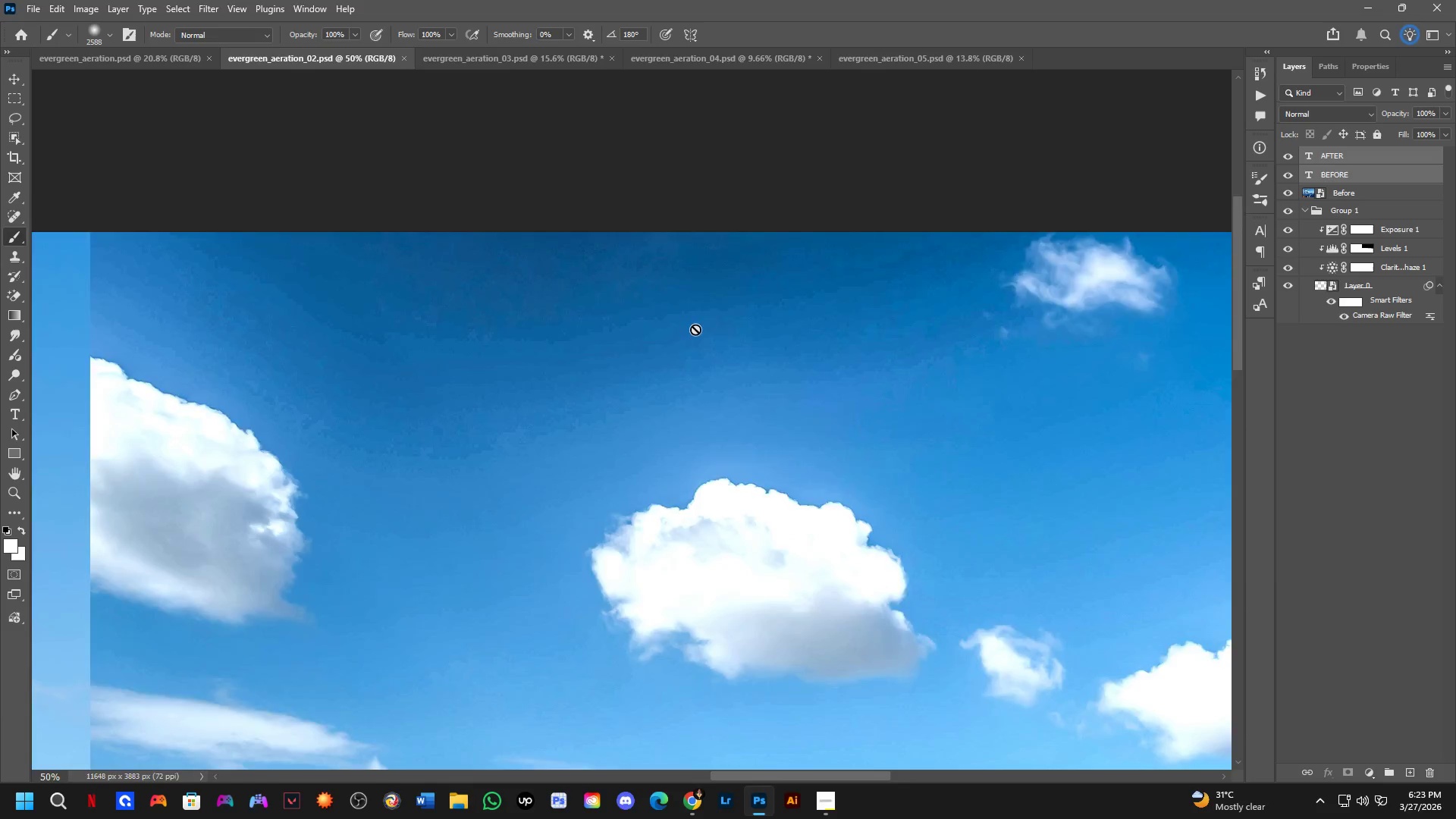 
hold_key(key=Space, duration=0.48)
 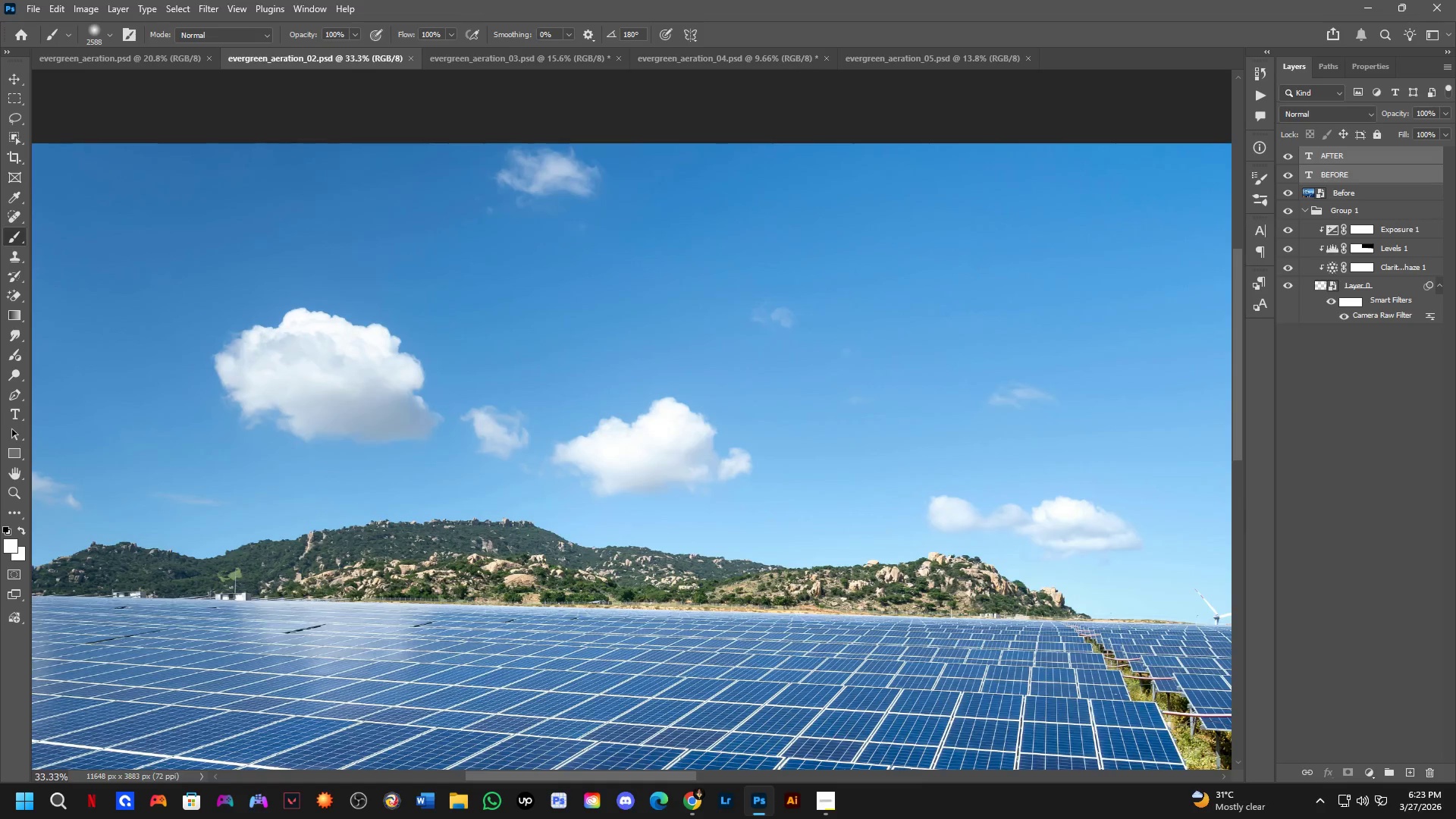 
left_click_drag(start_coordinate=[698, 422], to_coordinate=[706, 421])
 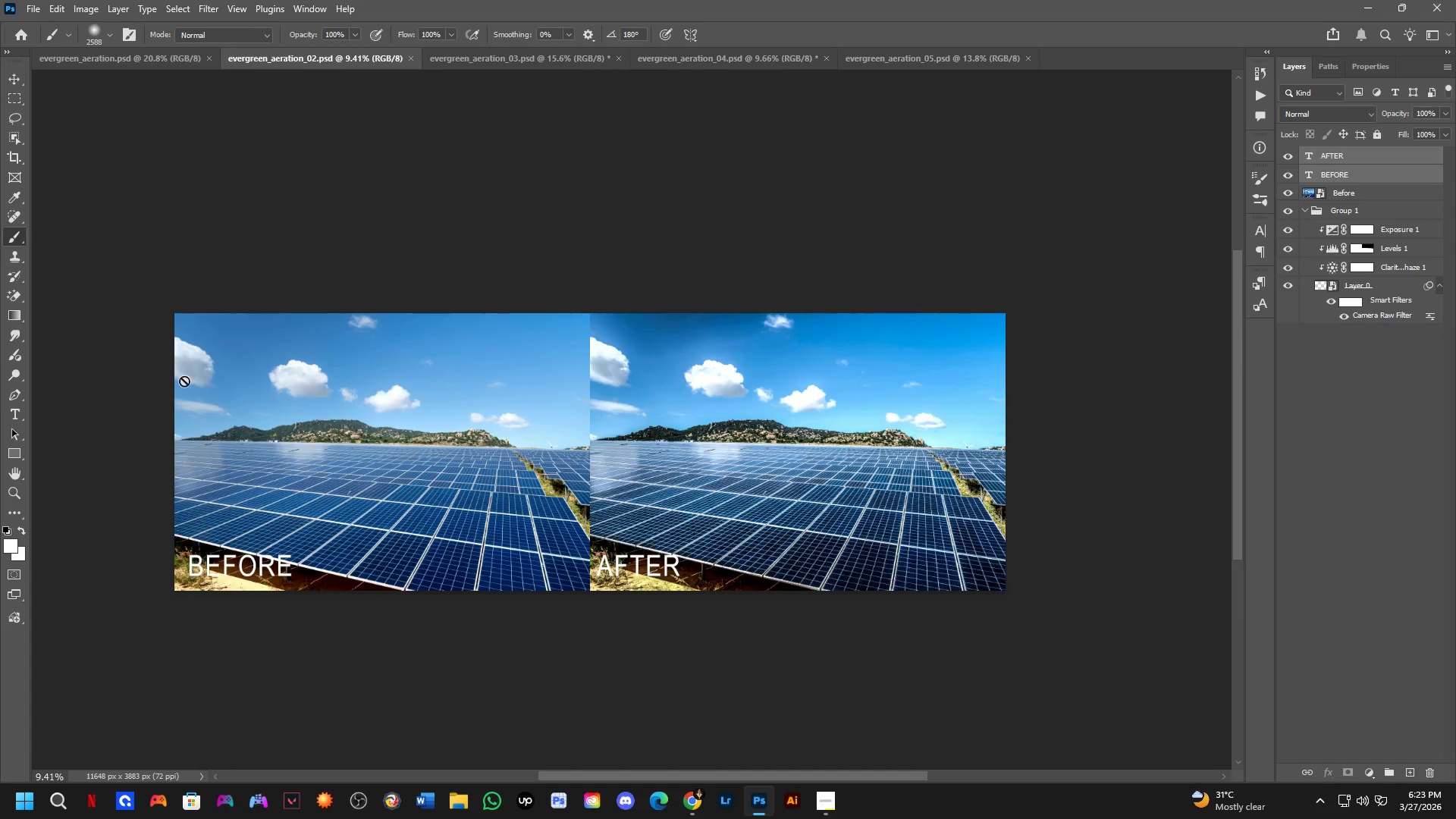 
scroll: coordinate [695, 349], scroll_direction: down, amount: 9.0
 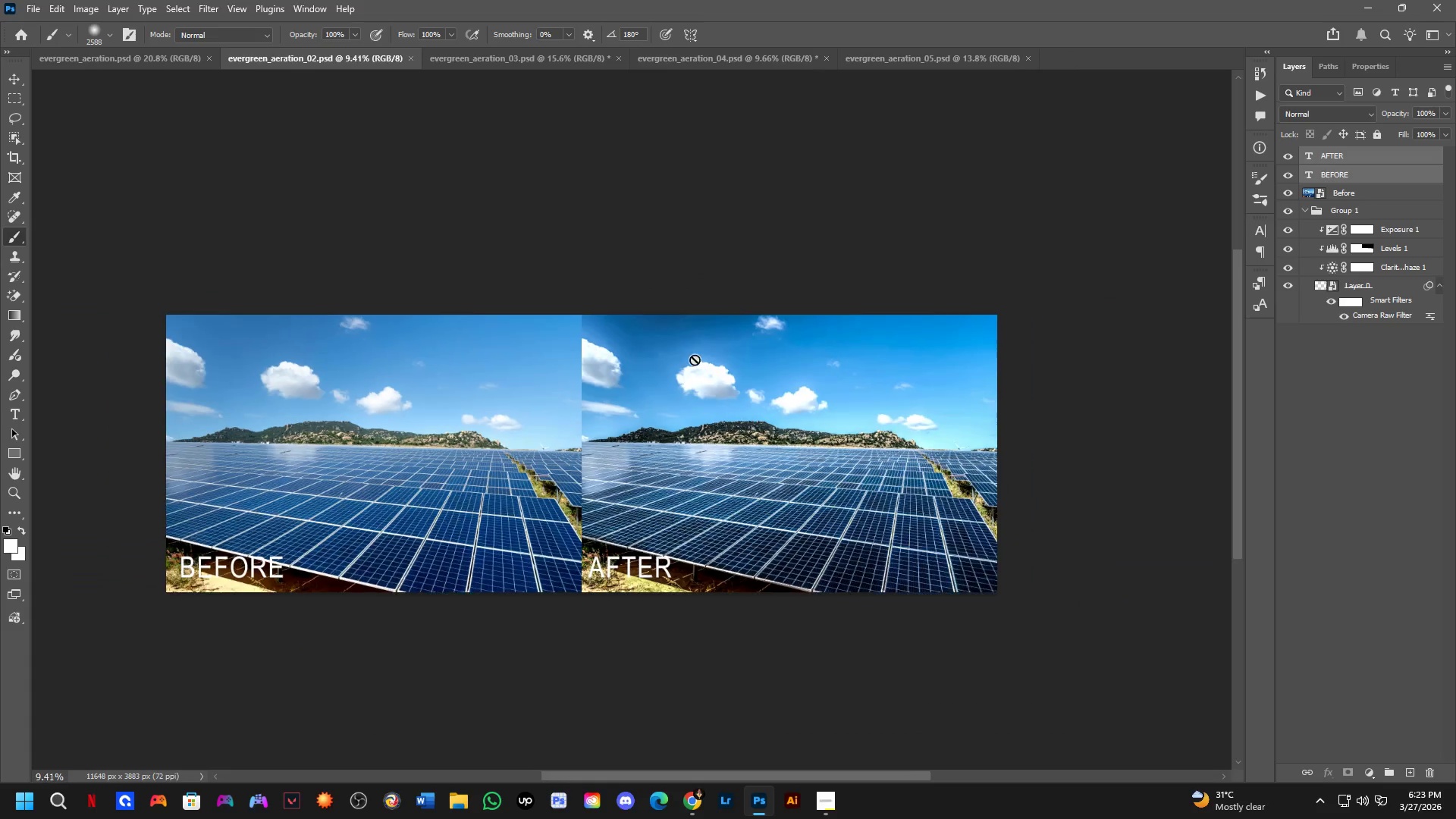 
key(Shift+ShiftLeft)
 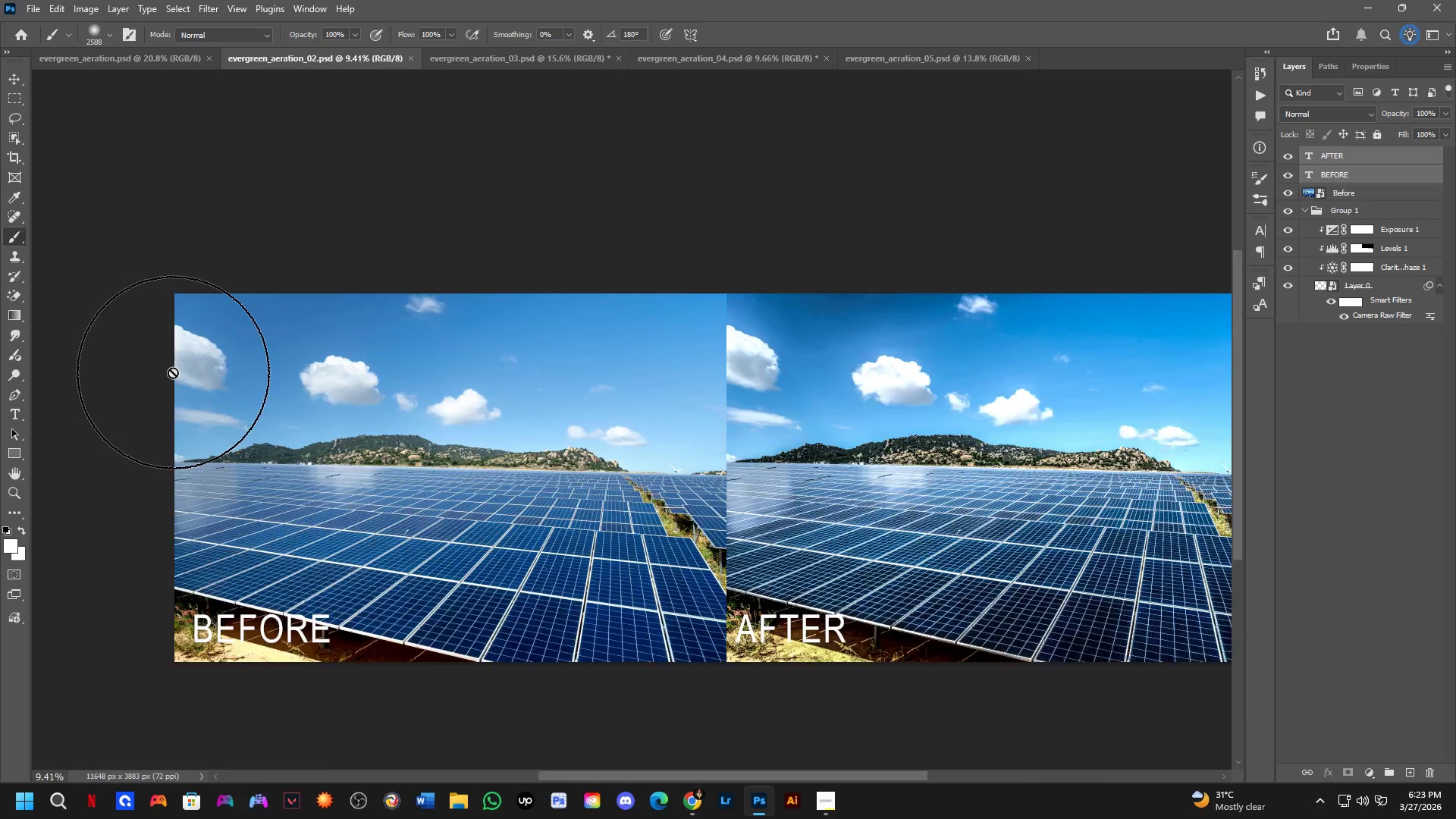 
hold_key(key=Space, duration=1.17)
 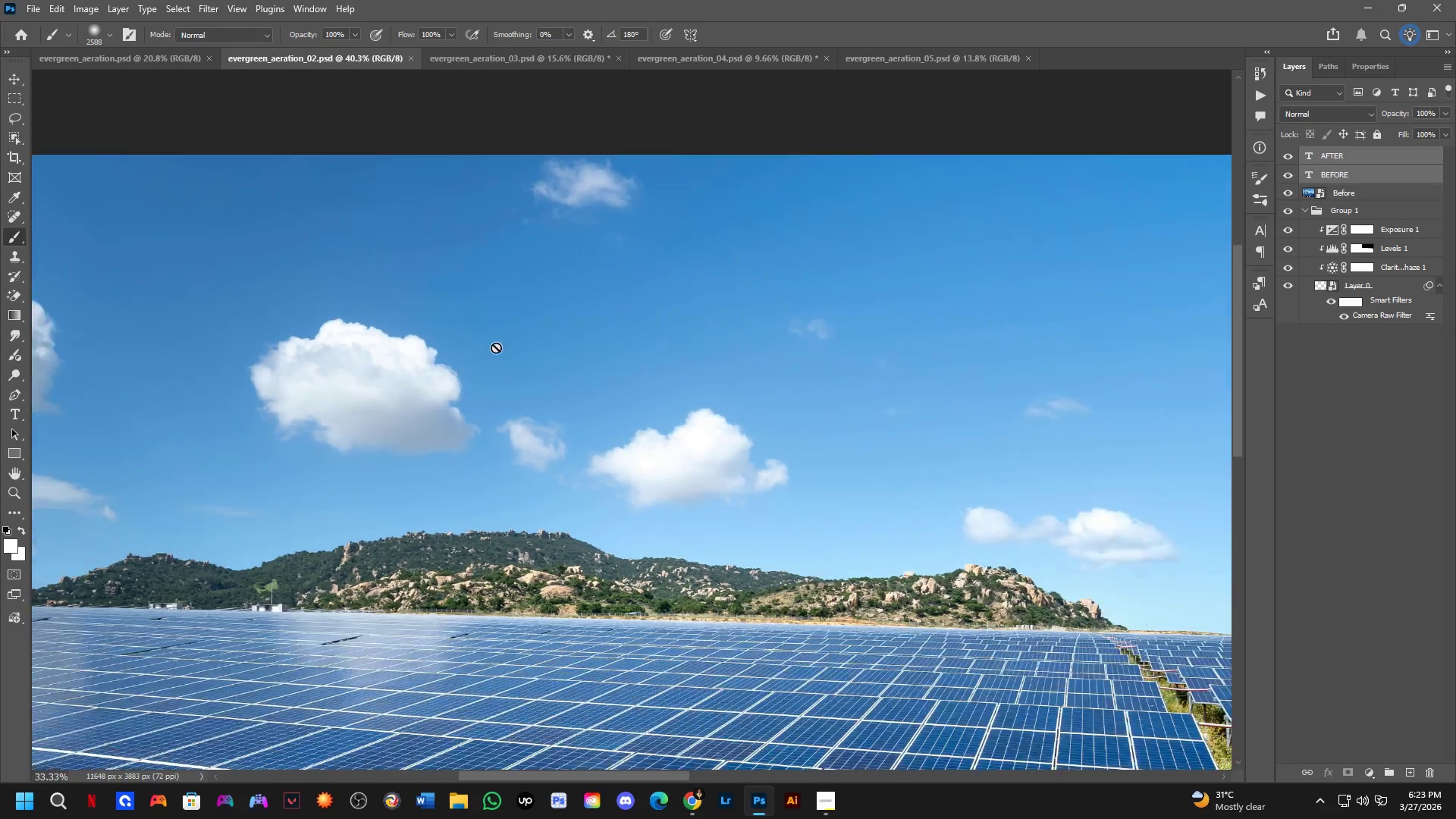 
left_click_drag(start_coordinate=[338, 295], to_coordinate=[428, 323])
 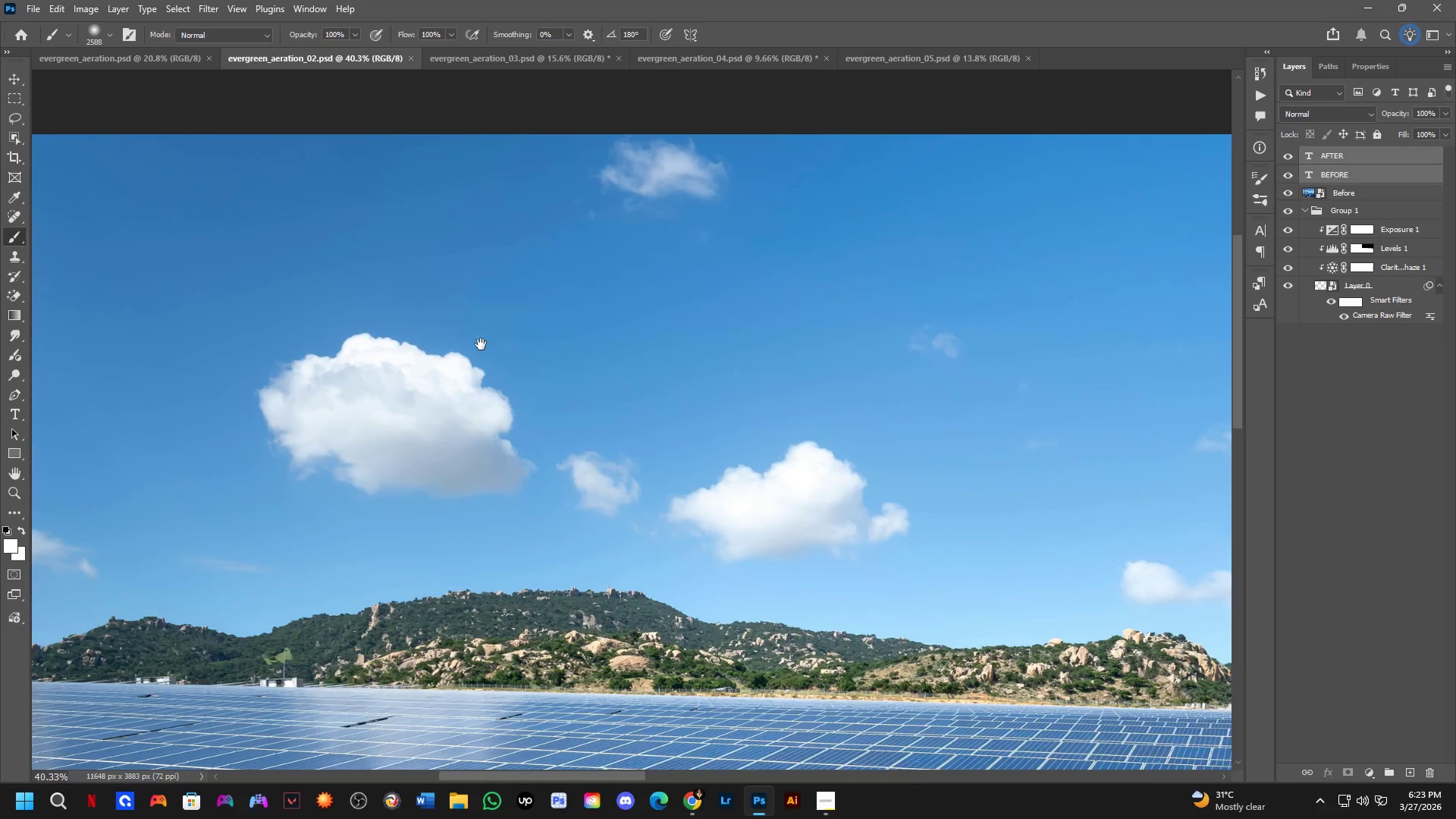 
scroll: coordinate [316, 281], scroll_direction: up, amount: 6.0
 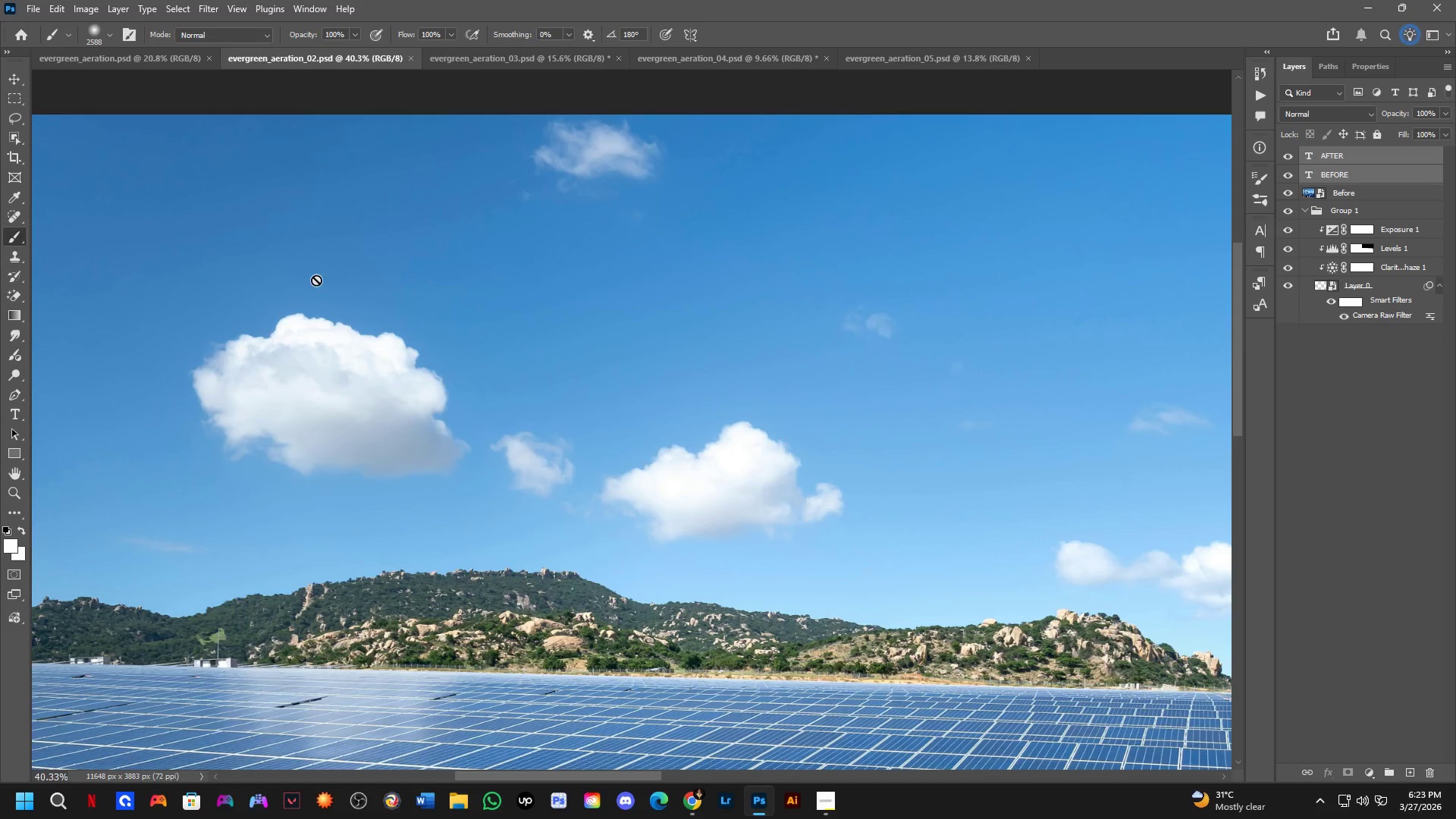 
hold_key(key=Space, duration=1.64)
 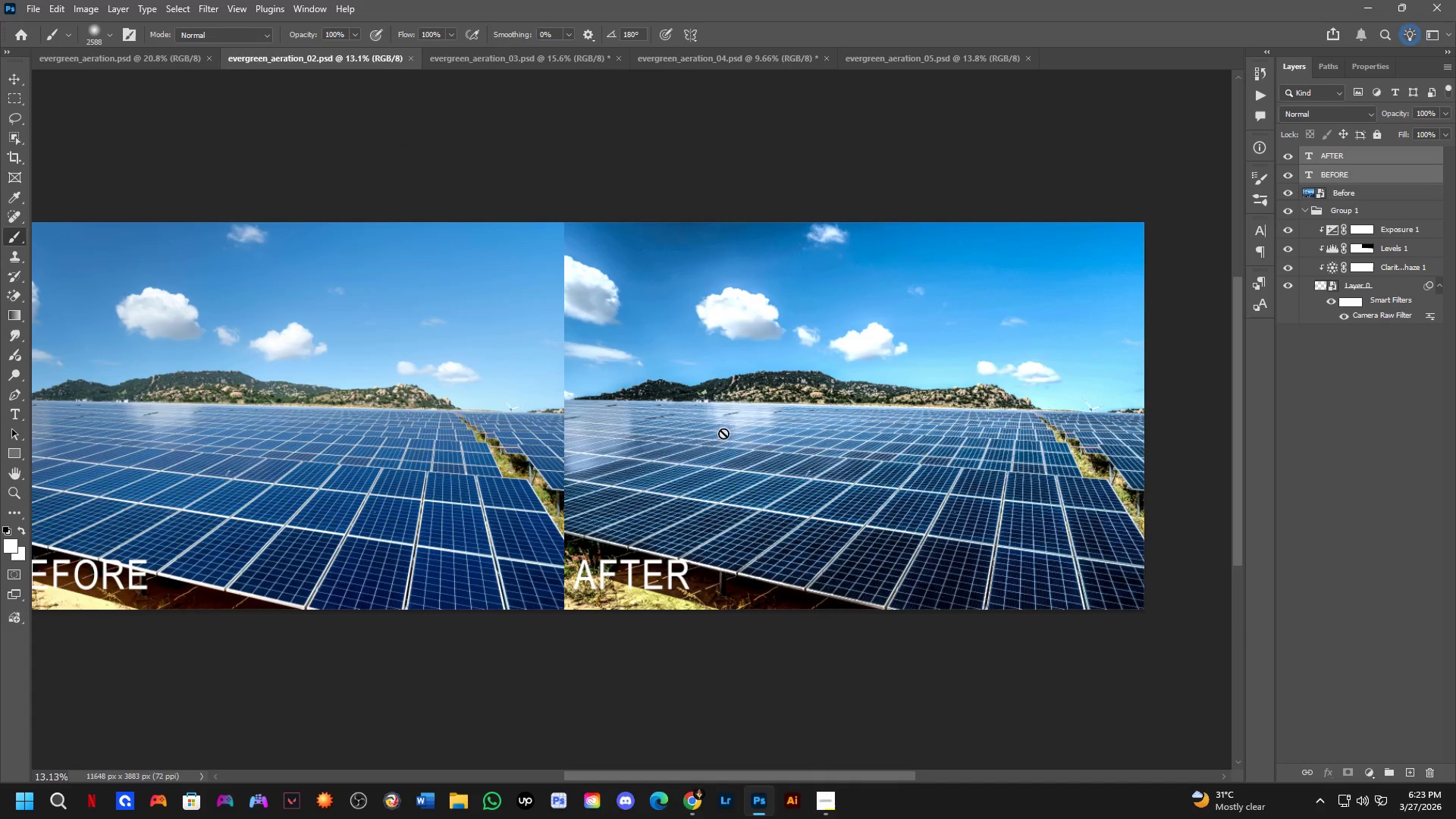 
key(Shift+ShiftLeft)
 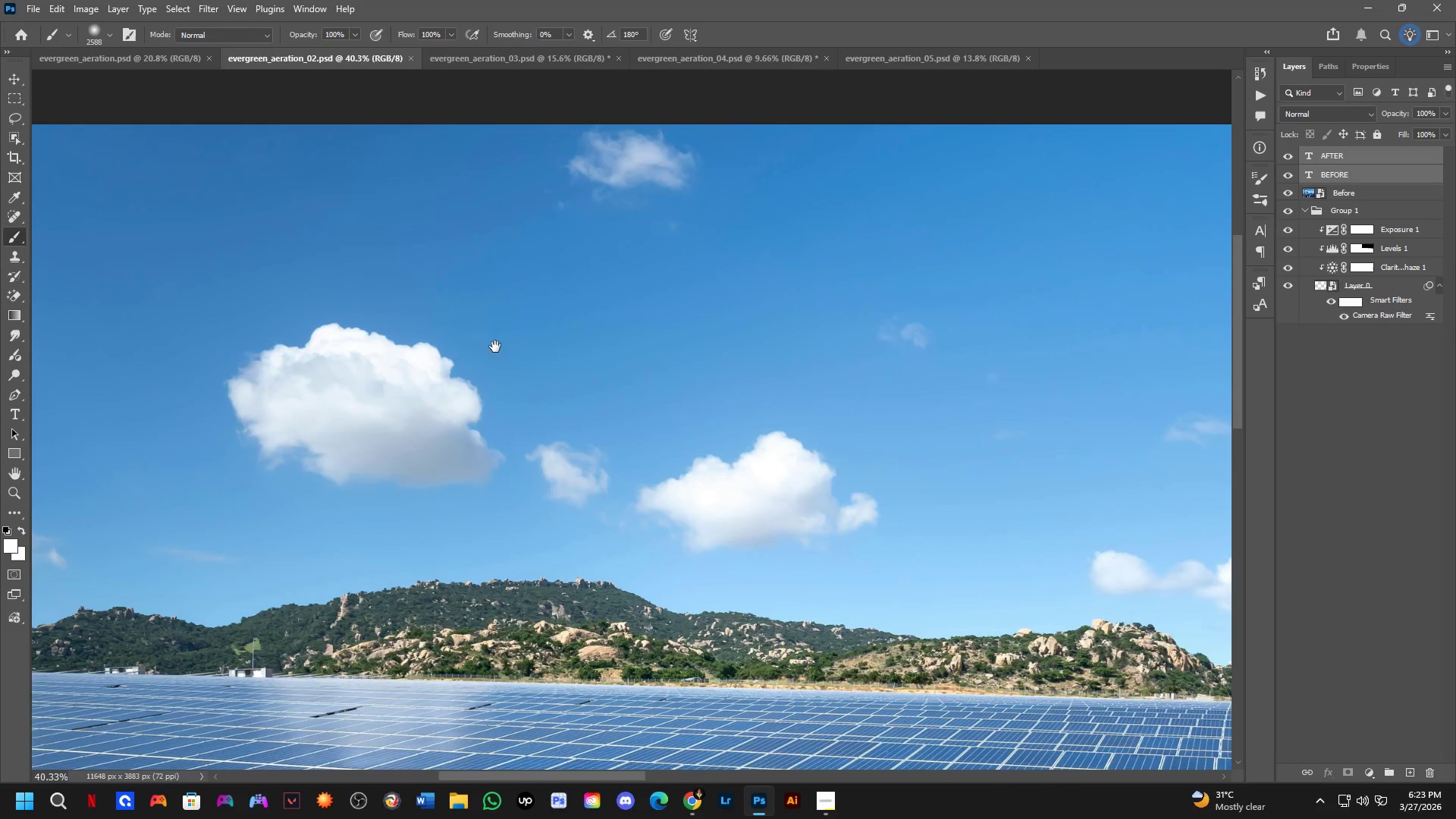 
left_click_drag(start_coordinate=[682, 487], to_coordinate=[522, 472])
 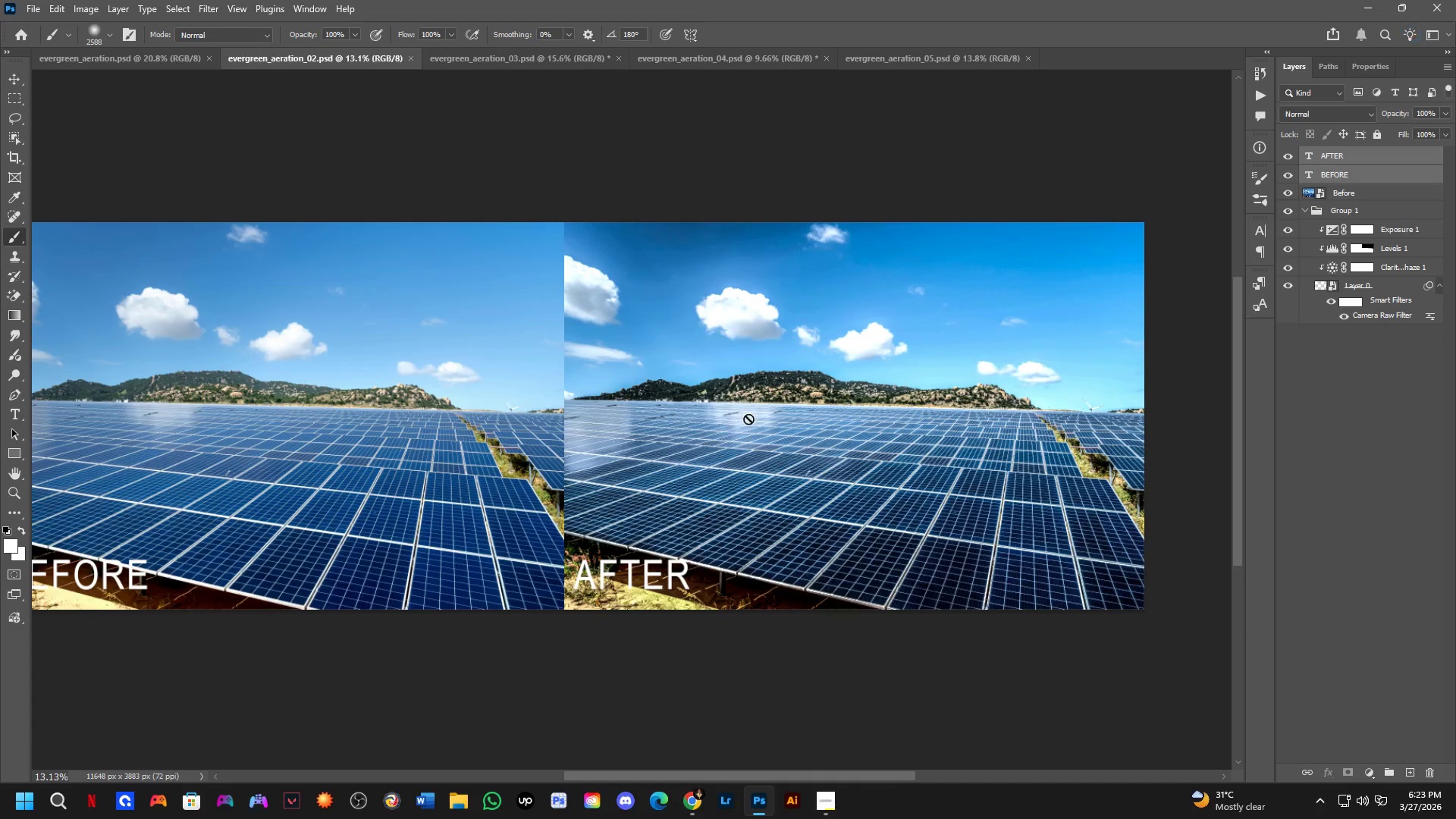 
scroll: coordinate [496, 348], scroll_direction: down, amount: 14.0
 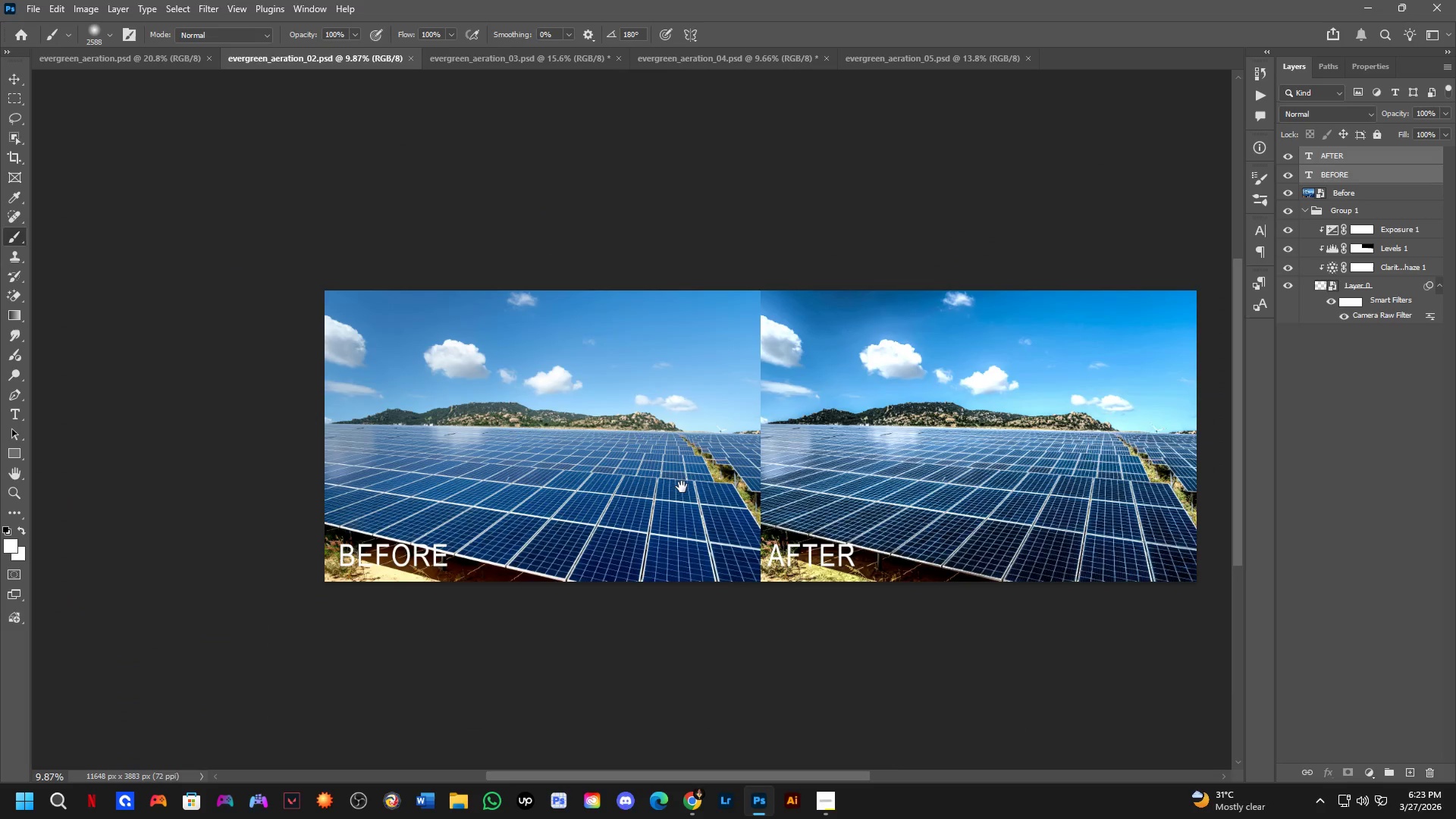 
key(Space)
 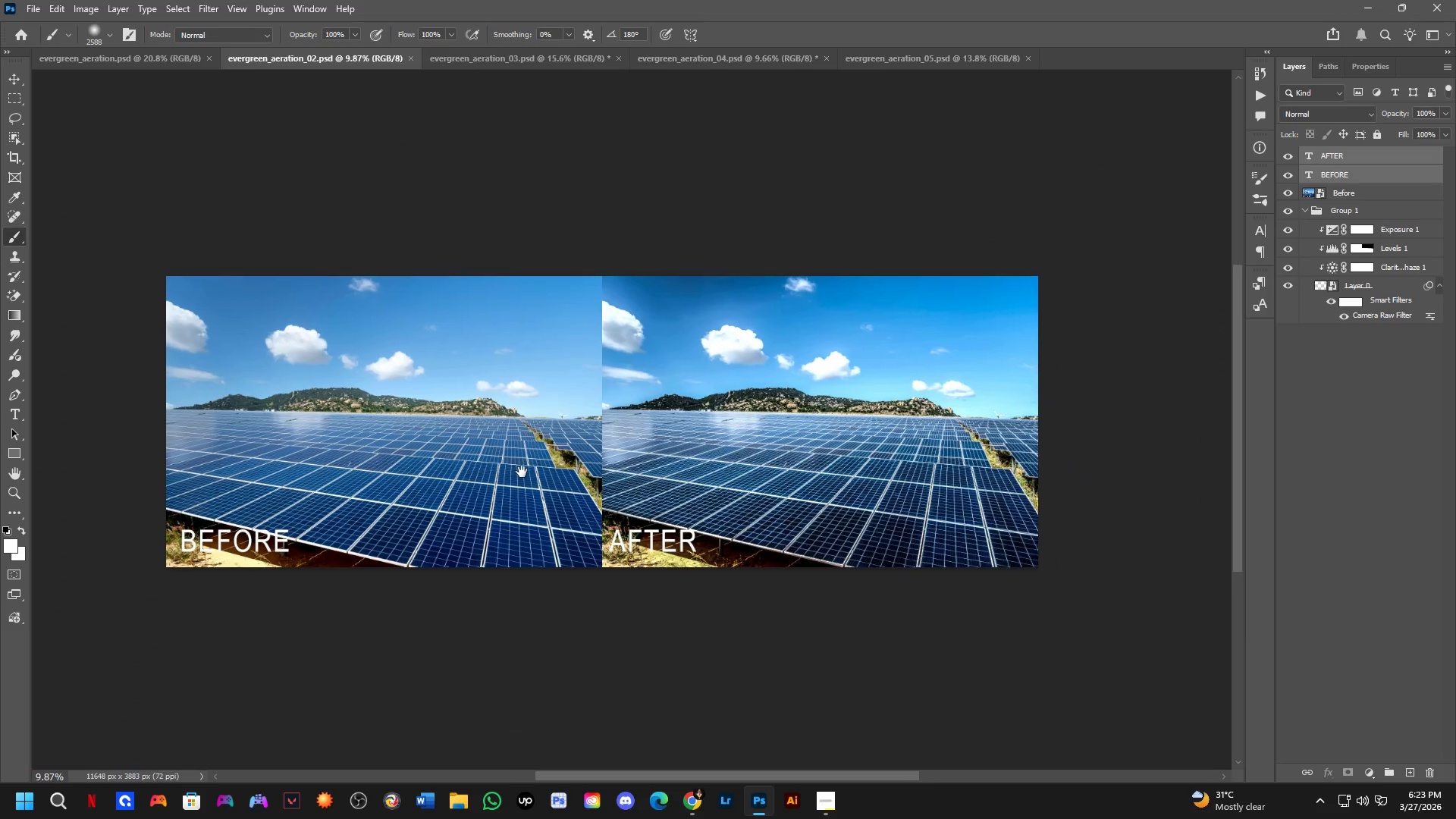 
key(Space)
 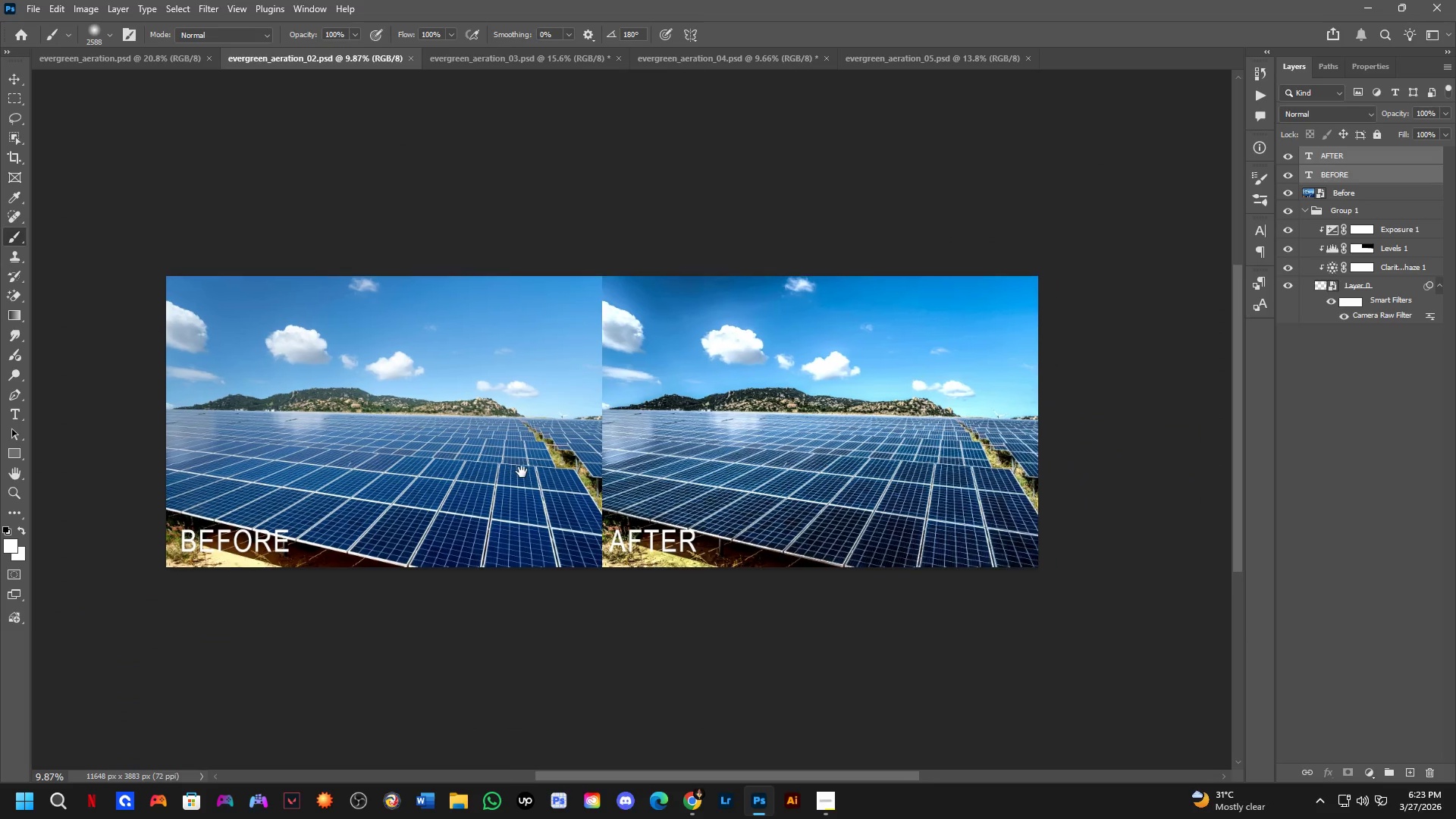 
key(Space)
 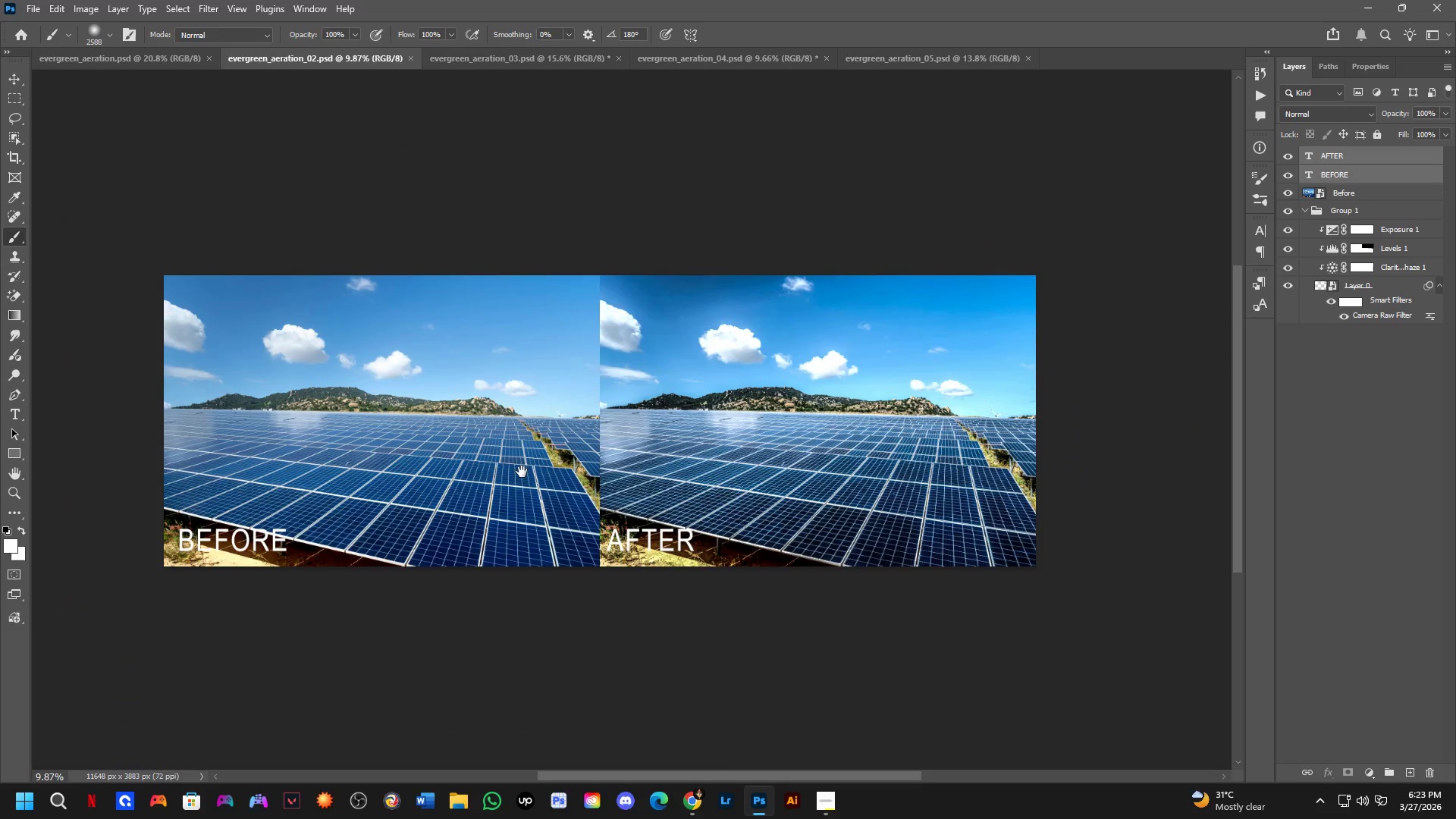 
key(Space)
 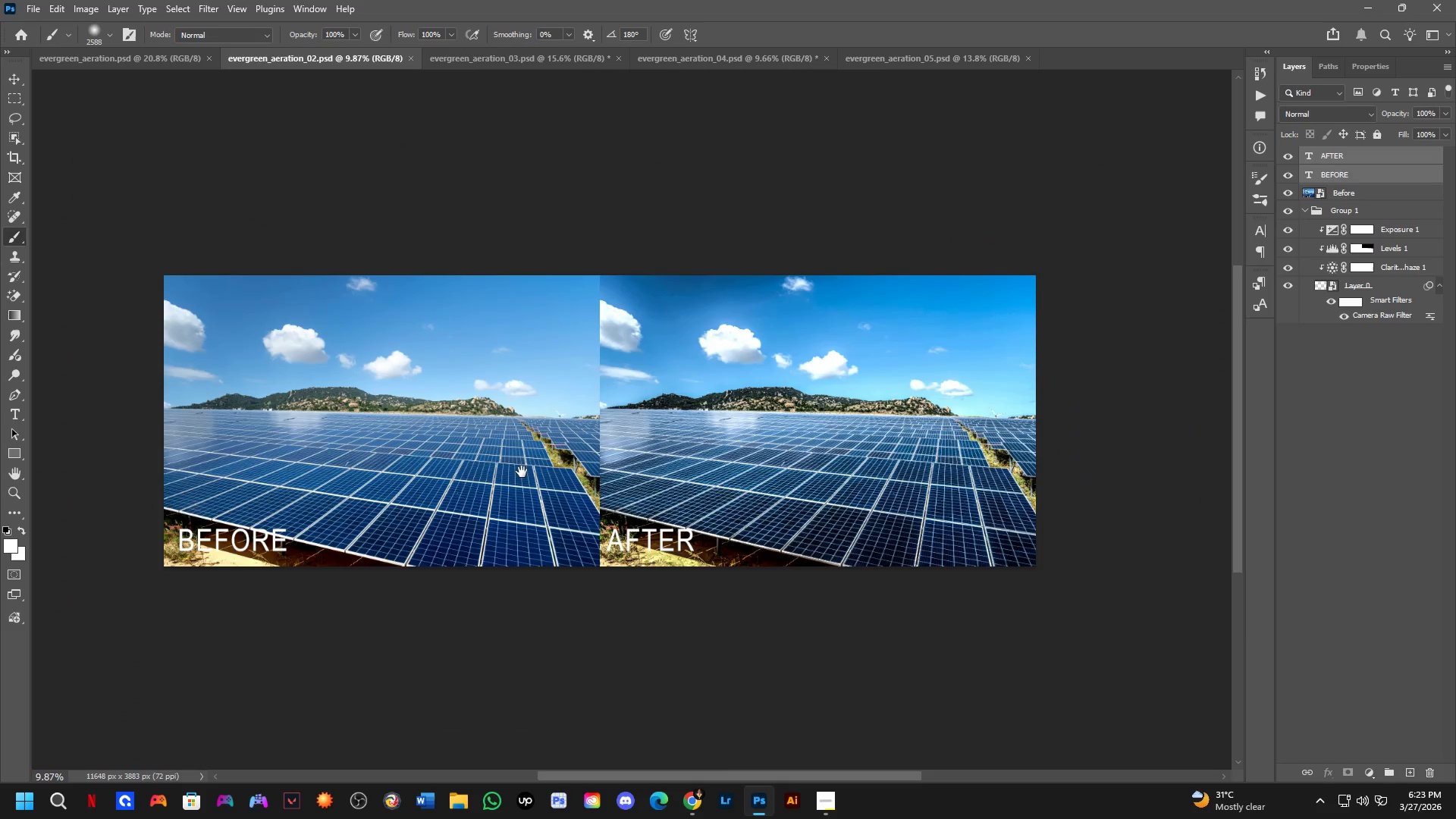 
key(Space)
 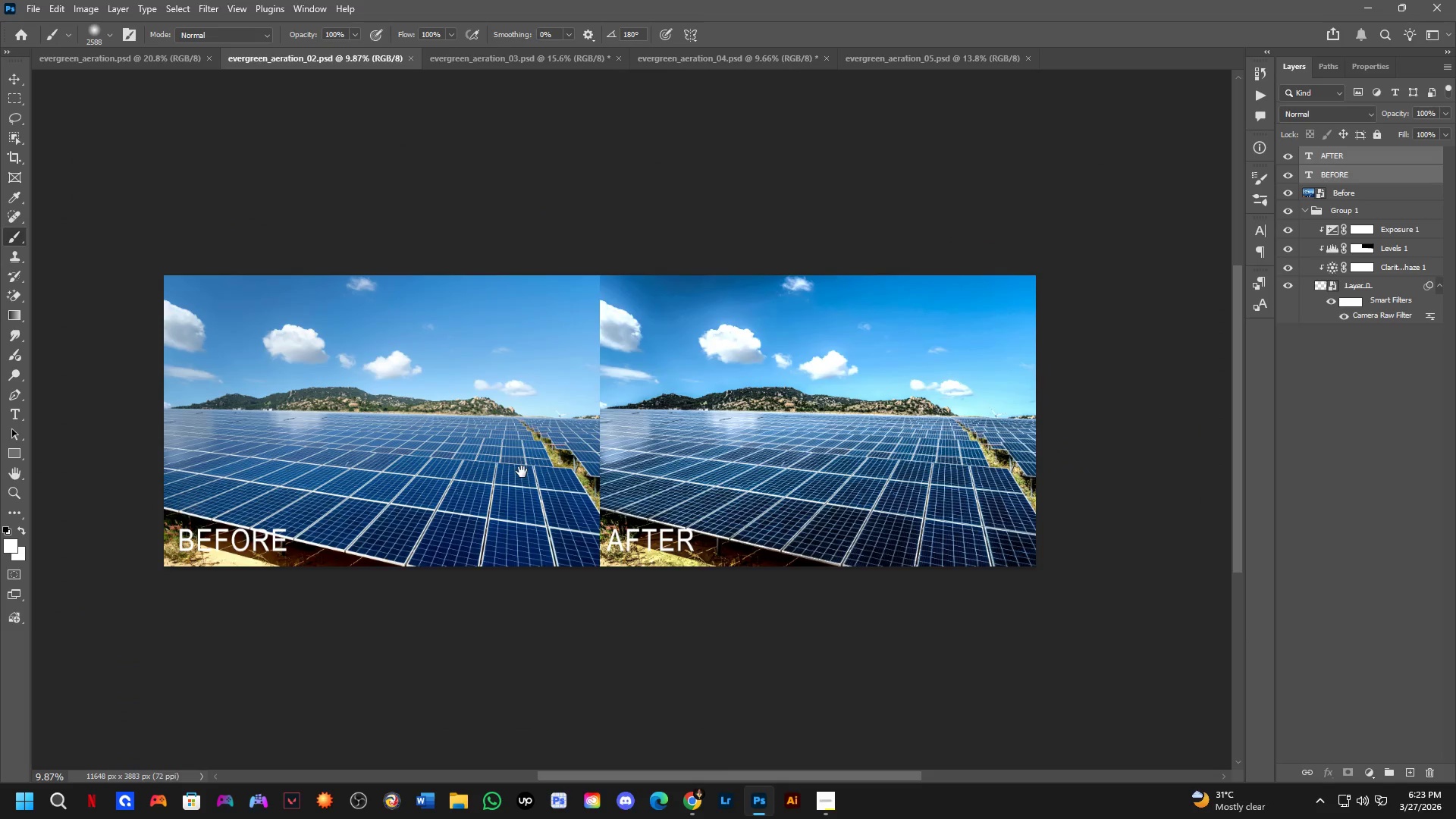 
key(Space)
 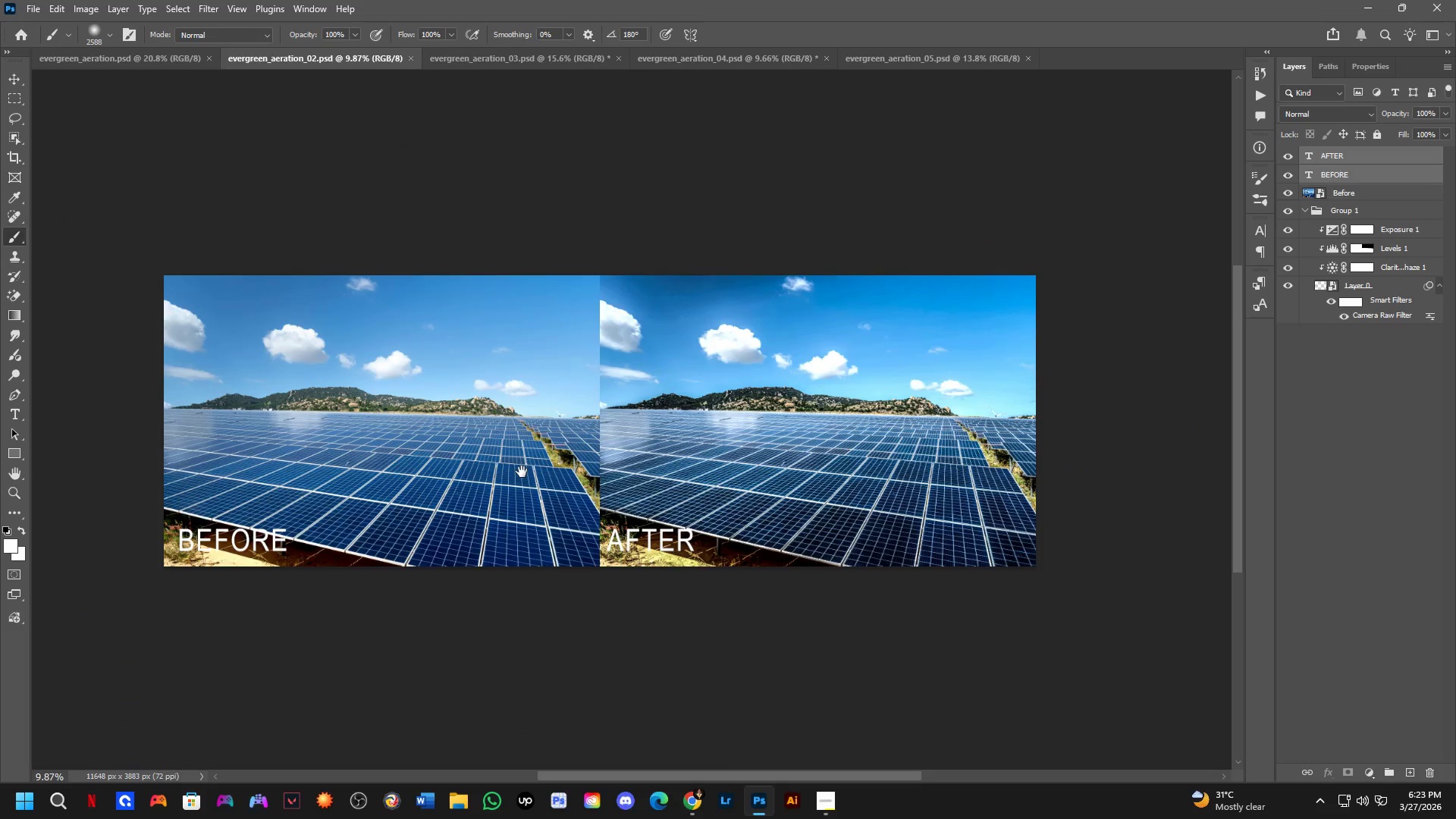 
key(Space)
 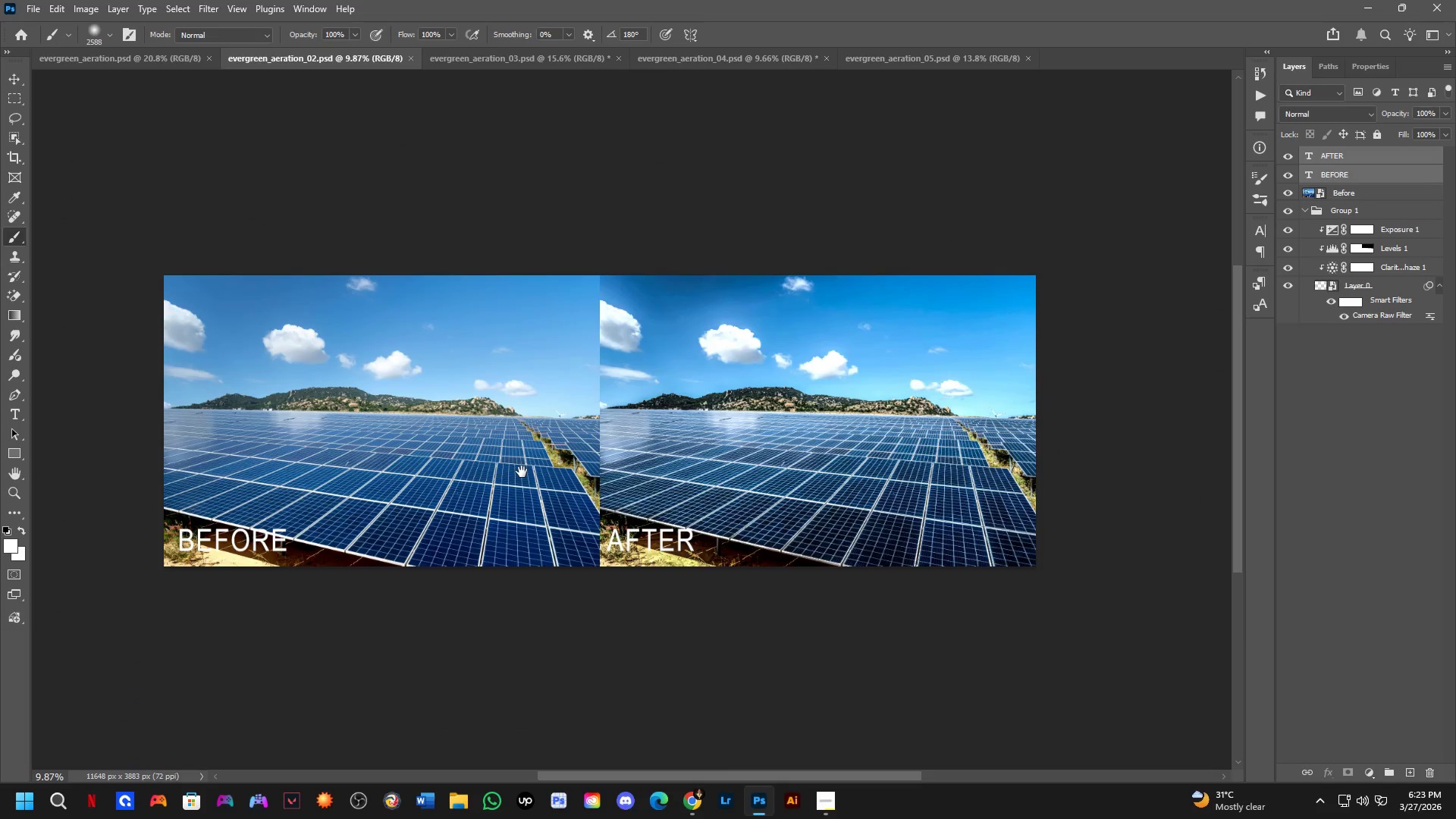 
key(Space)
 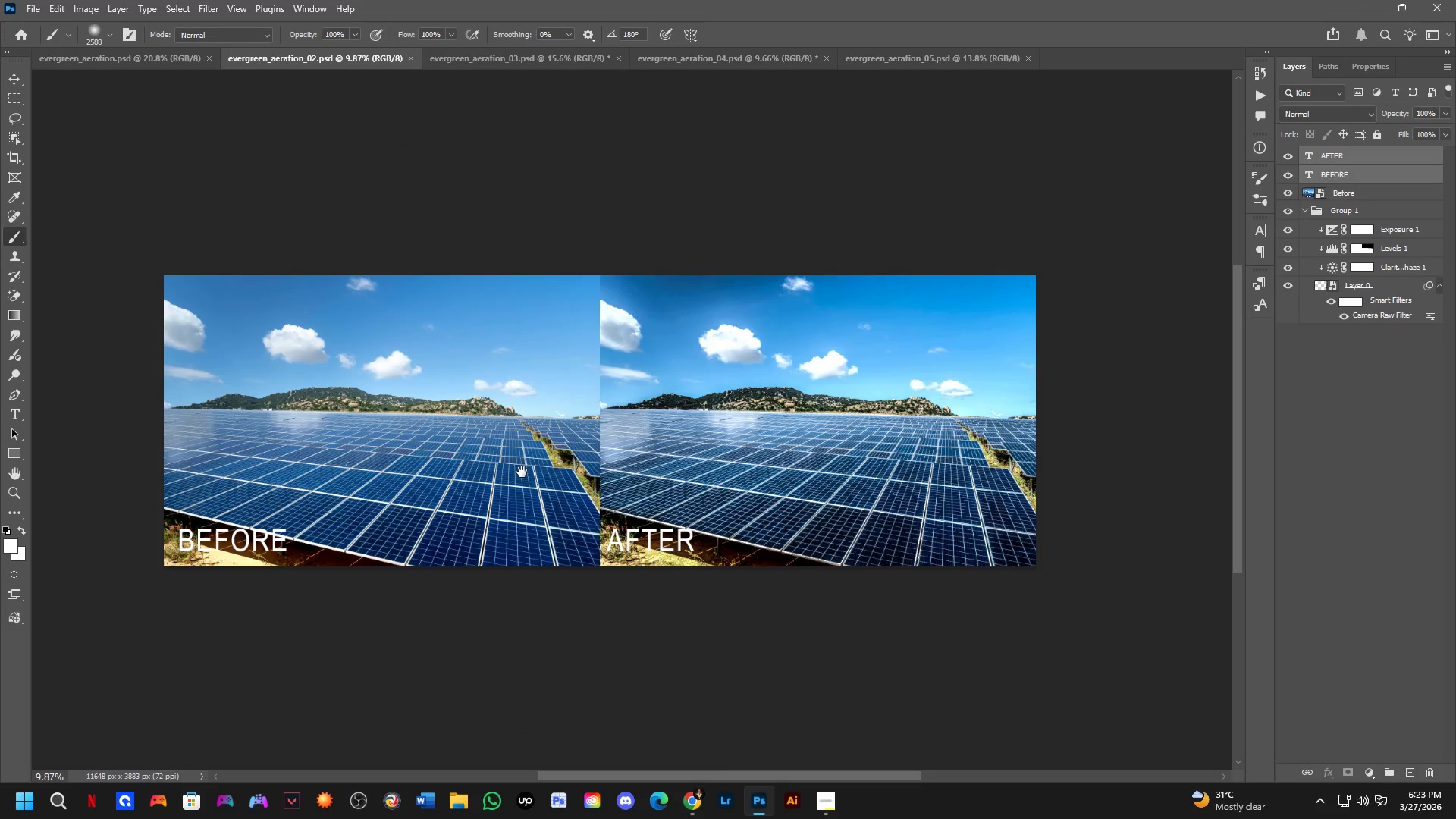 
key(Space)
 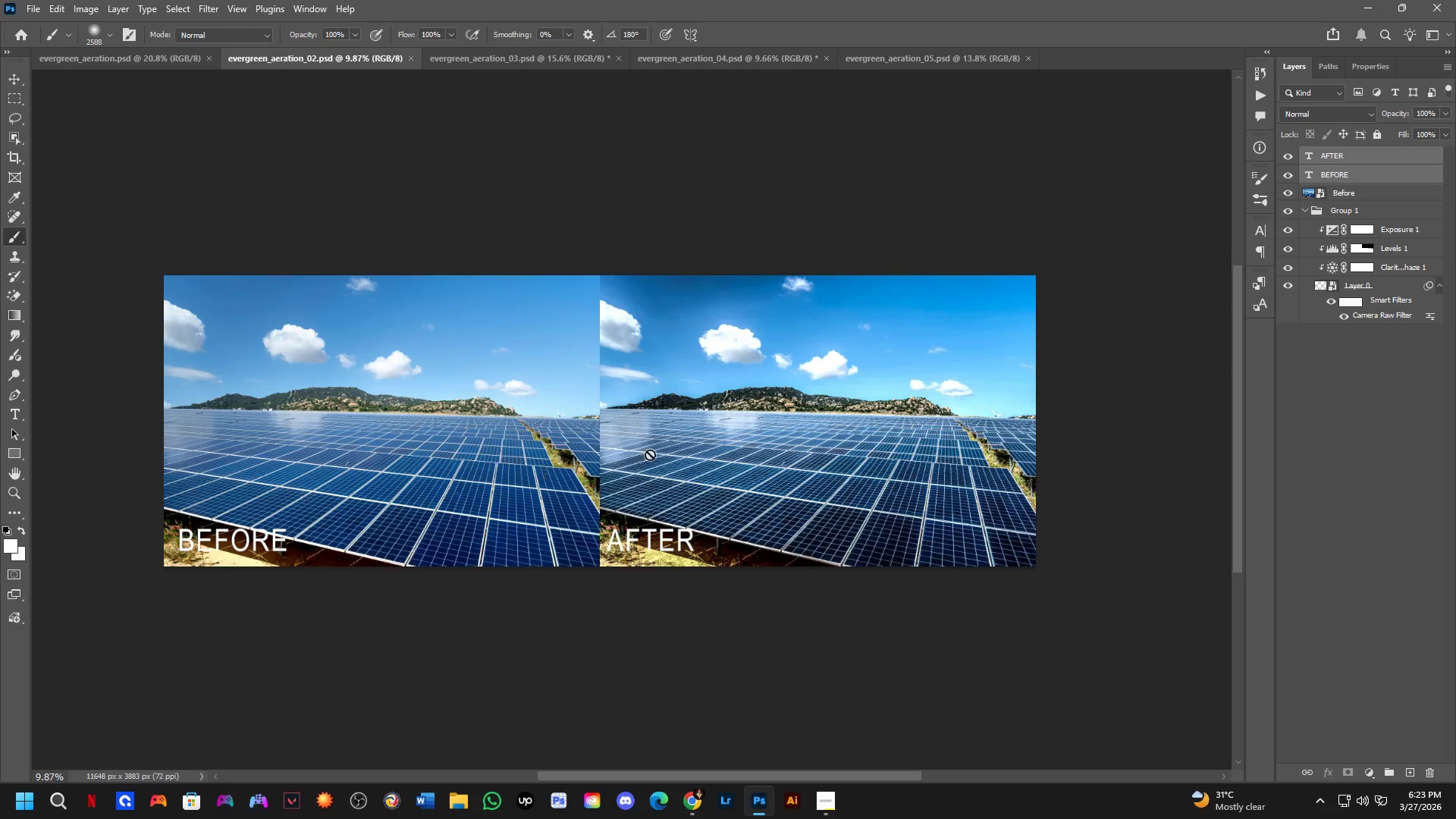 
hold_key(key=ControlLeft, duration=0.42)
left_click([791, 339])
 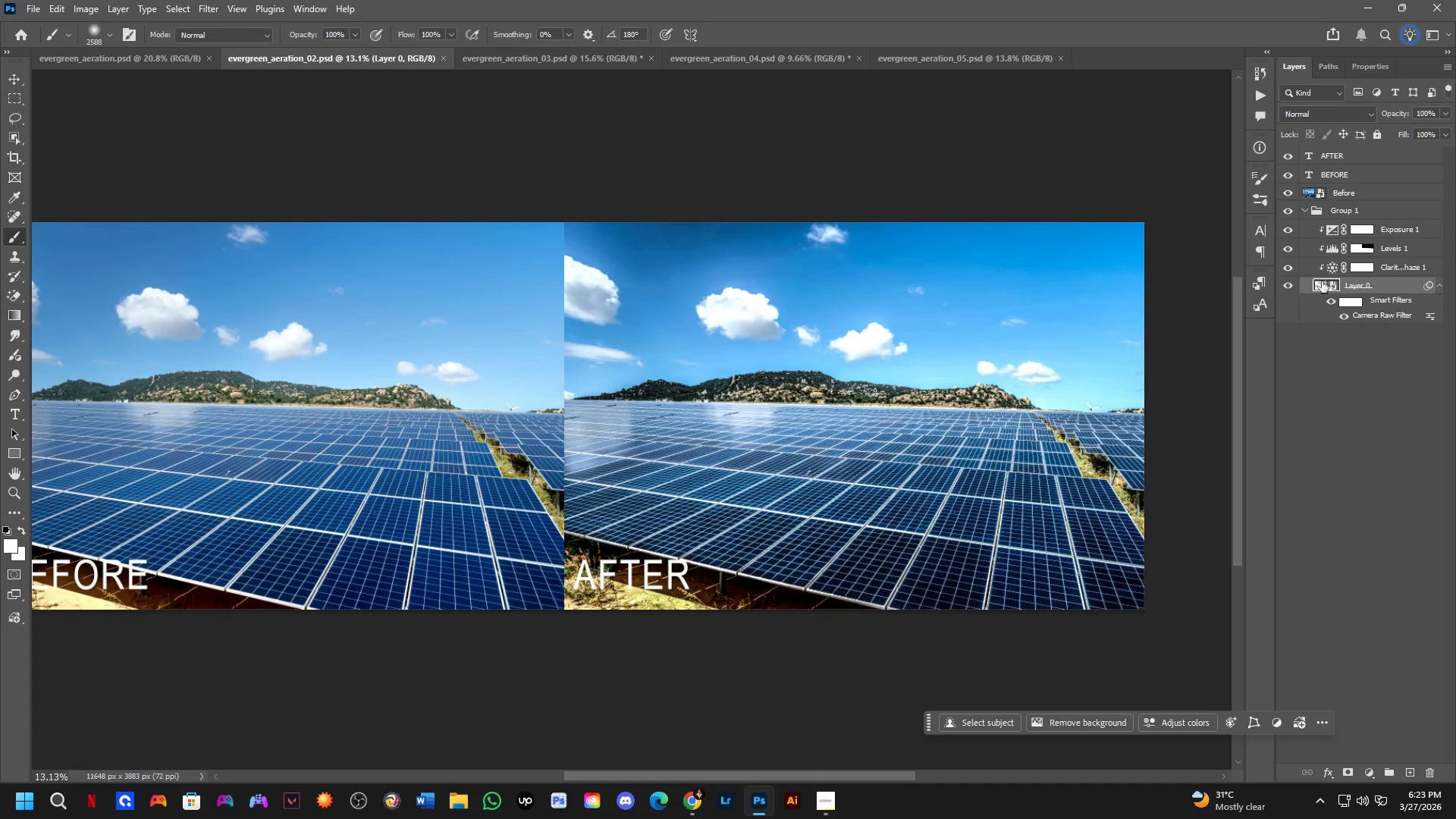 
scroll: coordinate [713, 436], scroll_direction: up, amount: 3.0
 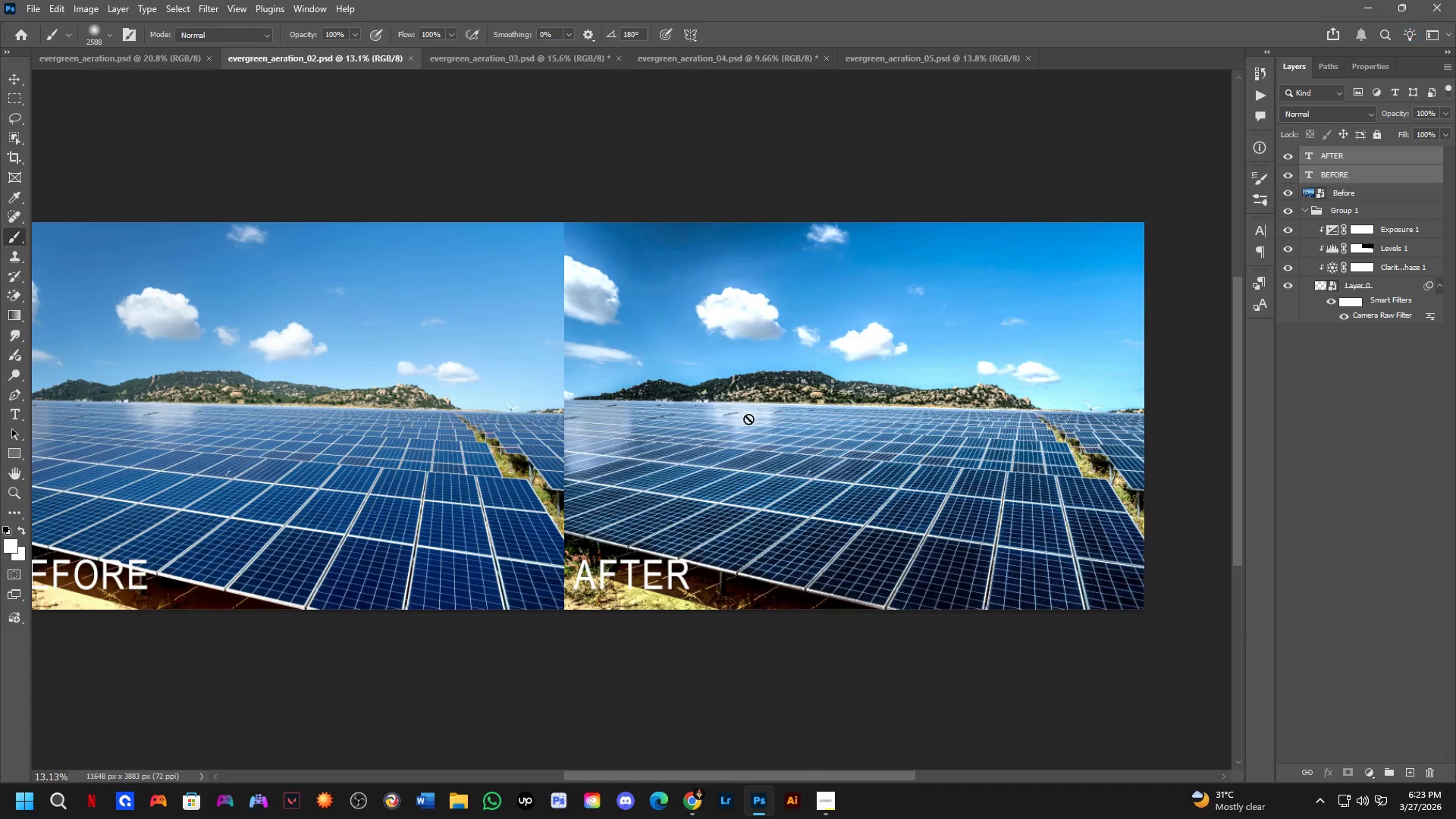 
left_click([1290, 281])
 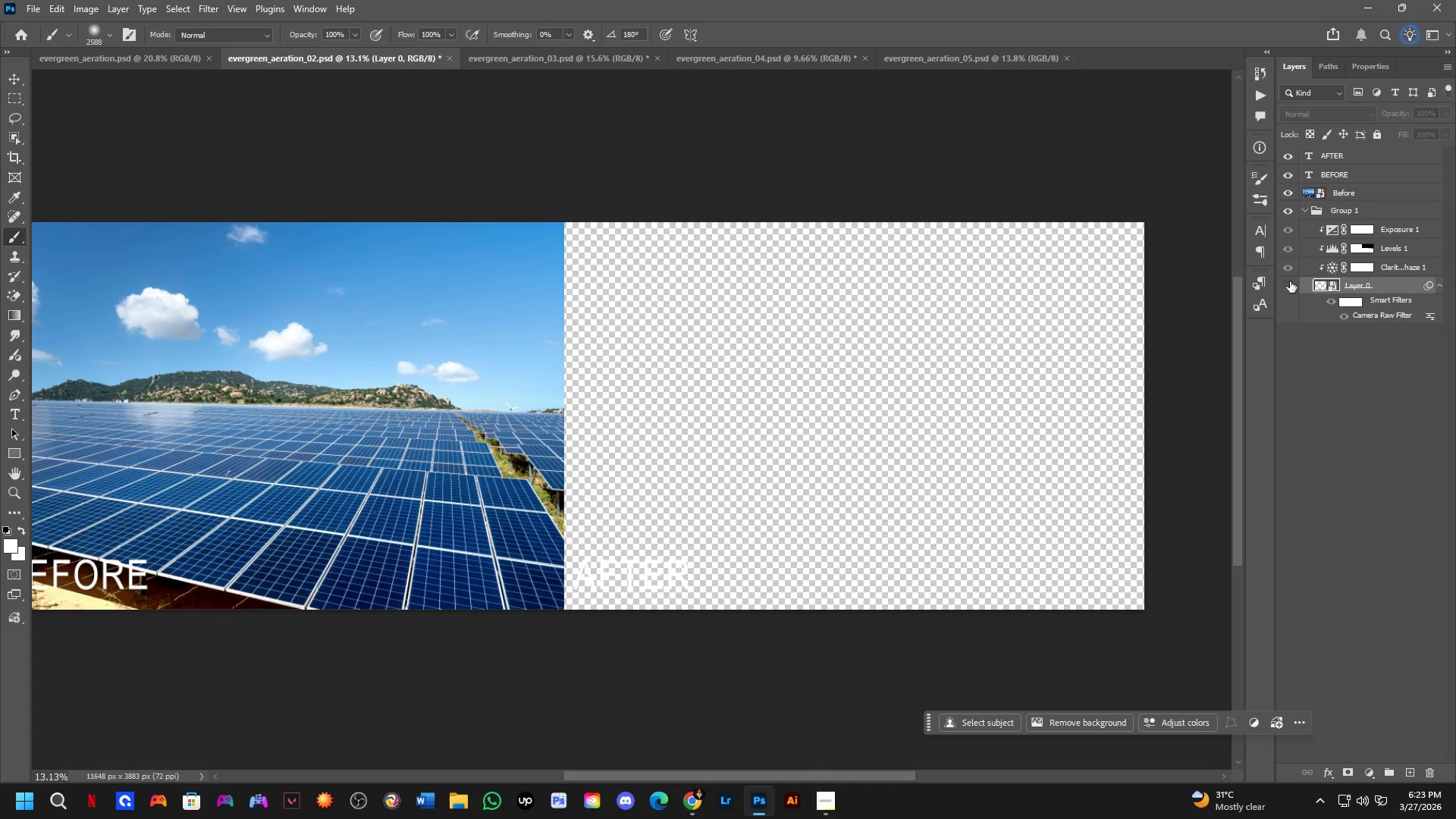 
left_click([1290, 281])
 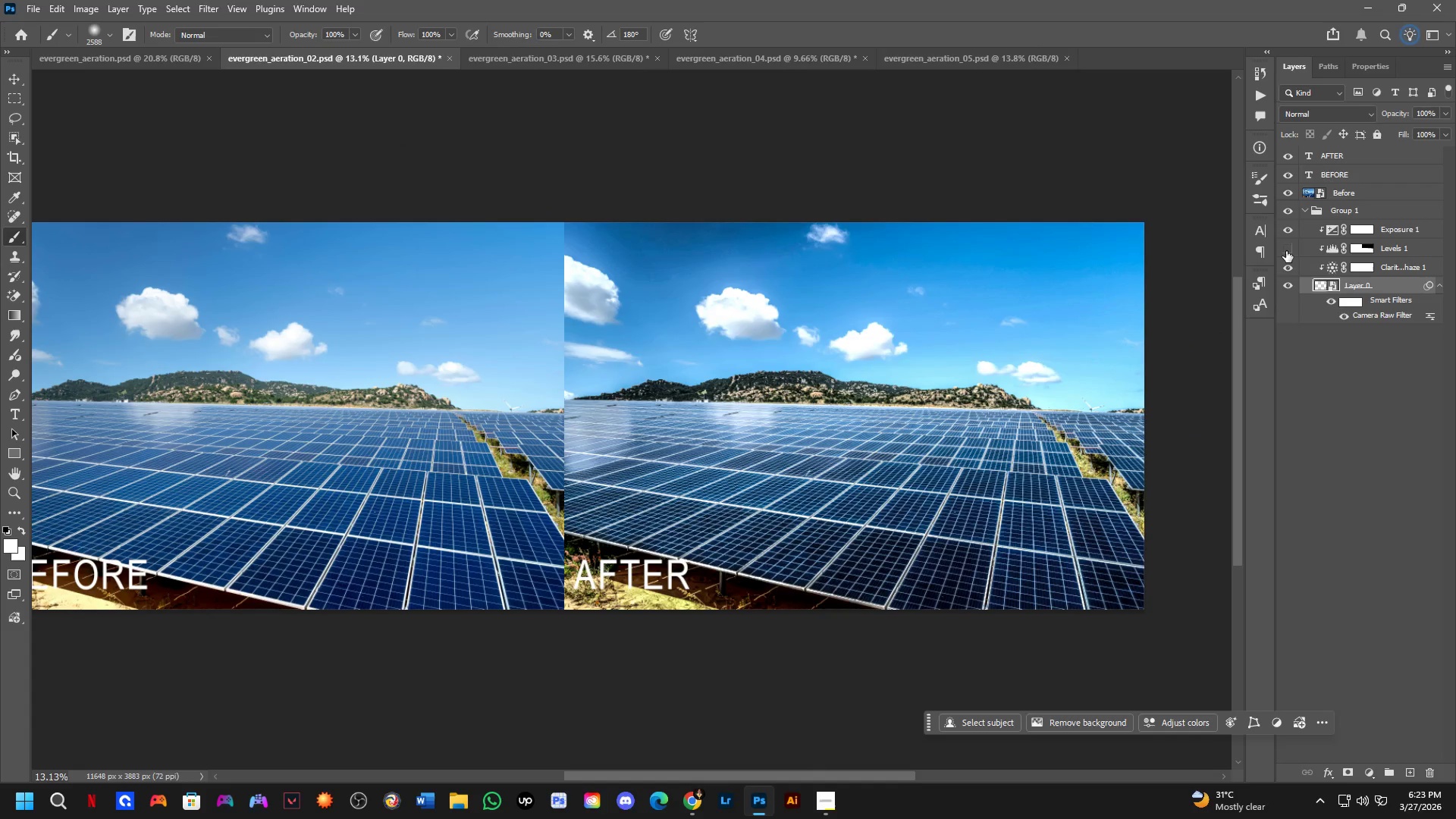 
double_click([1286, 251])
 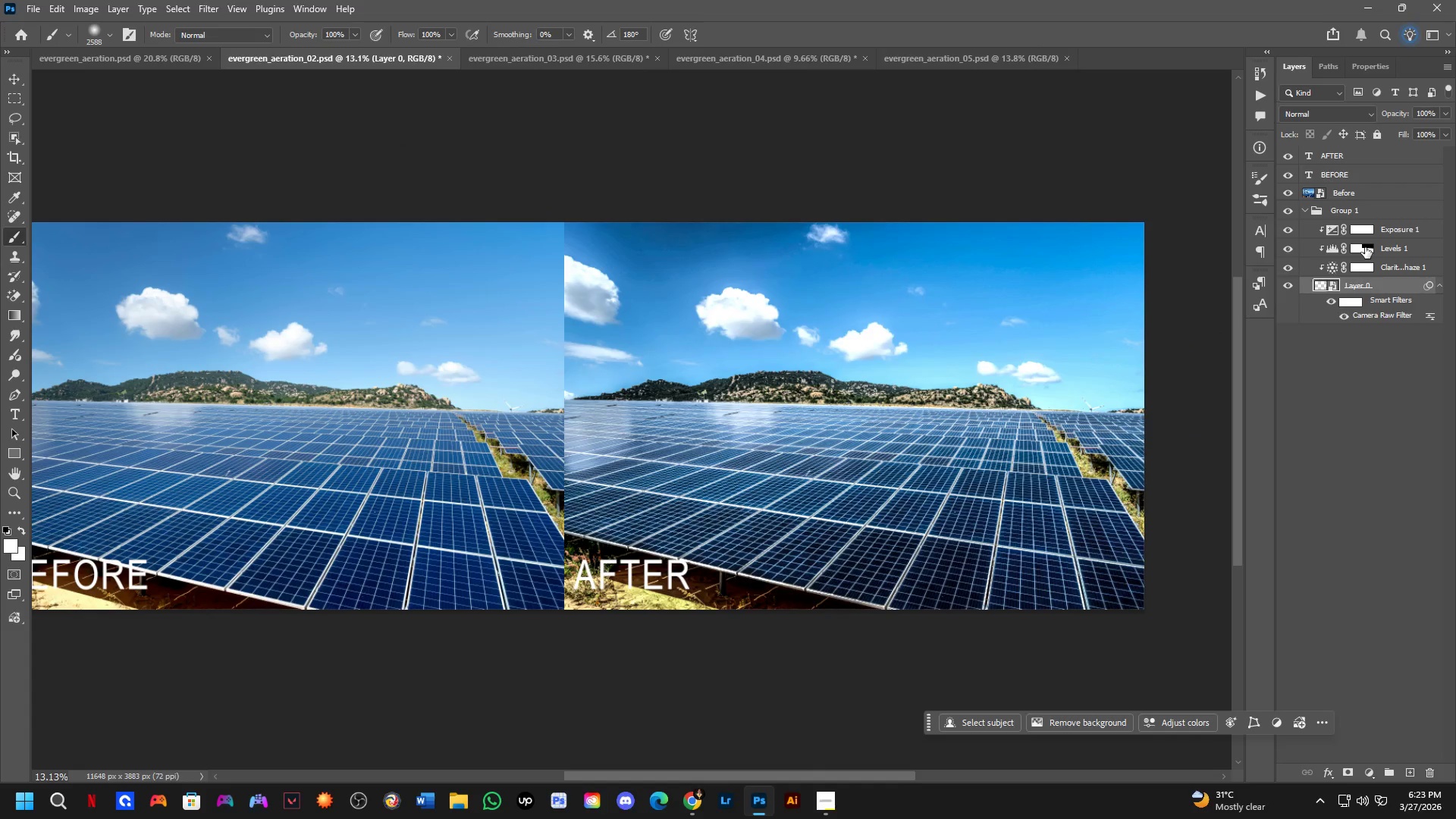 
hold_key(key=ControlLeft, duration=0.8)
left_click([1365, 247])
 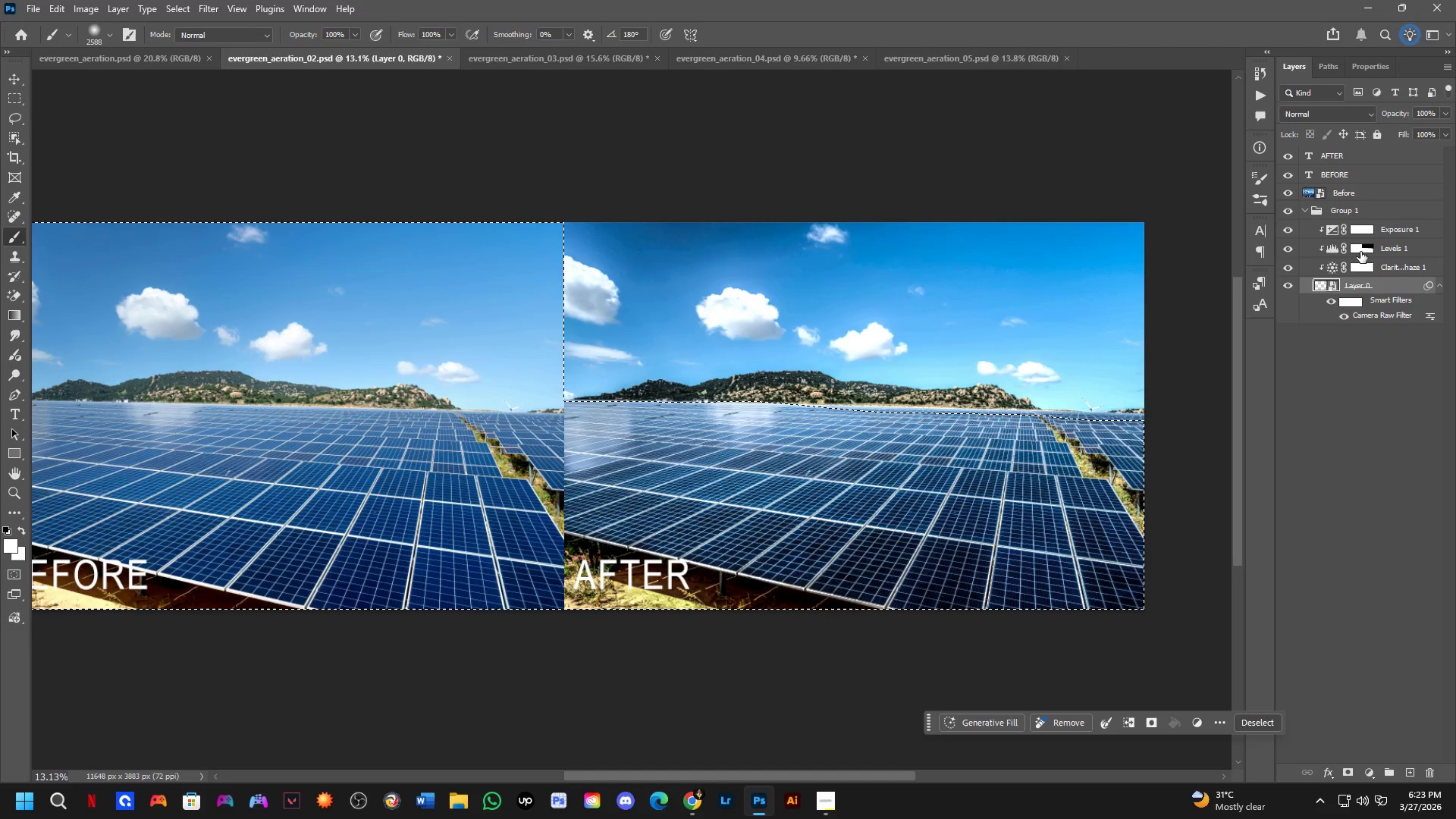 
key(Control+D)
 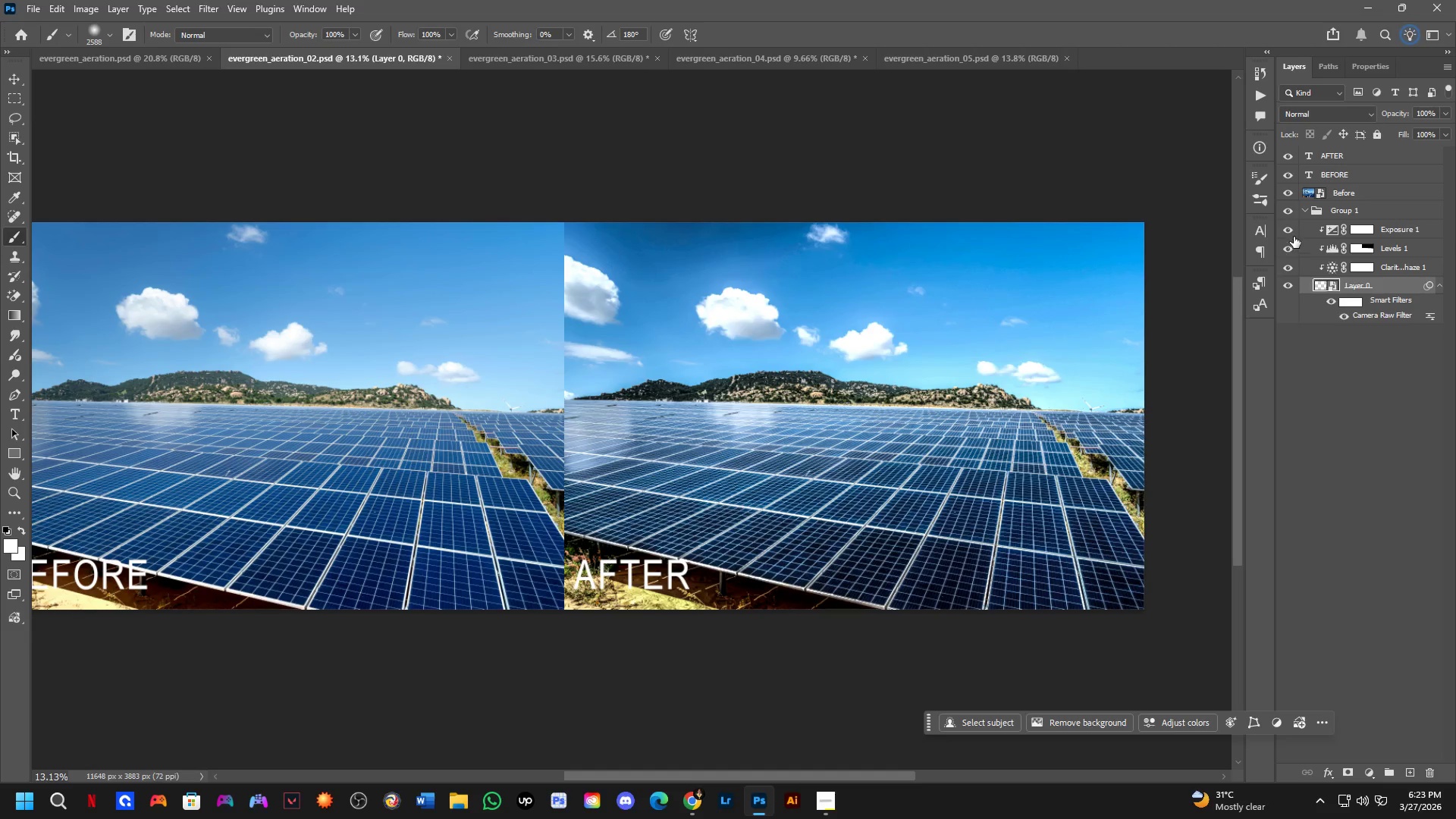 
left_click([1287, 229])
 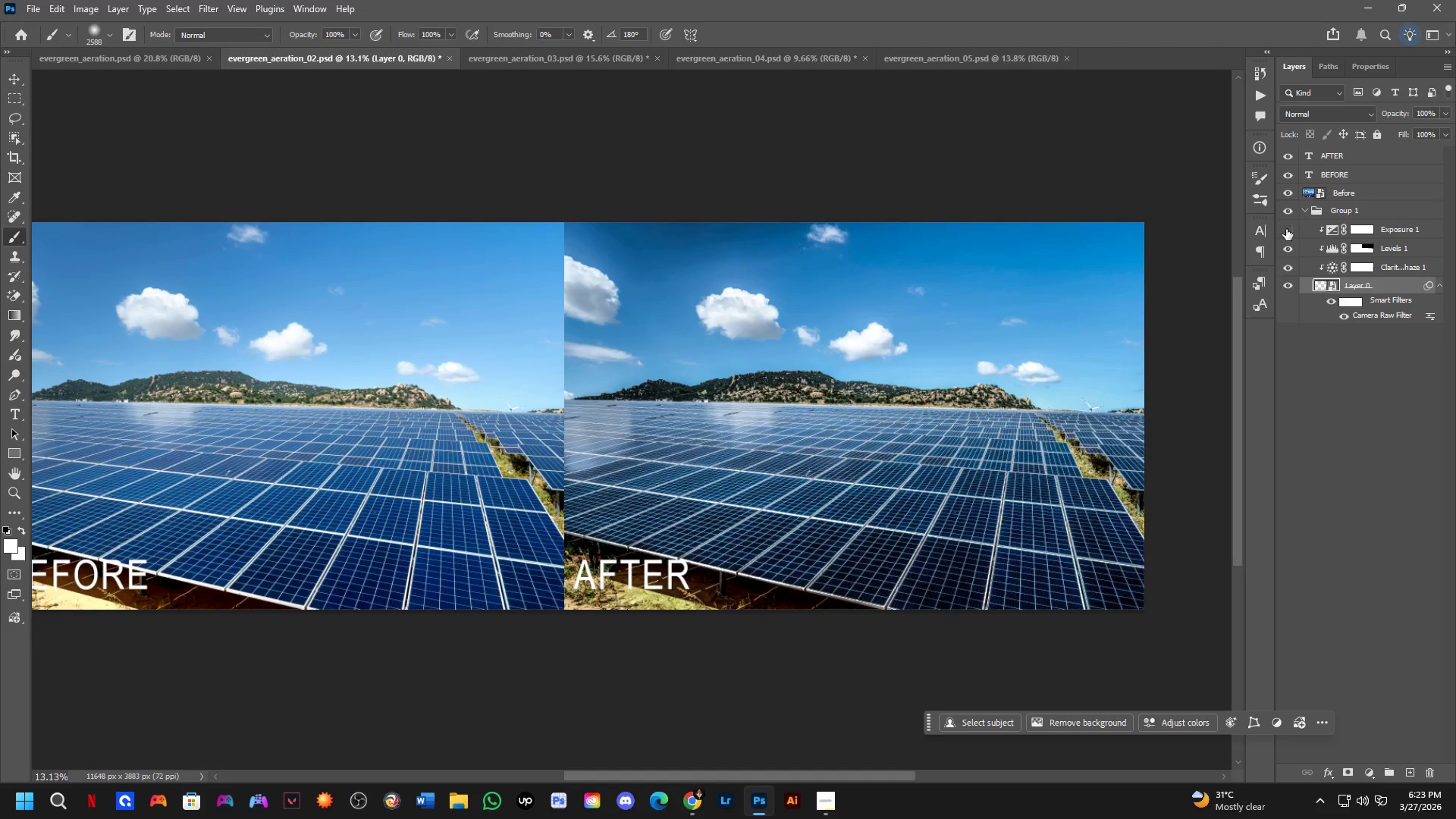 
left_click([1286, 229])
 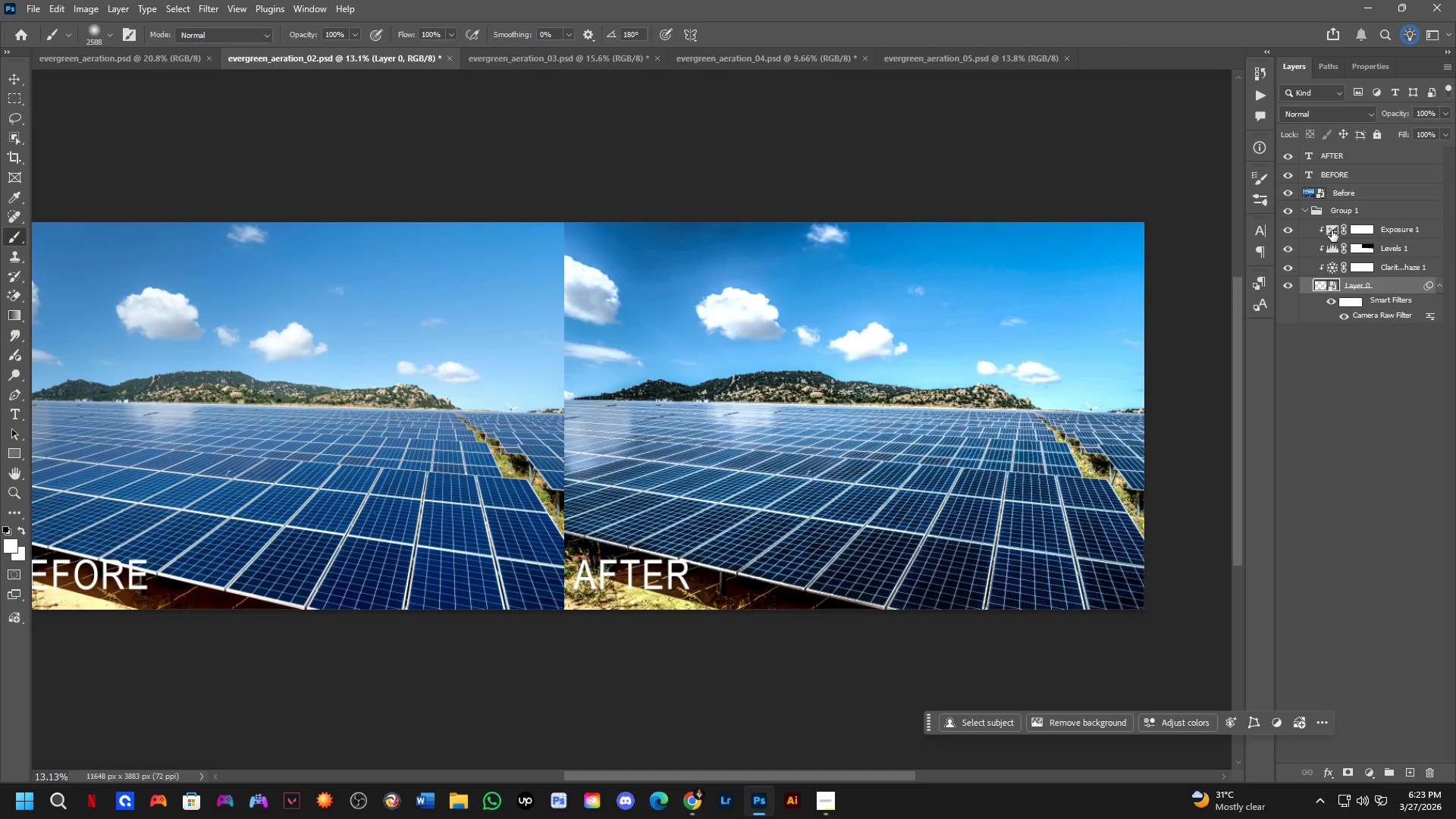 
left_click([1359, 240])
 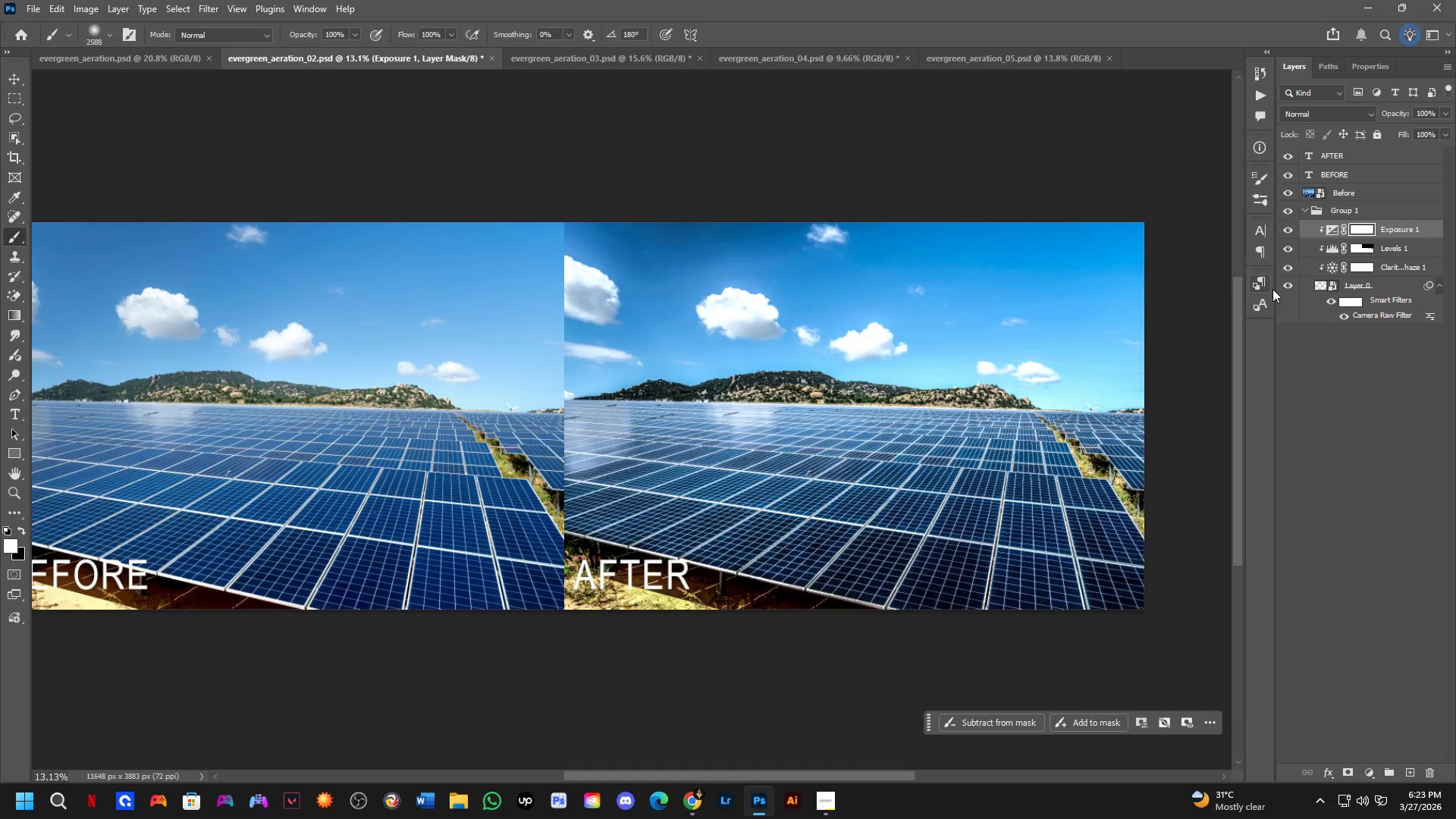 
left_click([1373, 246])
 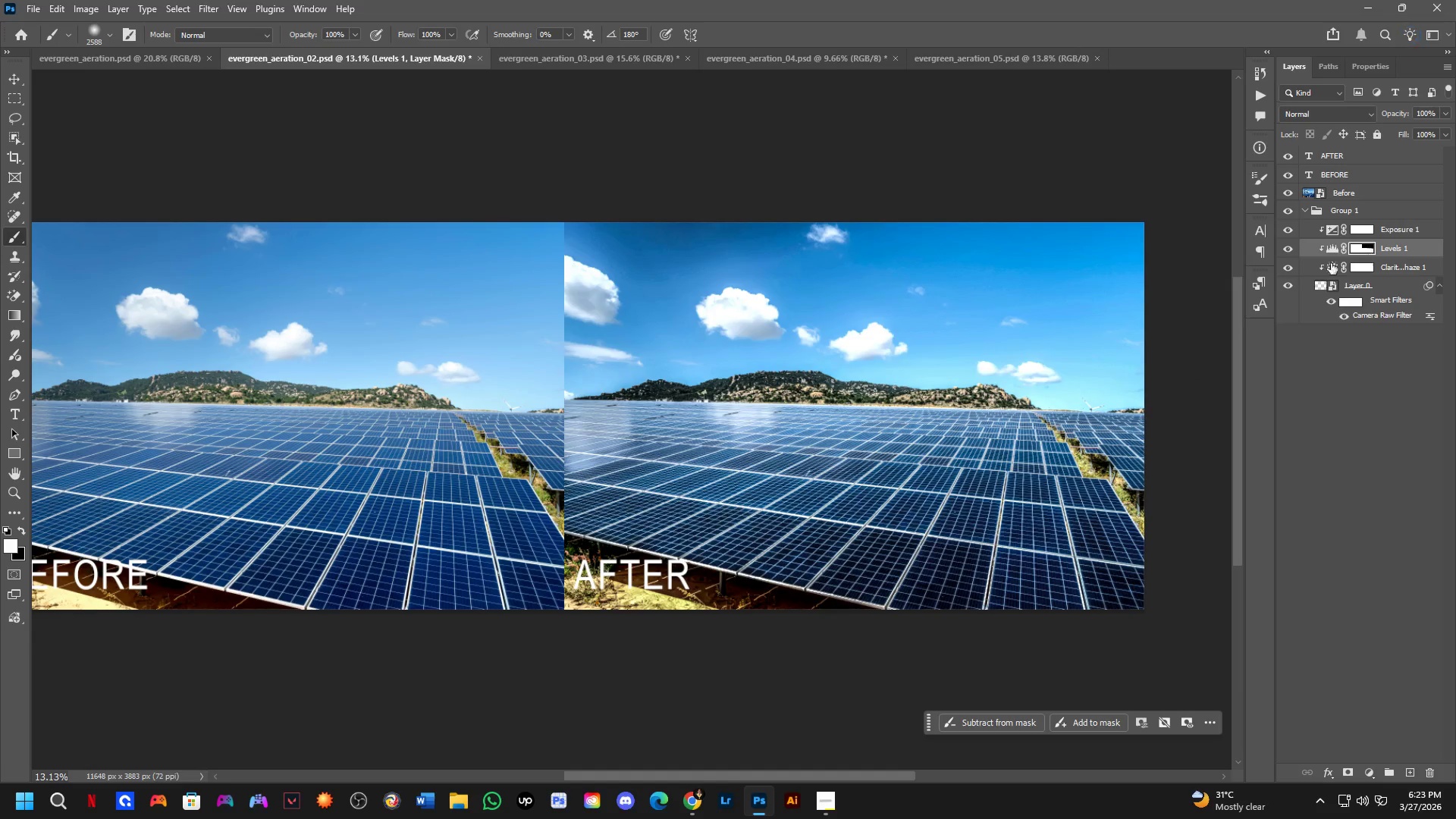 
left_click_drag(start_coordinate=[1082, 278], to_coordinate=[692, 244])
 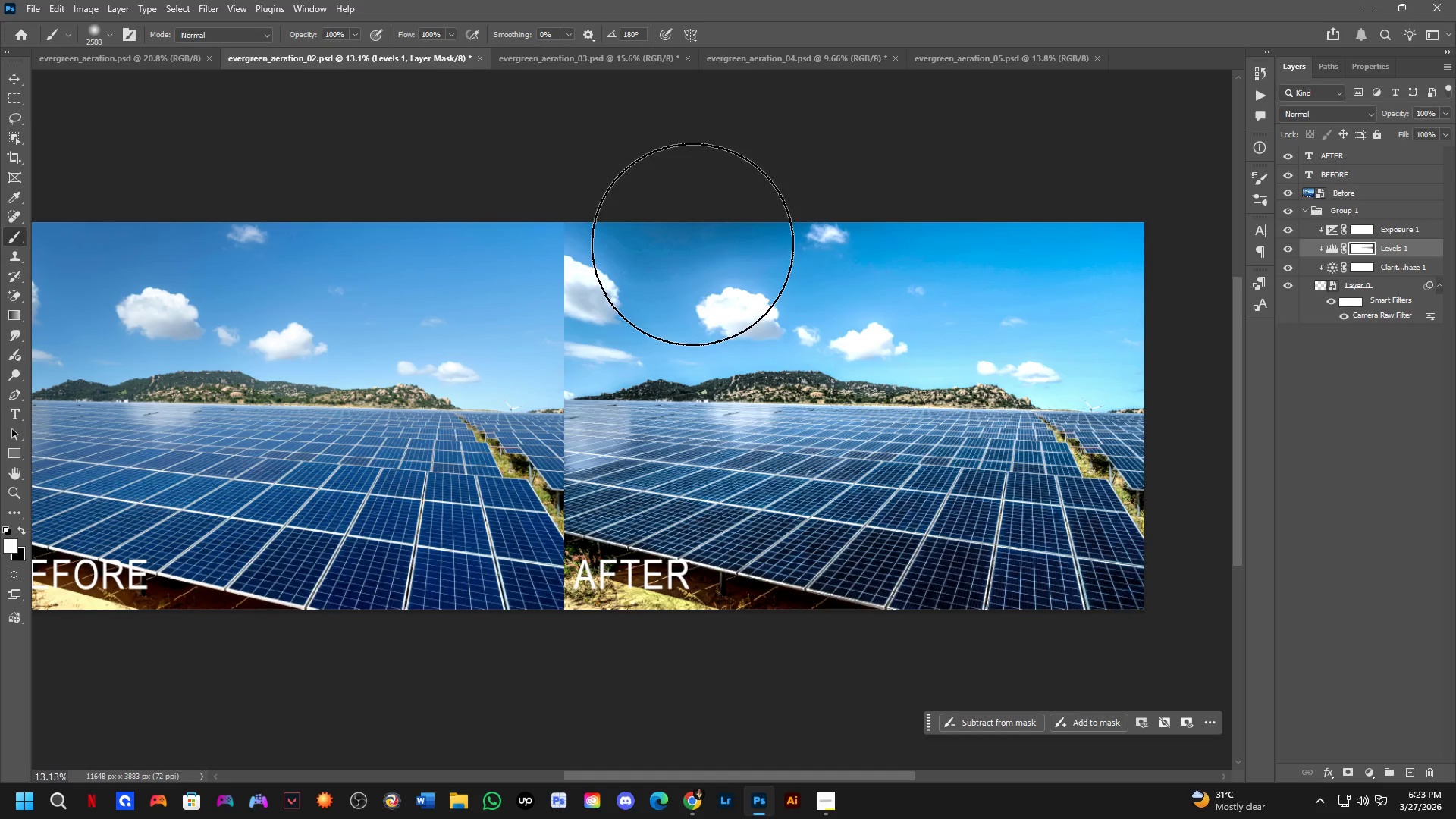 
key(Control+Z)
 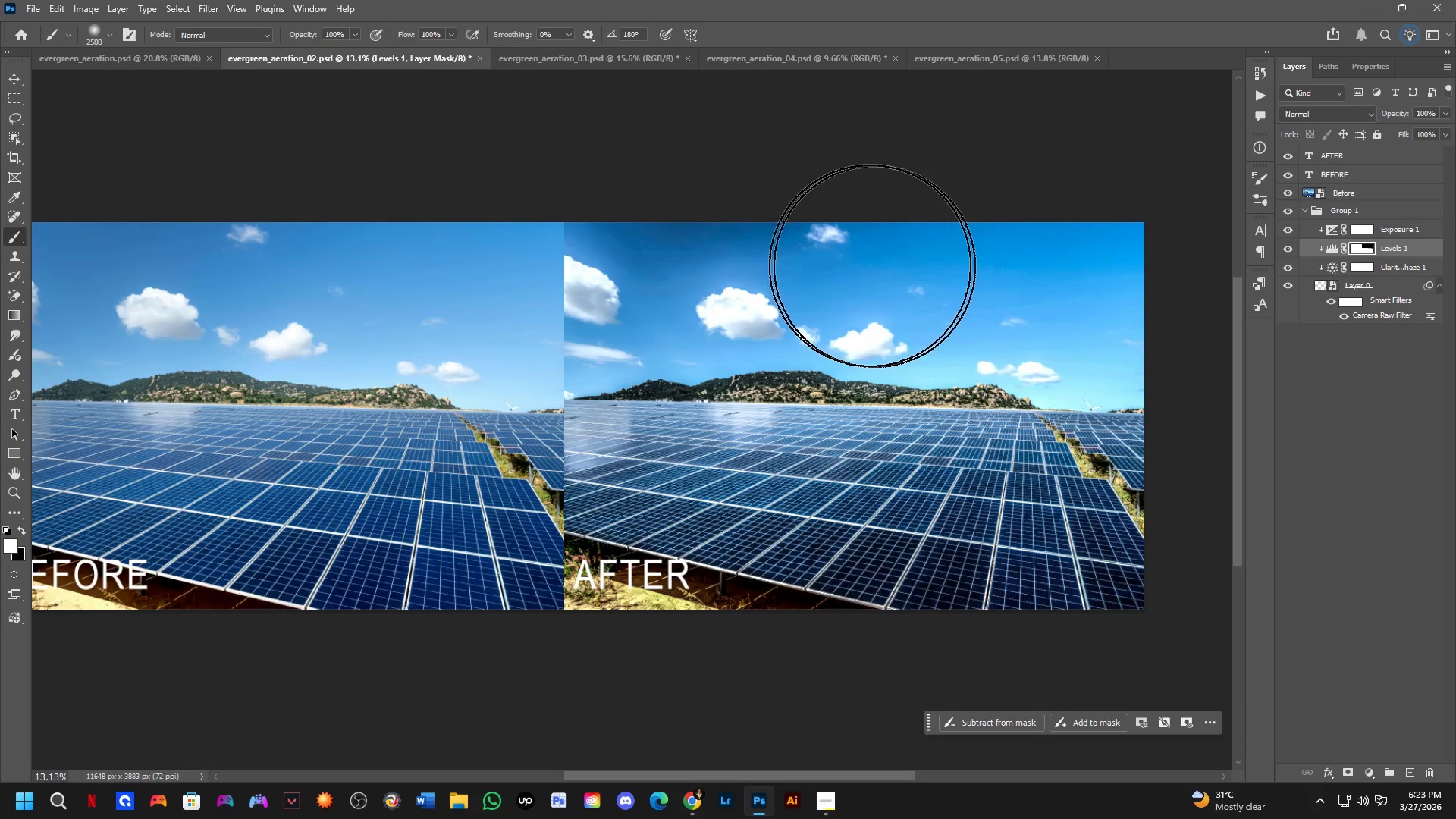 
left_click_drag(start_coordinate=[786, 253], to_coordinate=[651, 247])
 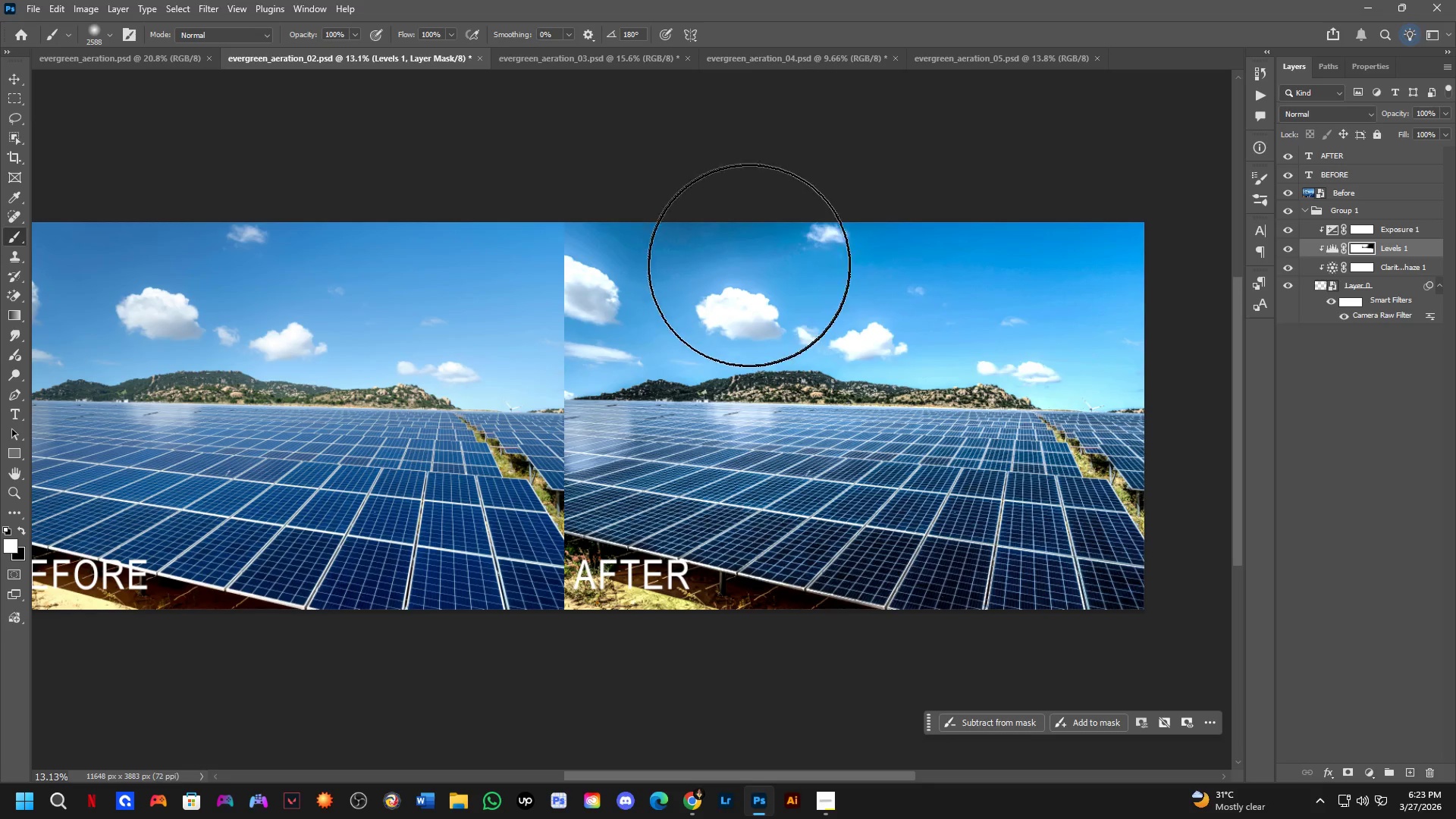 
hold_key(key=AltLeft, duration=0.38)
 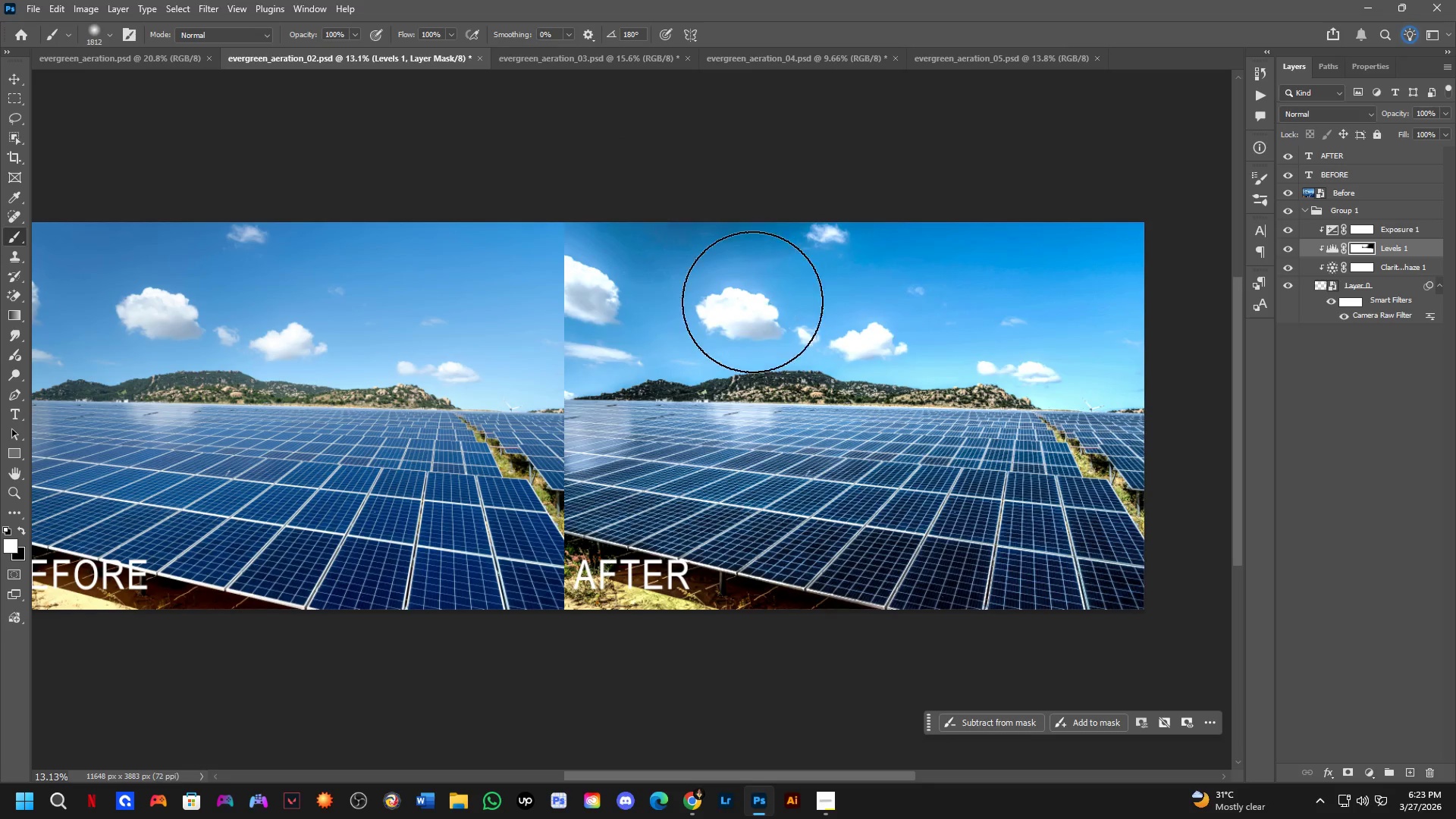 
left_click_drag(start_coordinate=[750, 231], to_coordinate=[708, 240])
 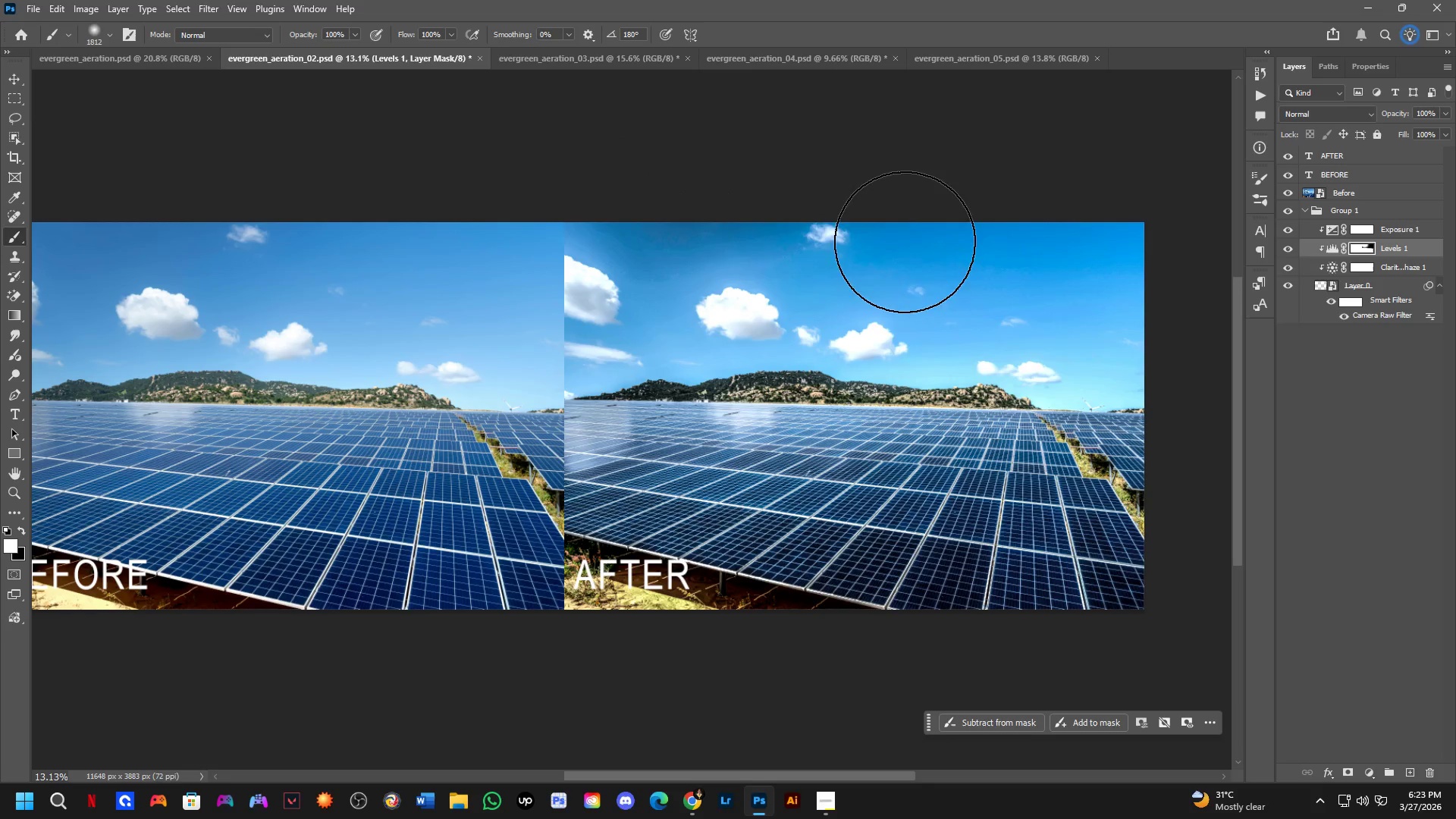 
key(Alt+AltLeft)
 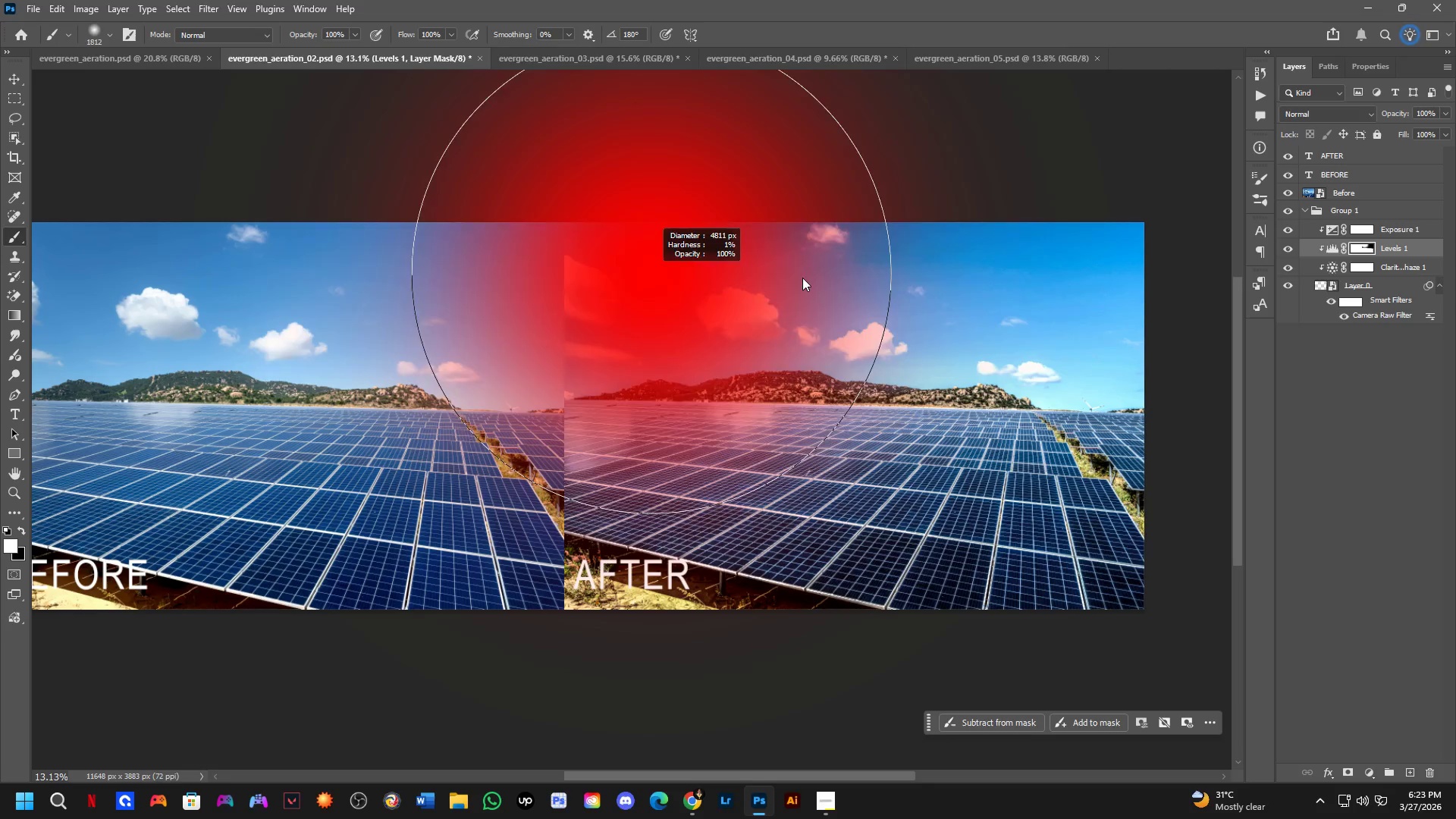 
left_click_drag(start_coordinate=[665, 287], to_coordinate=[1046, 286])
 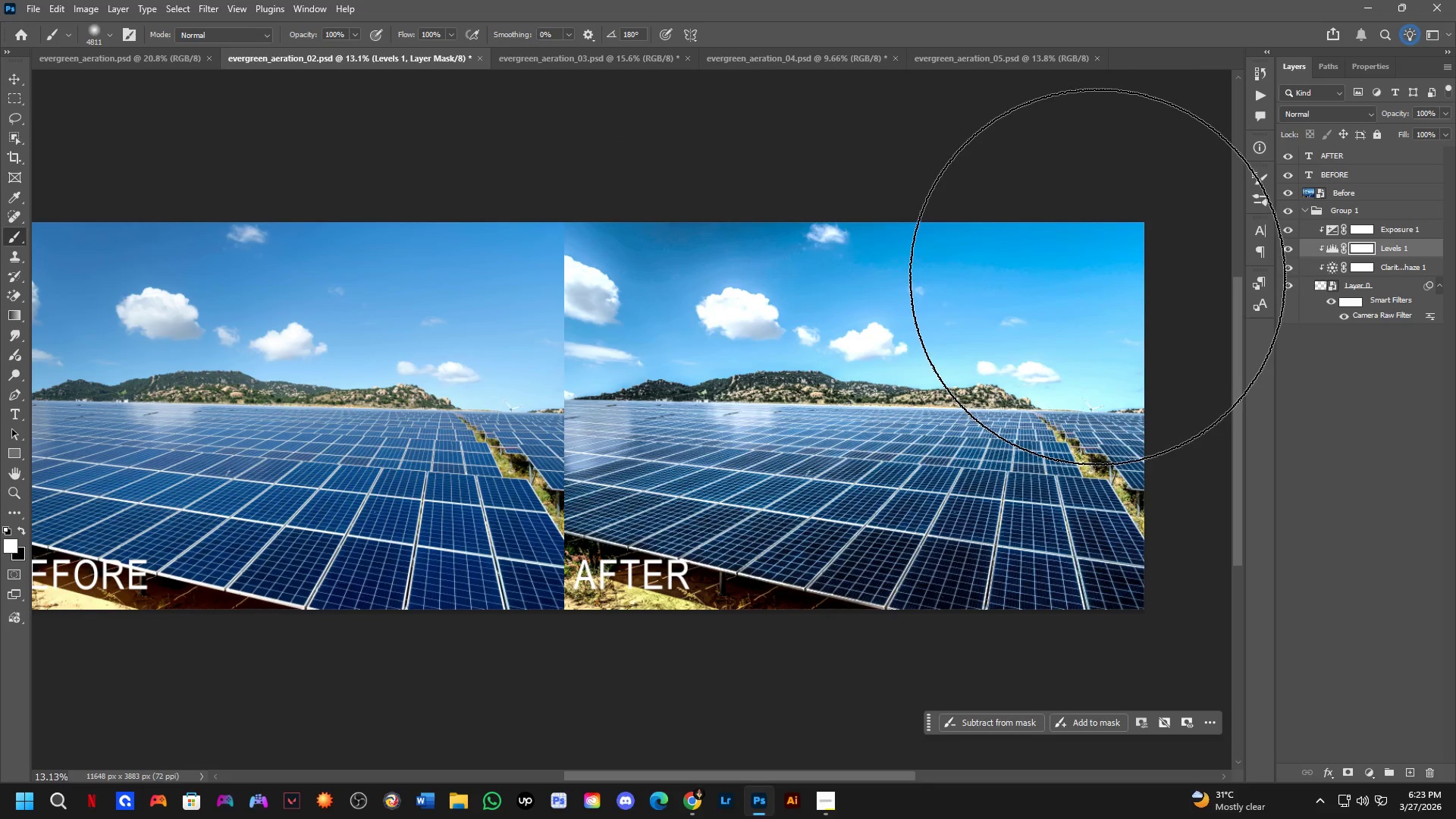 
left_click_drag(start_coordinate=[1125, 300], to_coordinate=[839, 357])
 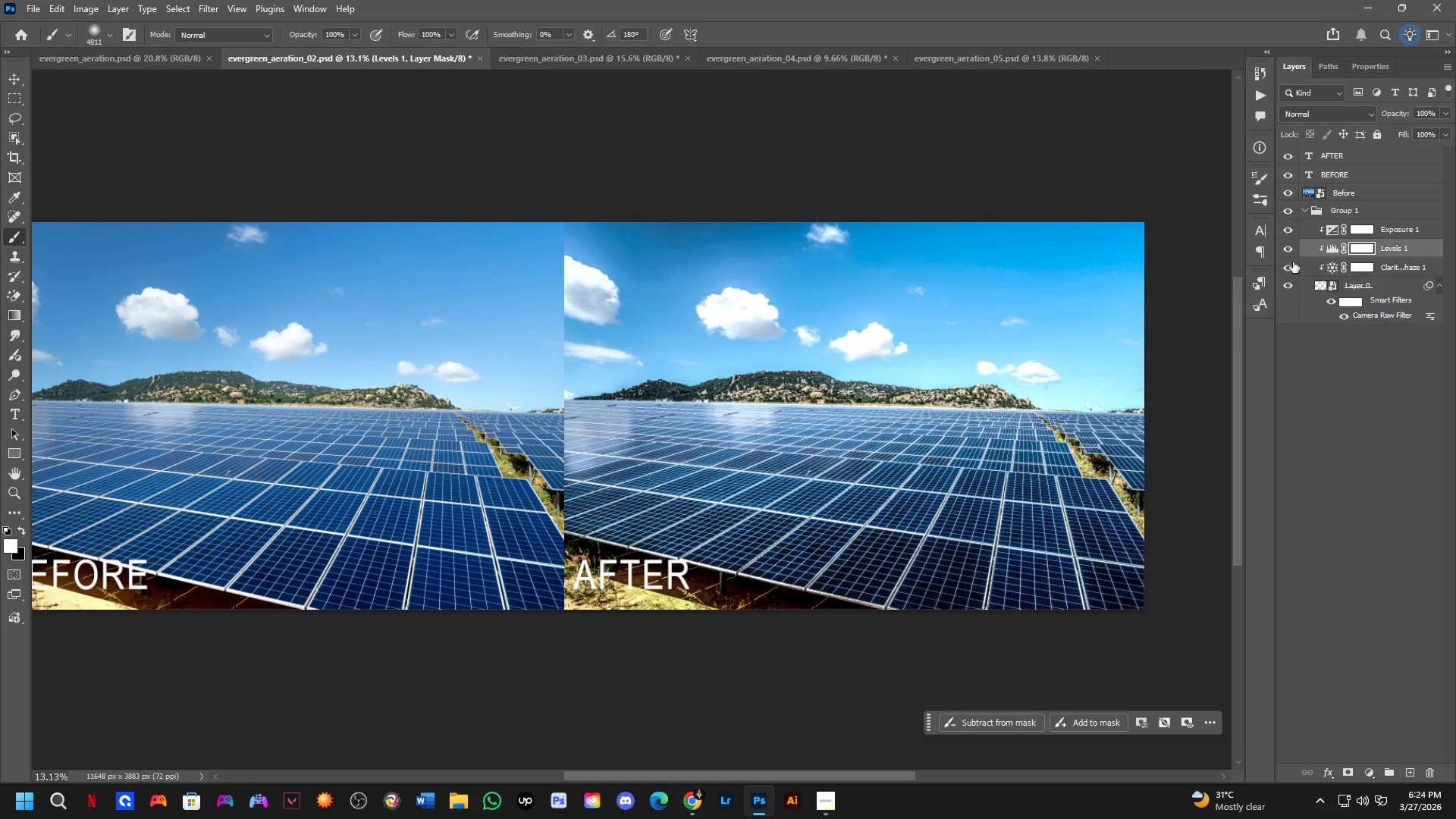 
left_click([1287, 265])
 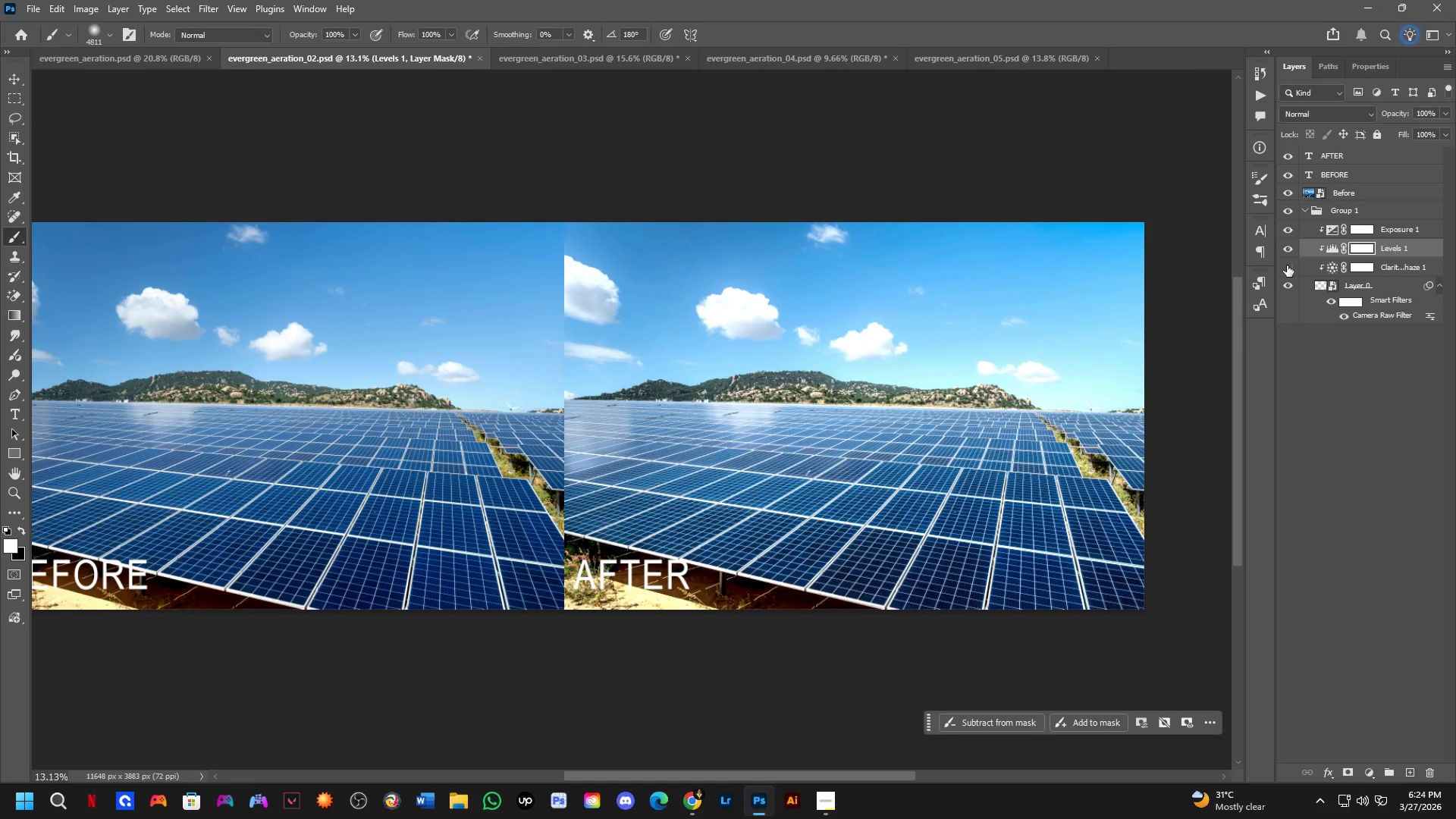 
left_click([1287, 265])
 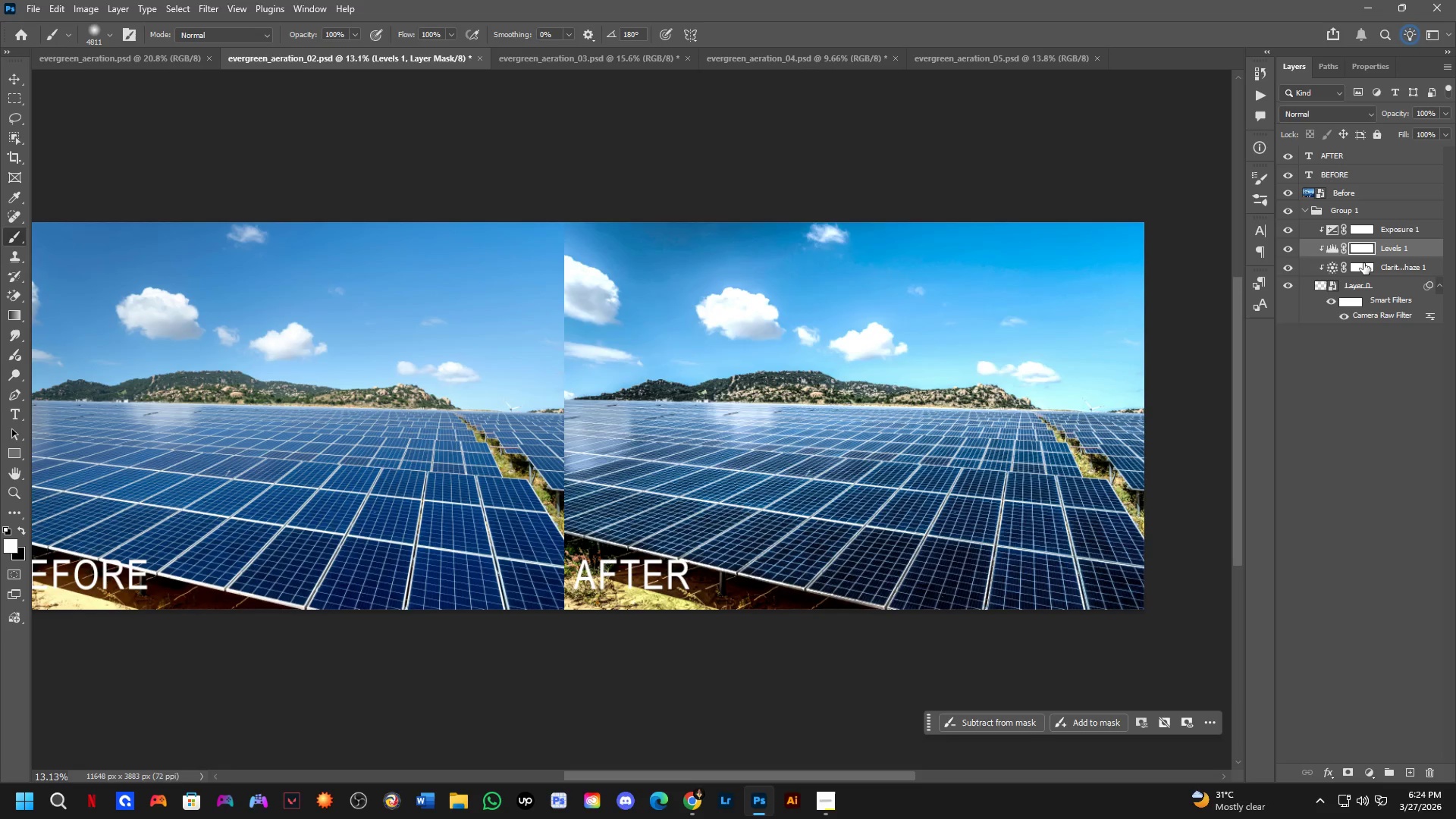 
left_click([1363, 263])
 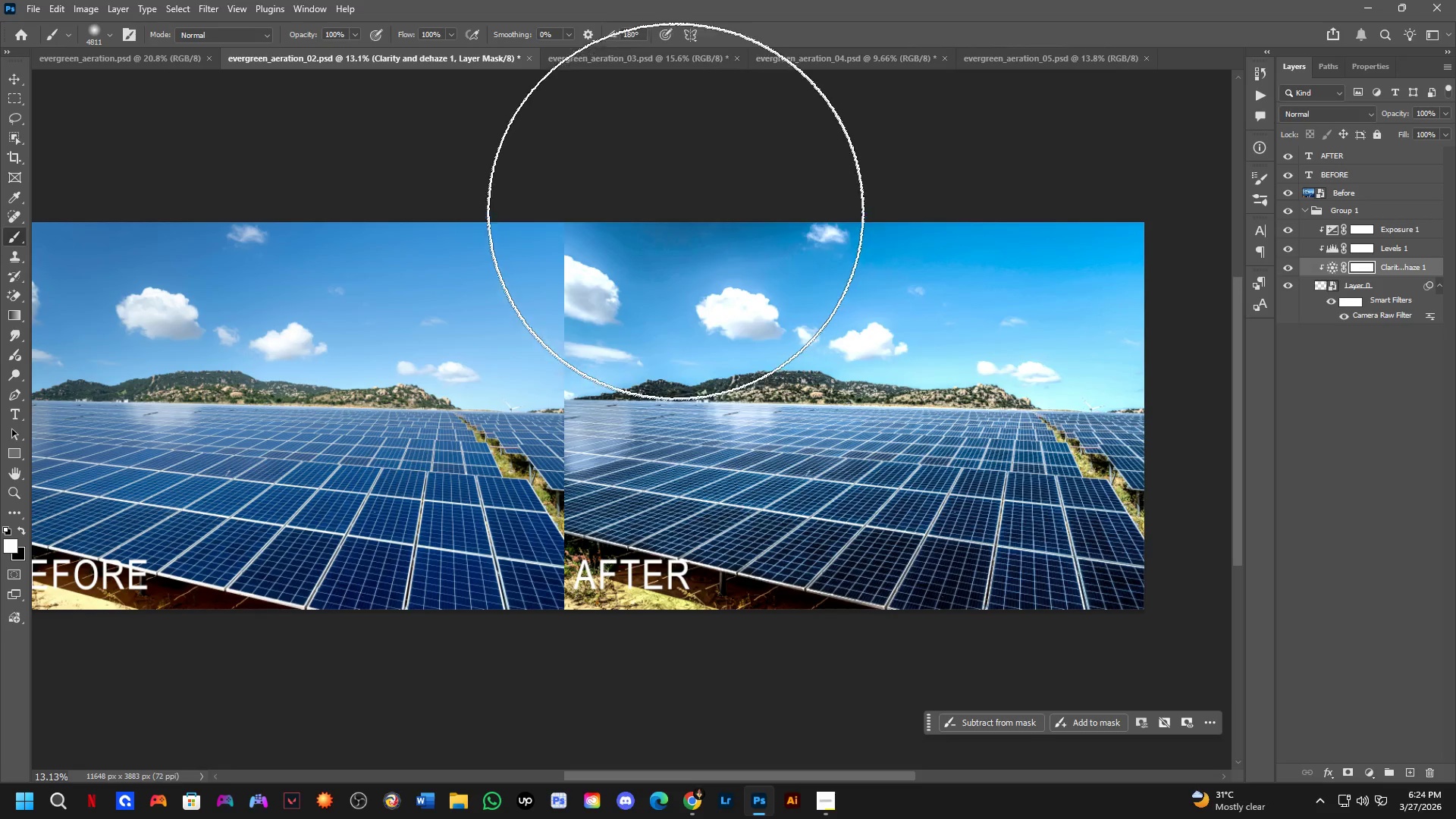 
hold_key(key=AltLeft, duration=0.44)
 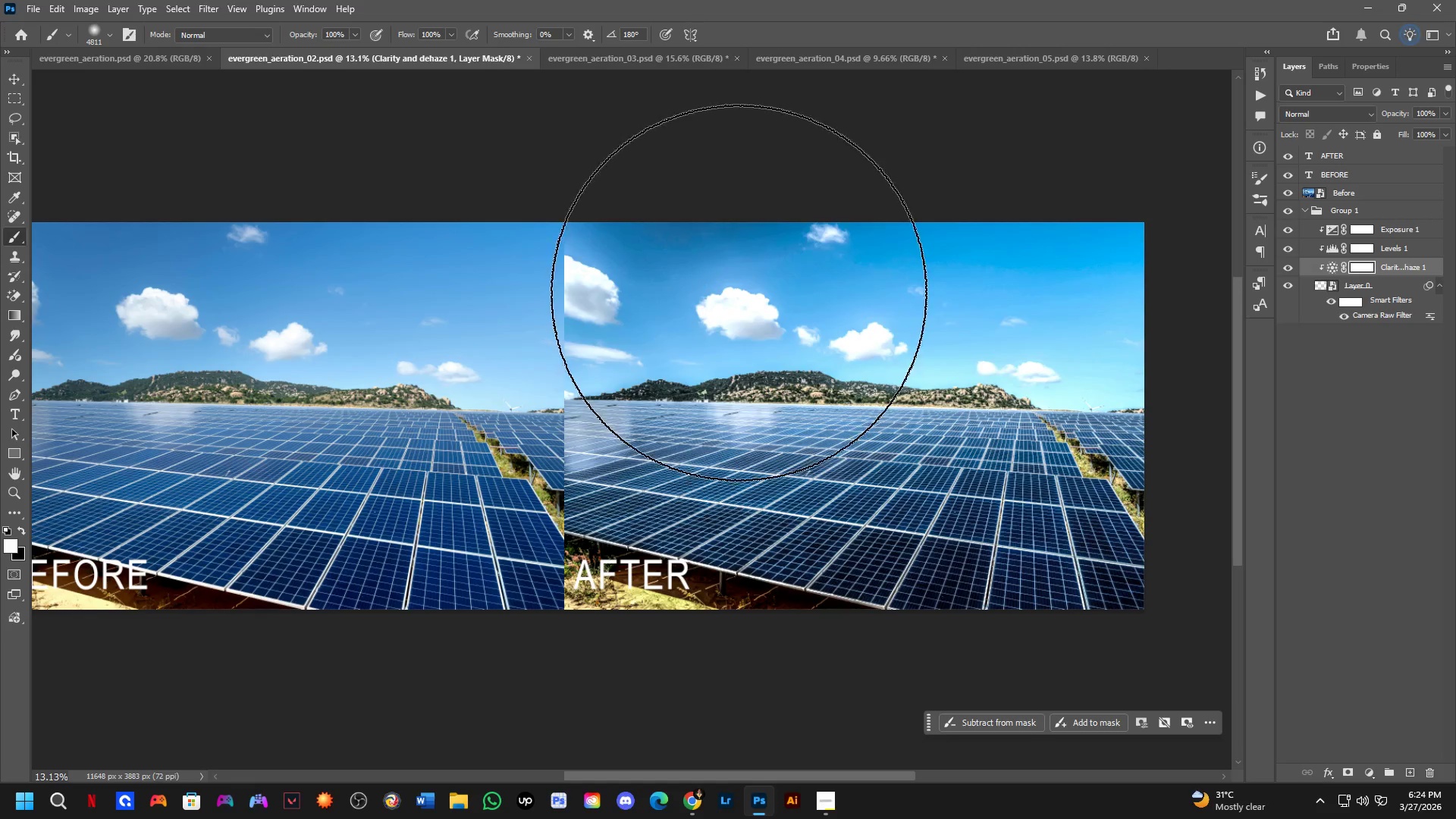 
key(Alt+AltLeft)
 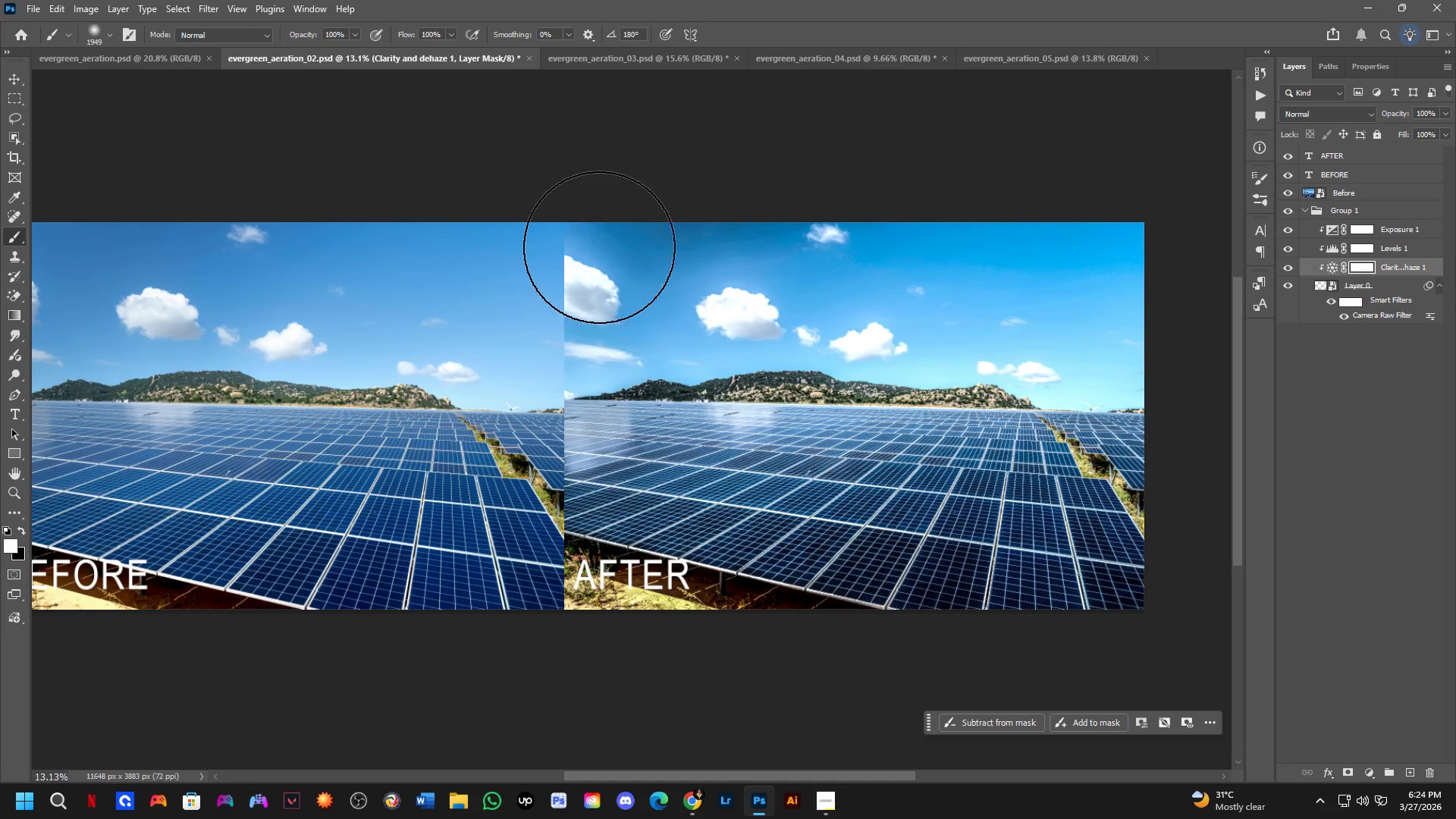 
left_click_drag(start_coordinate=[650, 212], to_coordinate=[805, 209])
 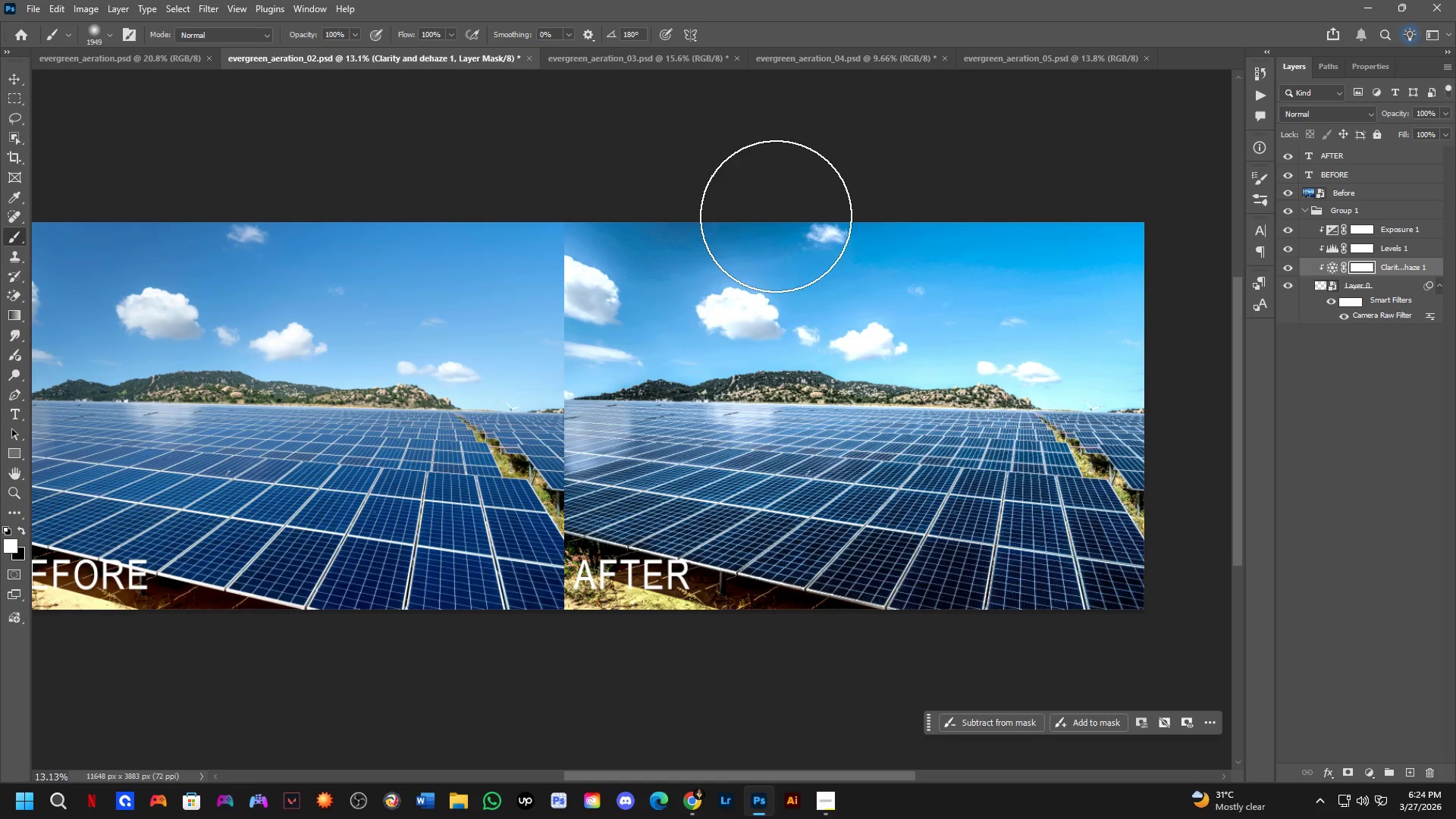 
key(X)
 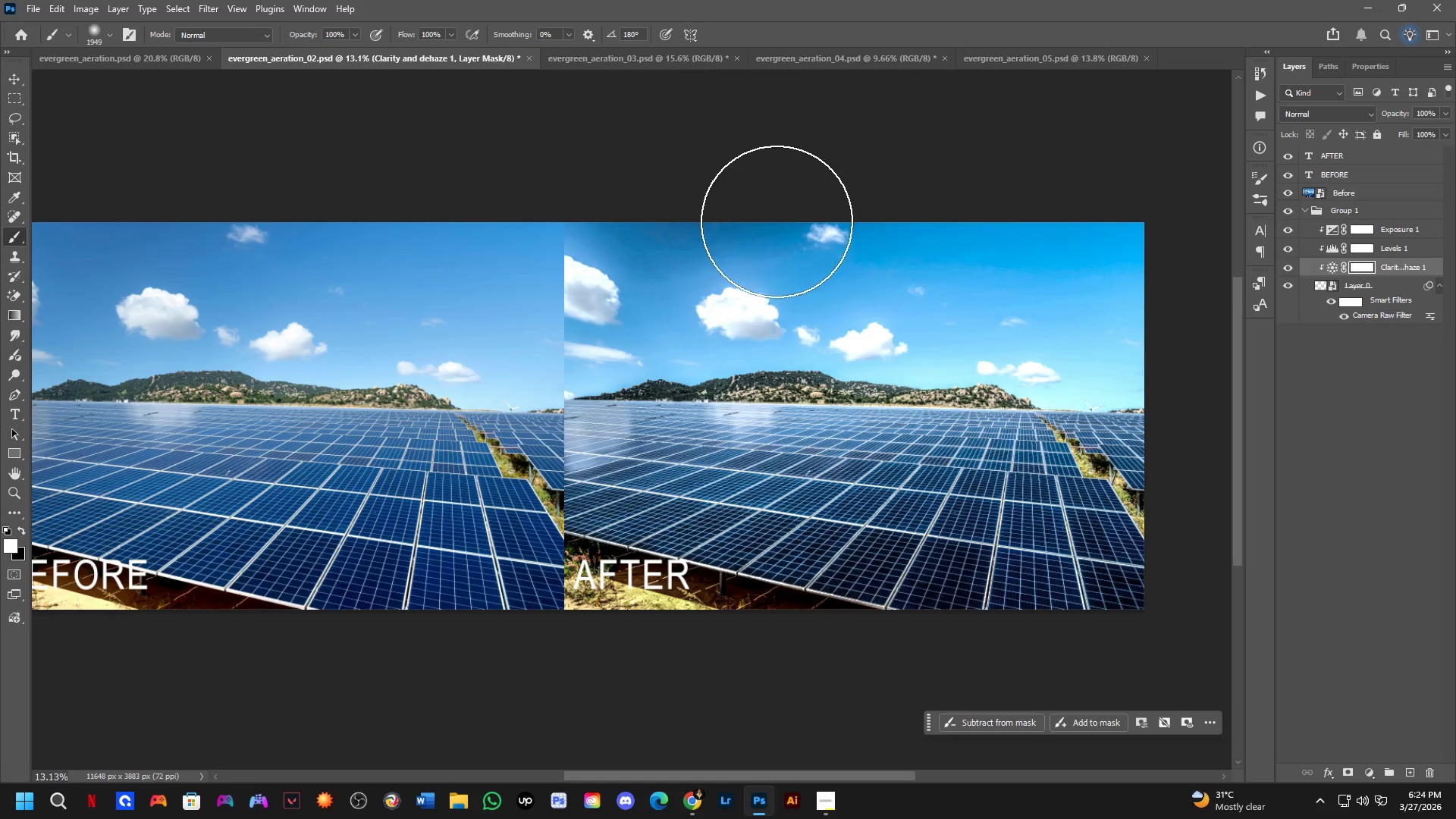 
left_click_drag(start_coordinate=[766, 224], to_coordinate=[853, 175])
 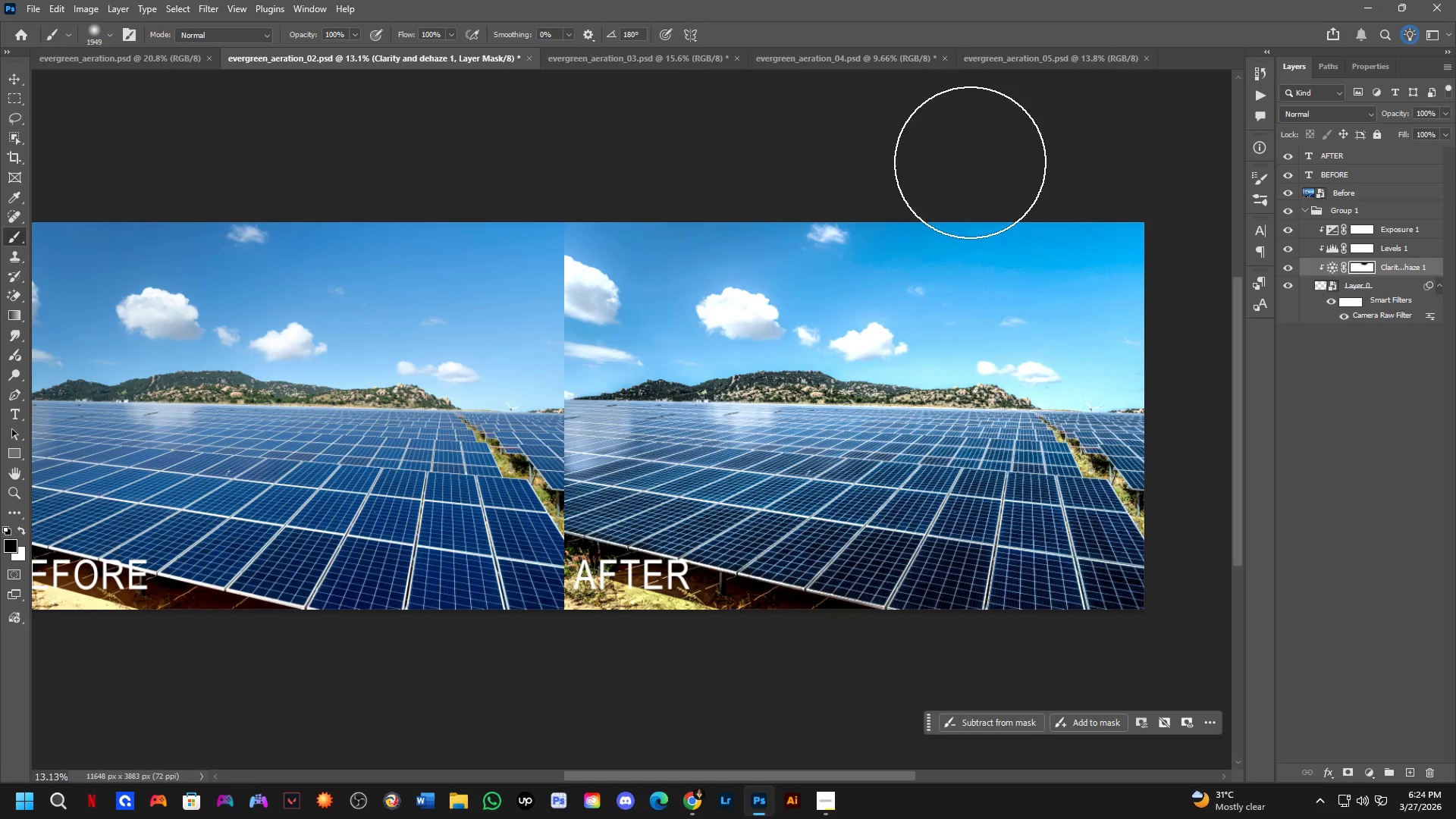 
left_click_drag(start_coordinate=[705, 214], to_coordinate=[573, 174])
 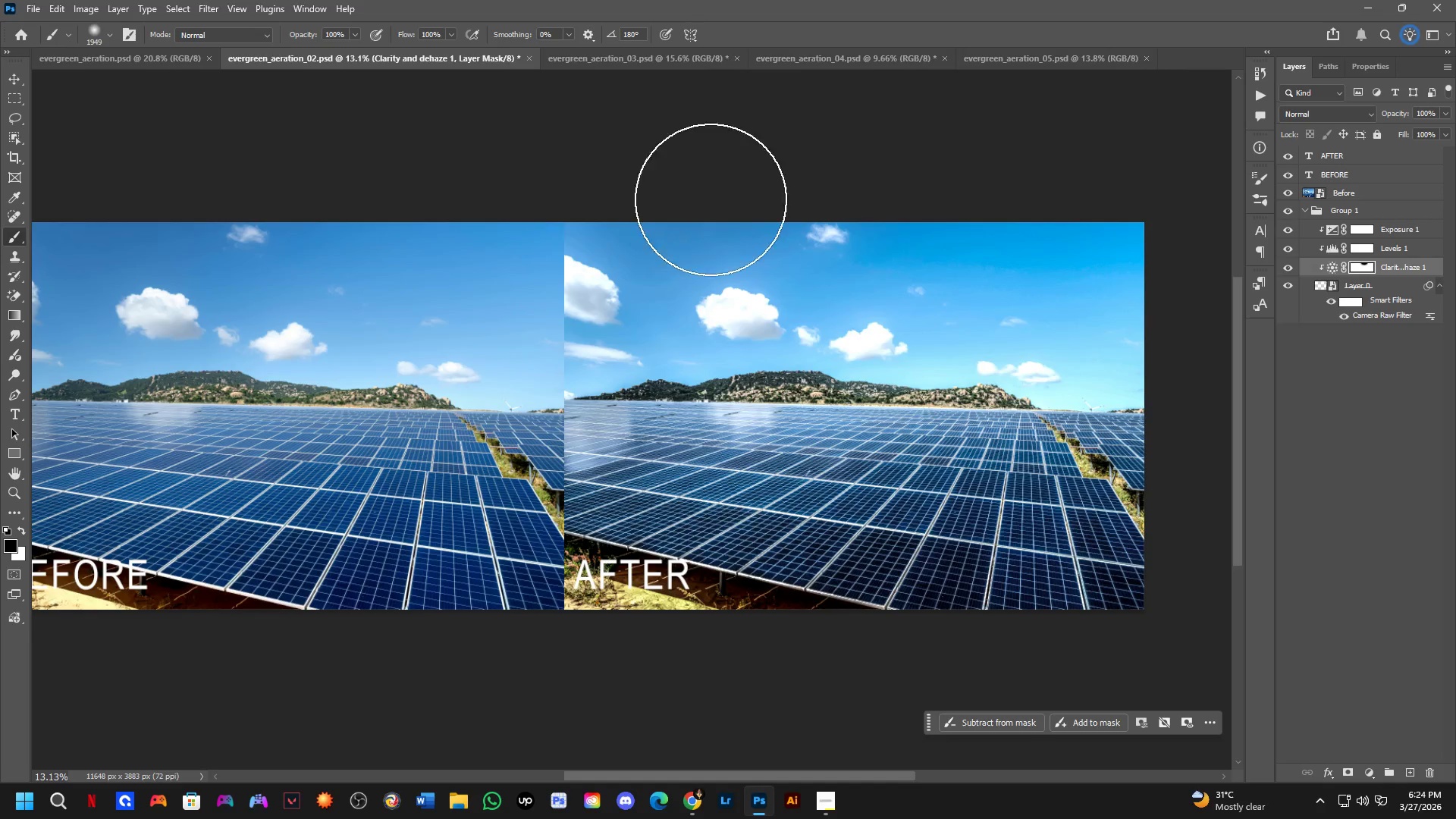 
hold_key(key=Space, duration=0.47)
 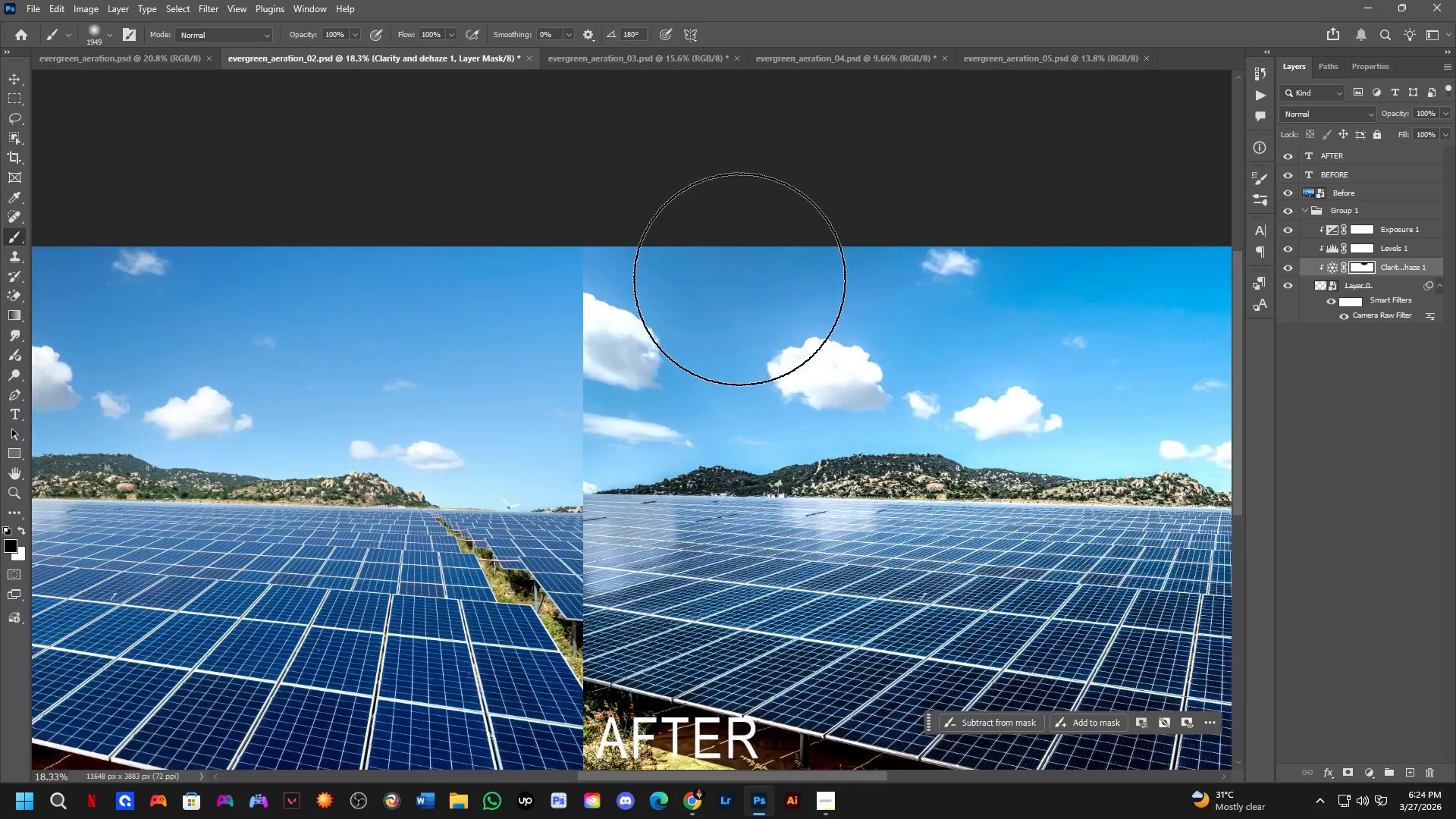 
left_click_drag(start_coordinate=[839, 384], to_coordinate=[833, 394])
 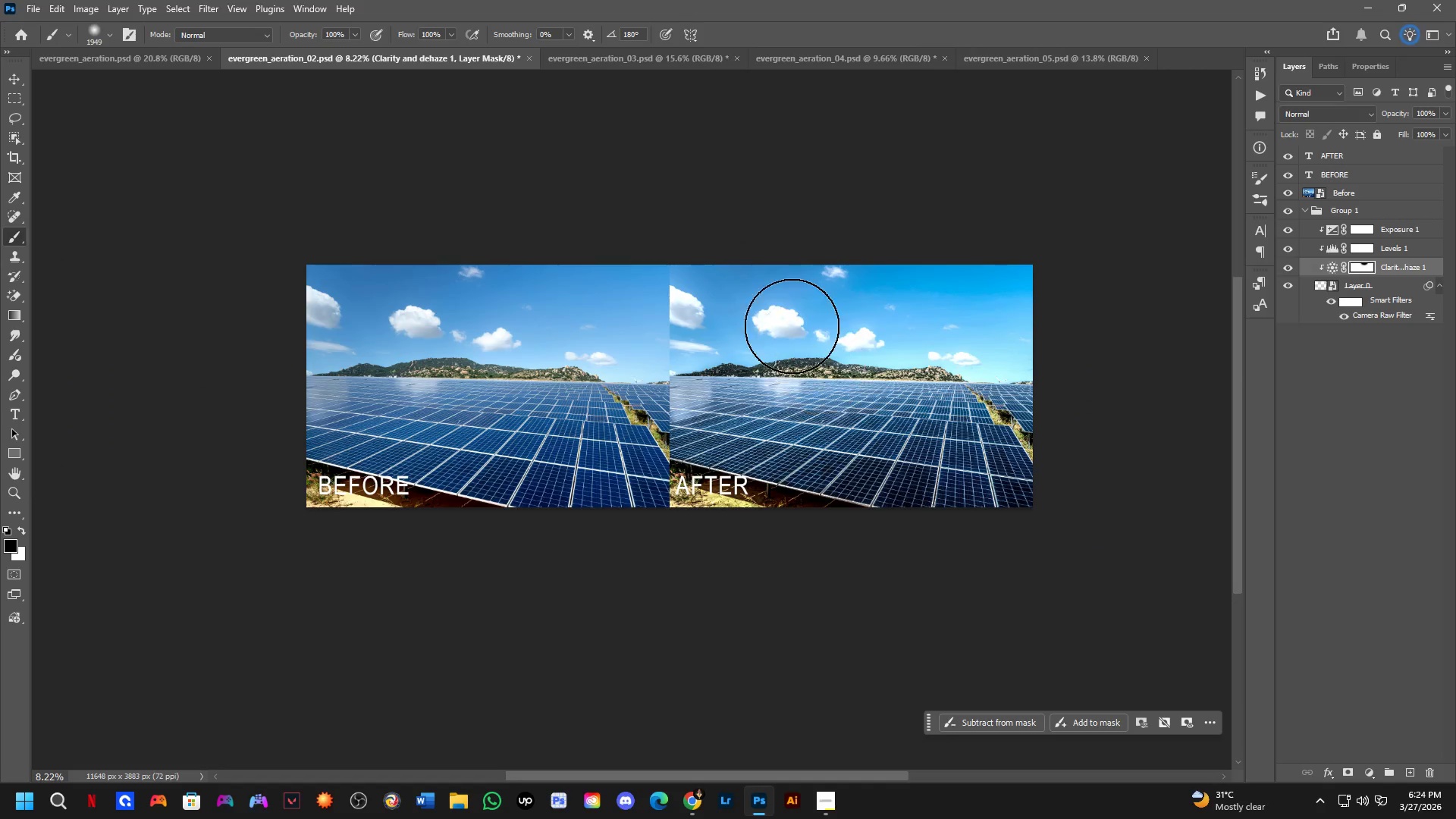 
scroll: coordinate [870, 322], scroll_direction: down, amount: 5.0
 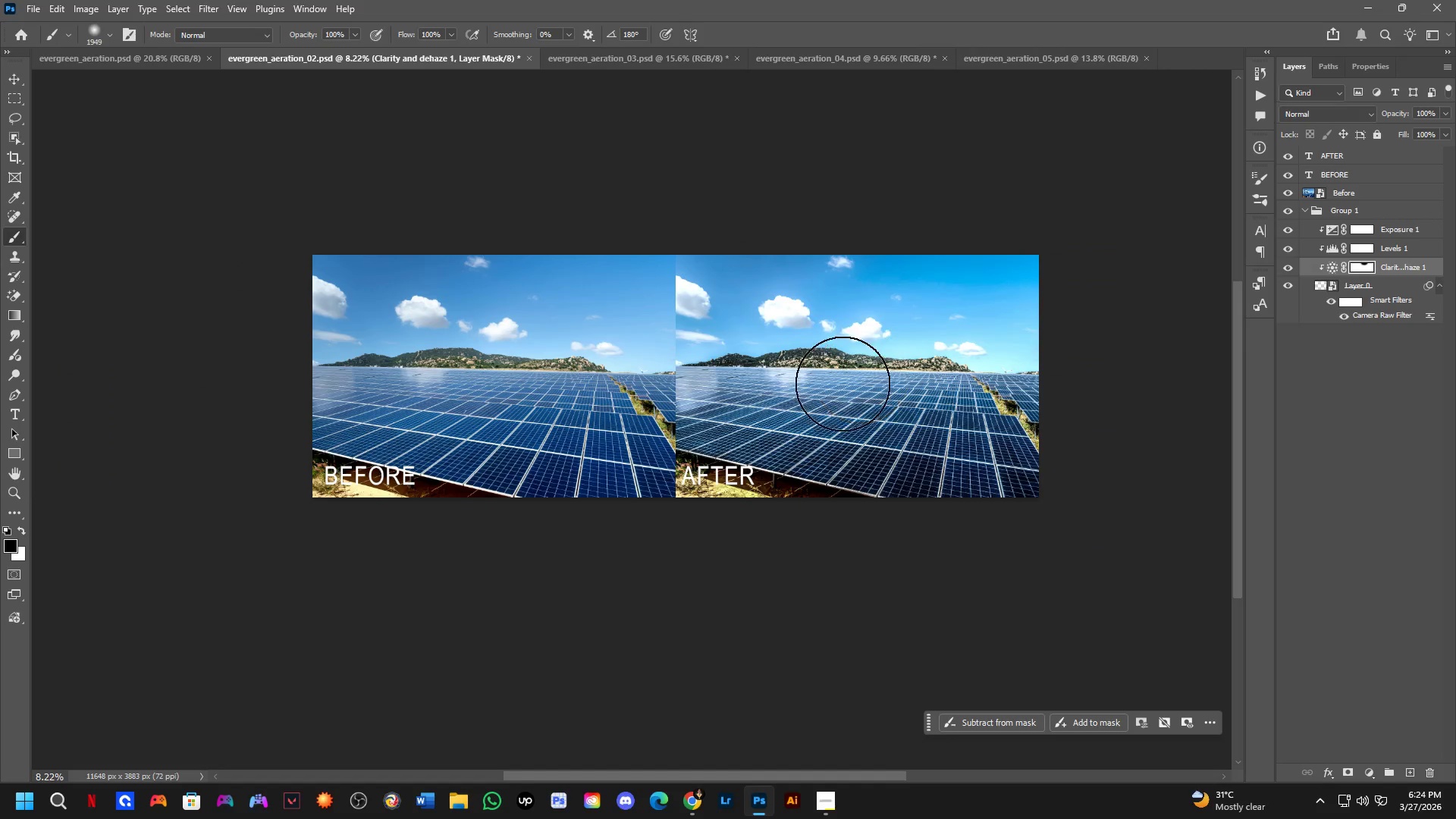 
key(Shift+ShiftLeft)
 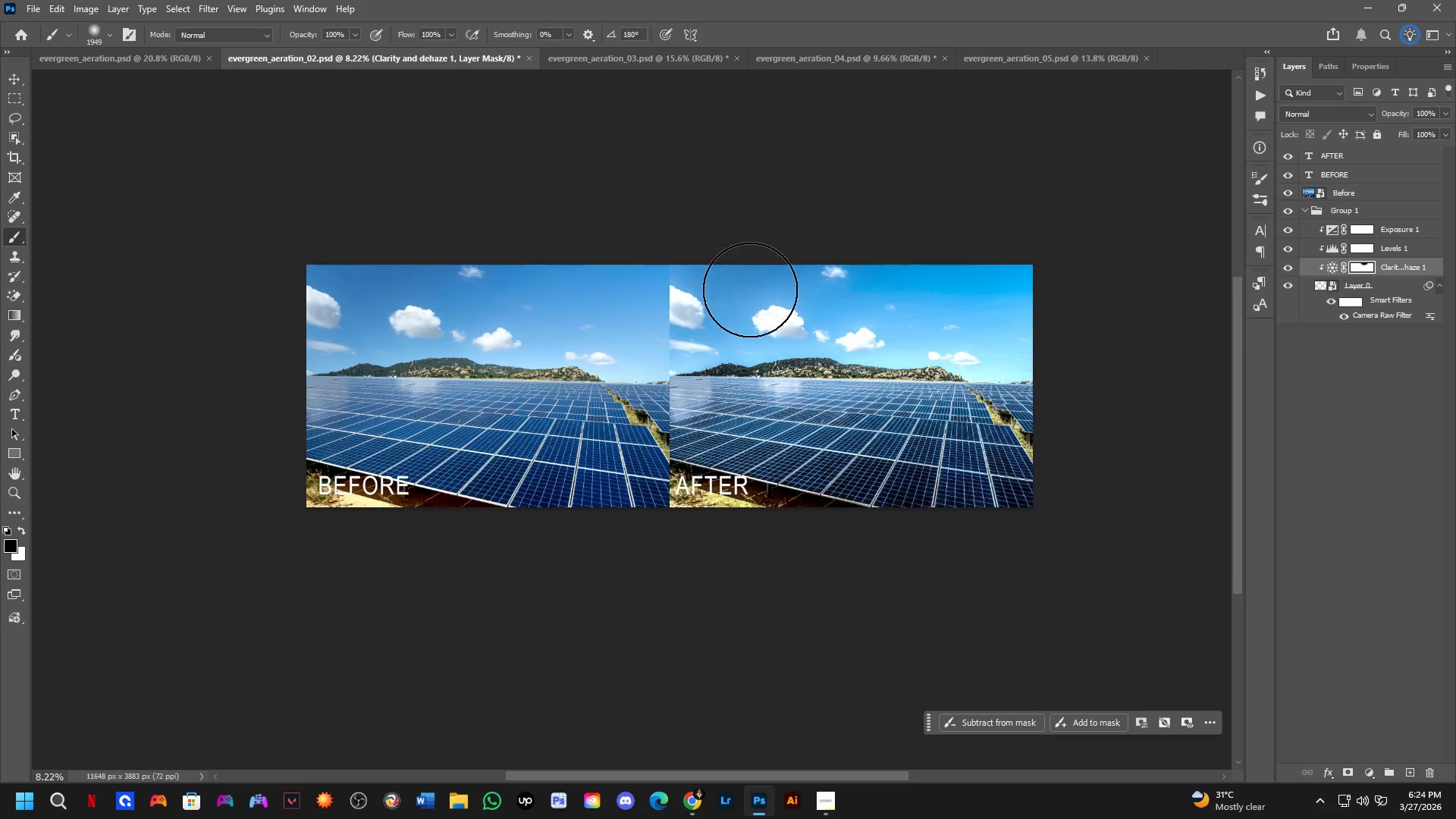 
scroll: coordinate [817, 287], scroll_direction: up, amount: 9.0
 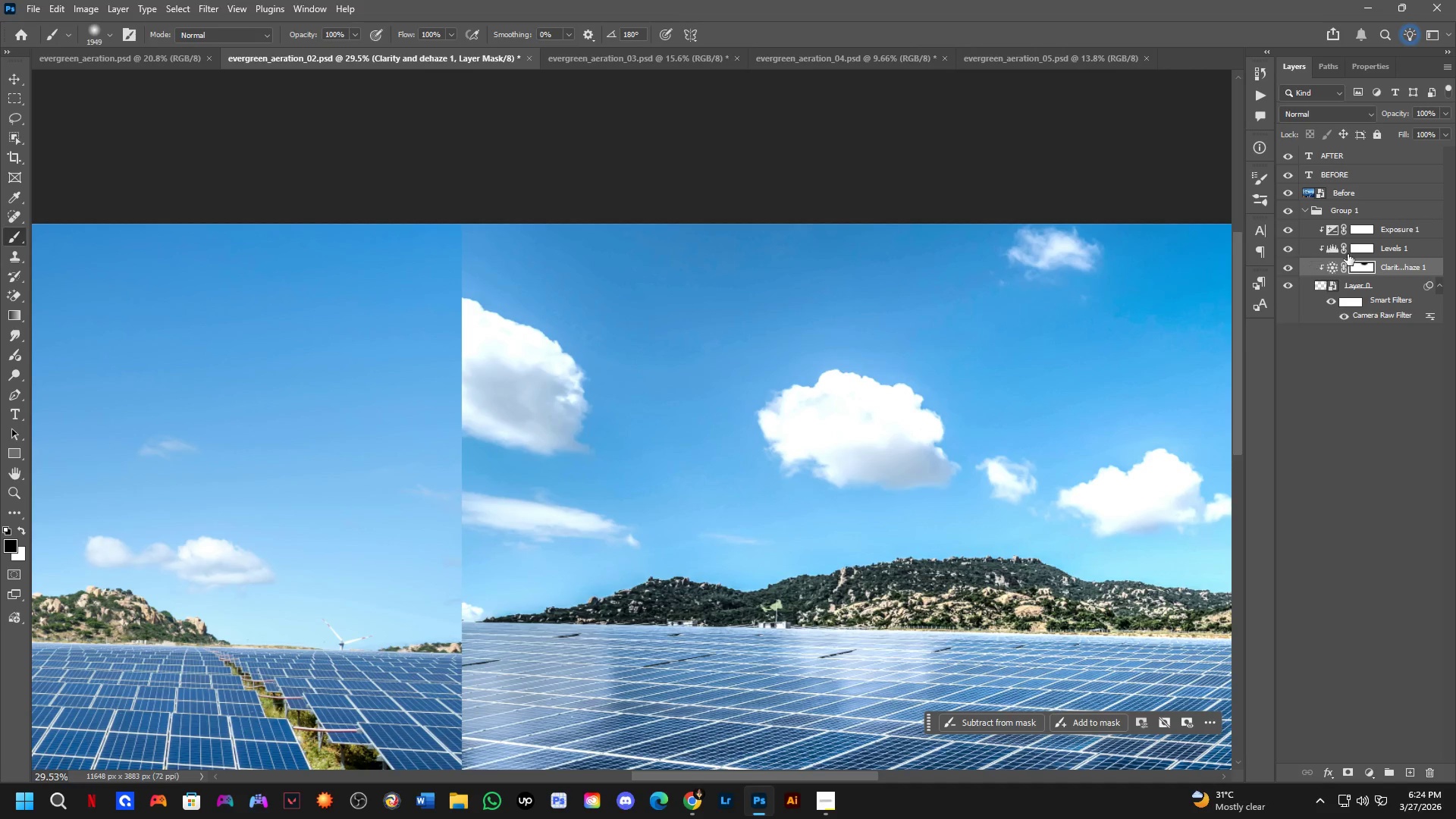 
left_click([1373, 249])
 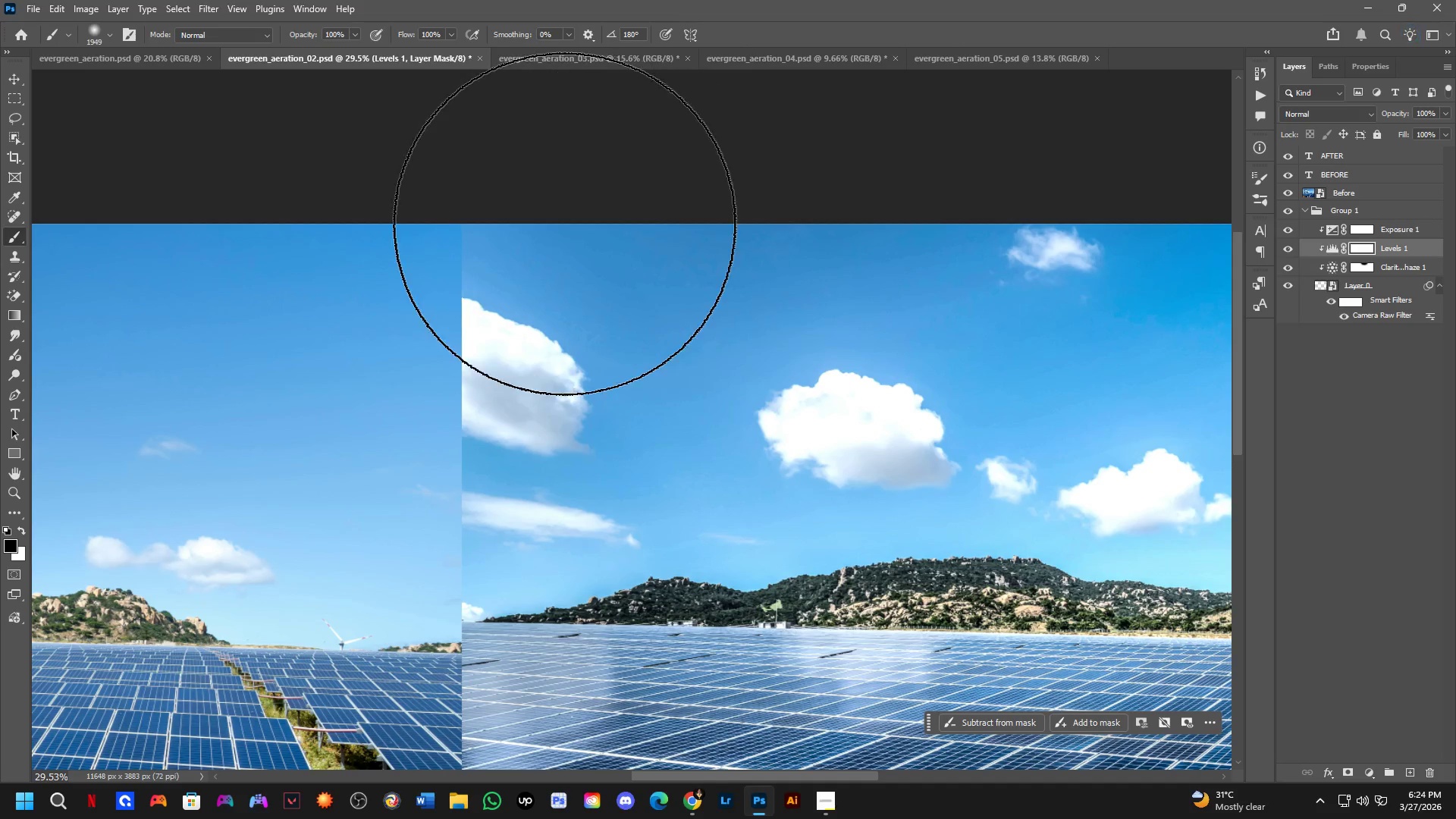 
left_click_drag(start_coordinate=[548, 221], to_coordinate=[1020, 177])
 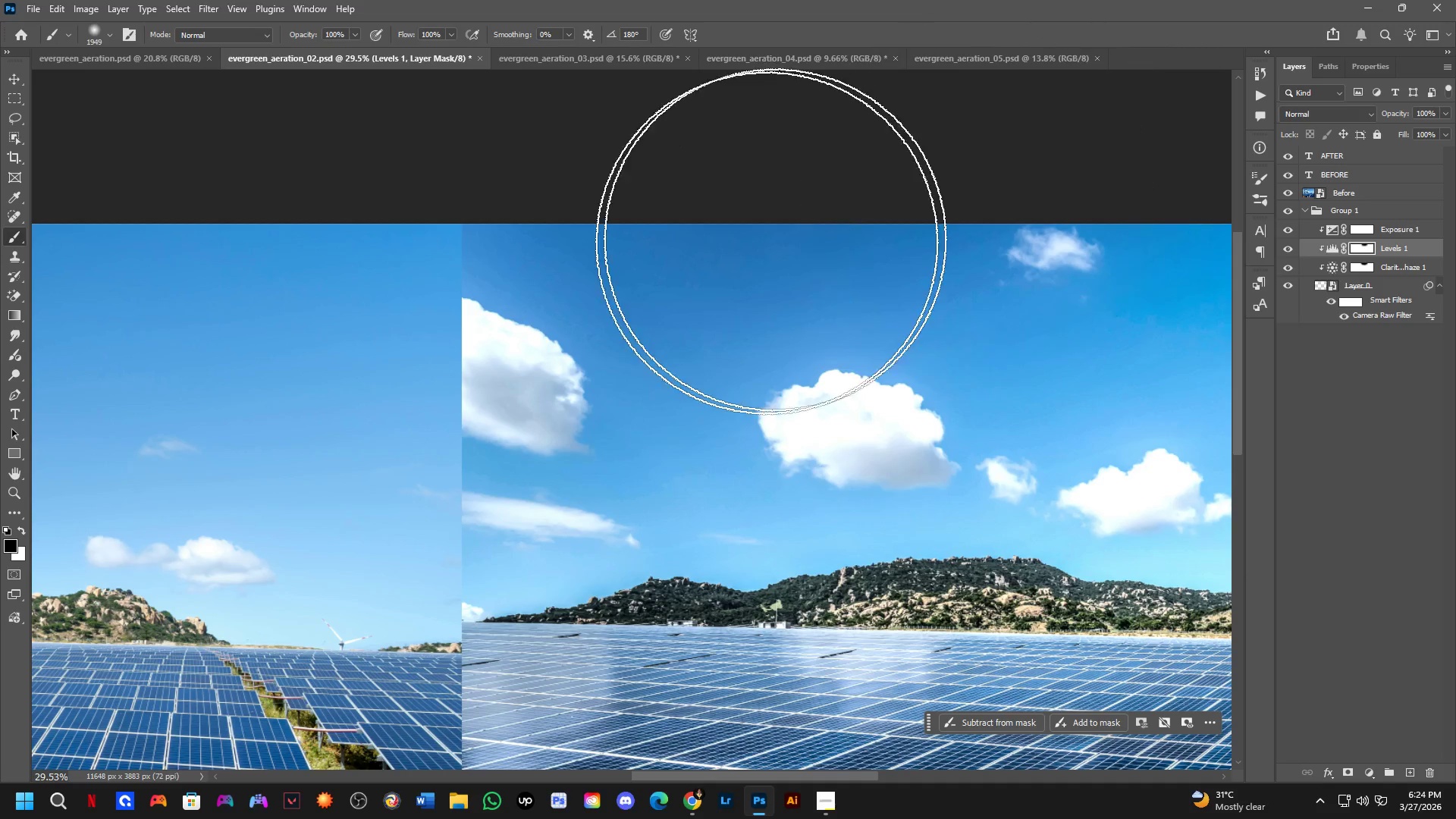 
hold_key(key=Space, duration=0.42)
 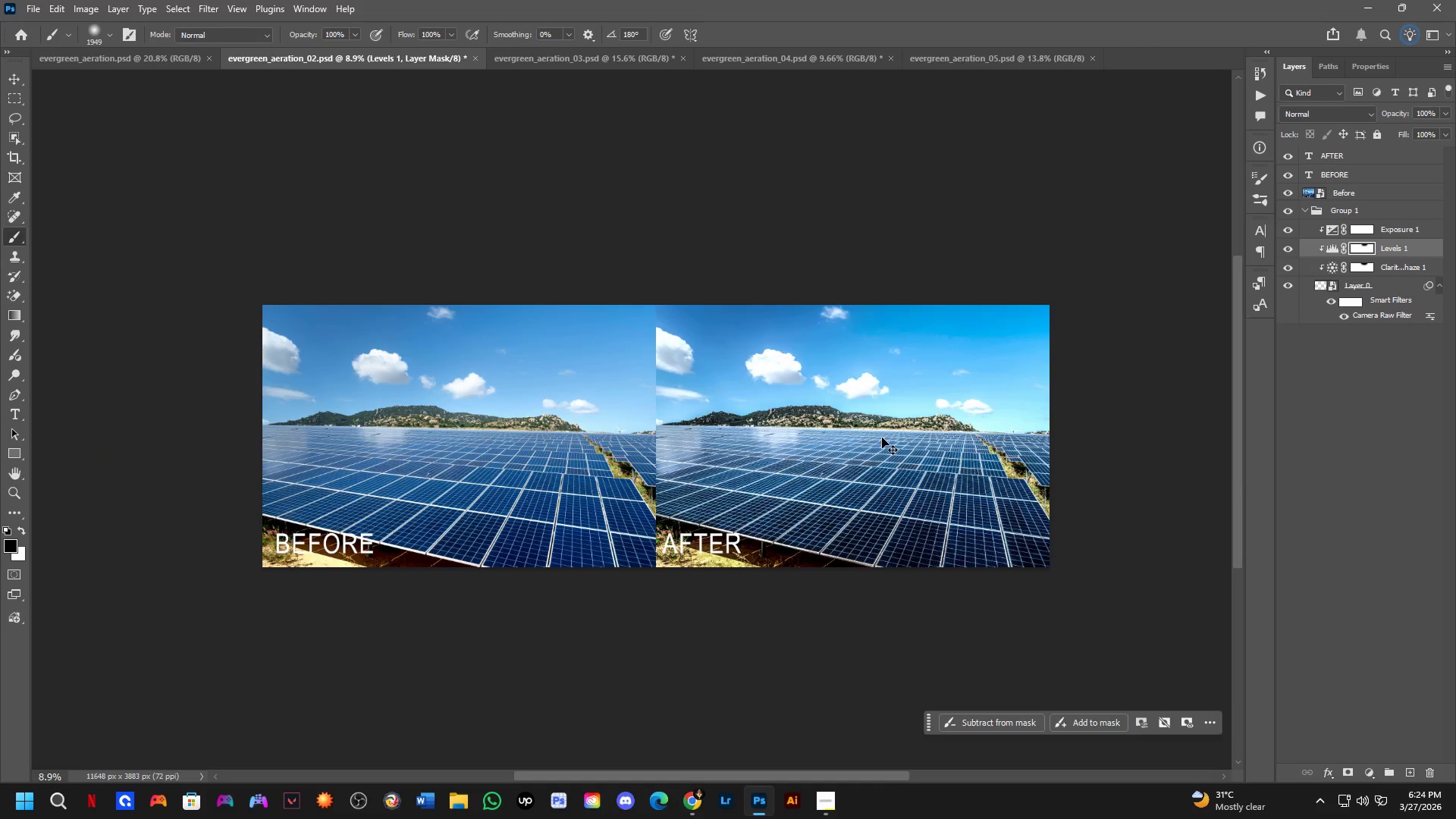 
left_click_drag(start_coordinate=[880, 447], to_coordinate=[864, 444])
 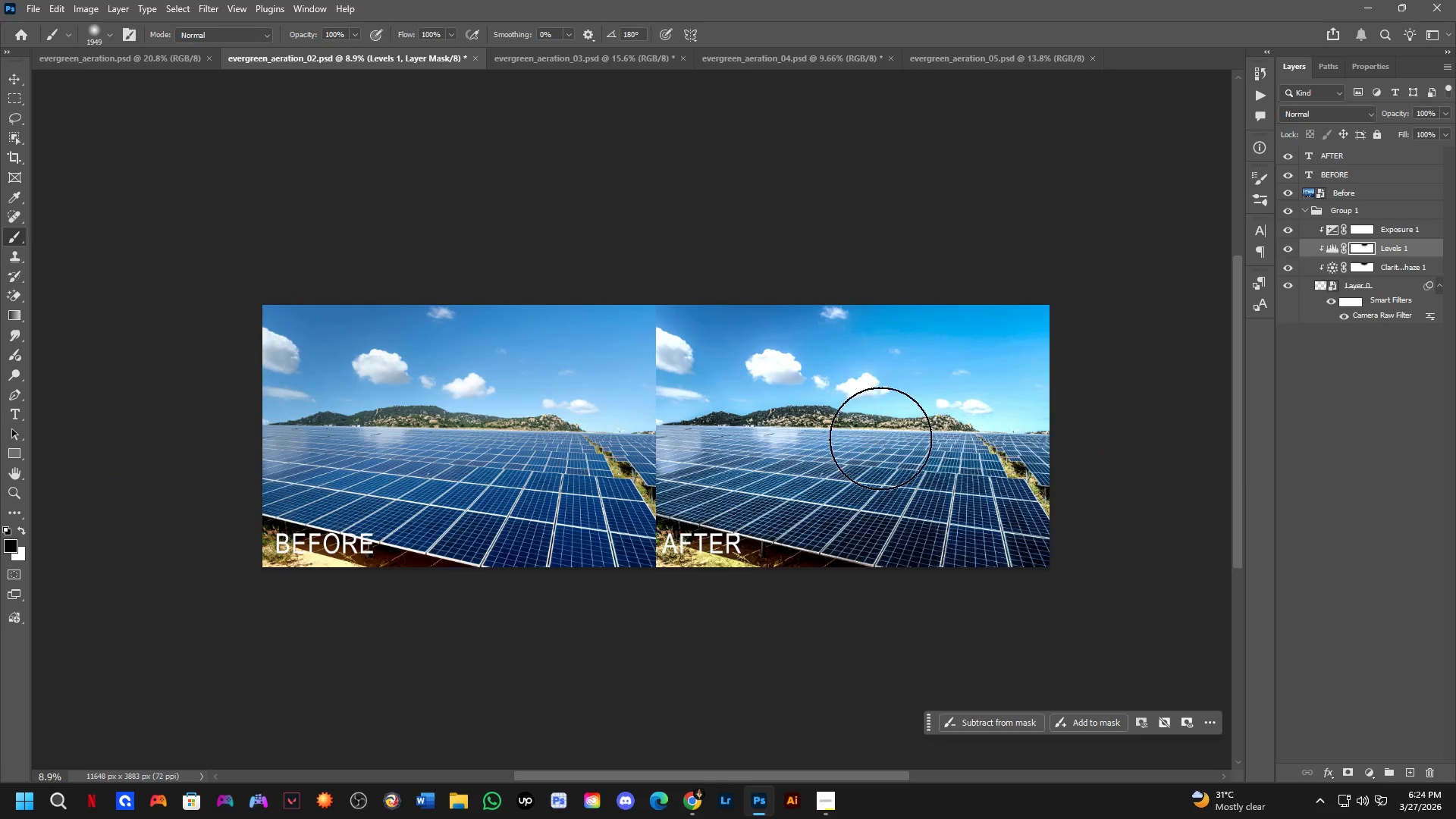 
scroll: coordinate [860, 425], scroll_direction: down, amount: 13.0
 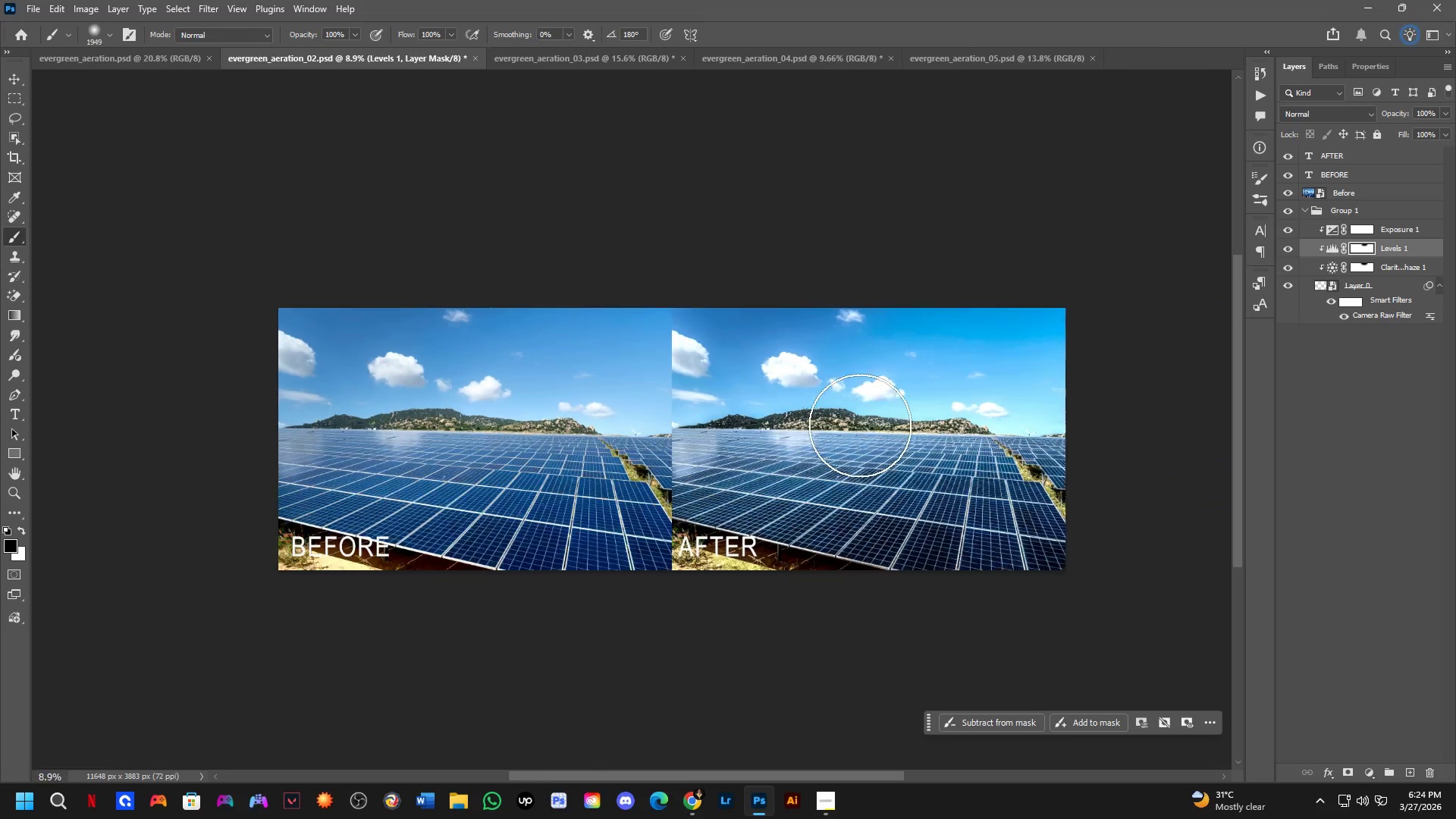 
key(Control+Z)
 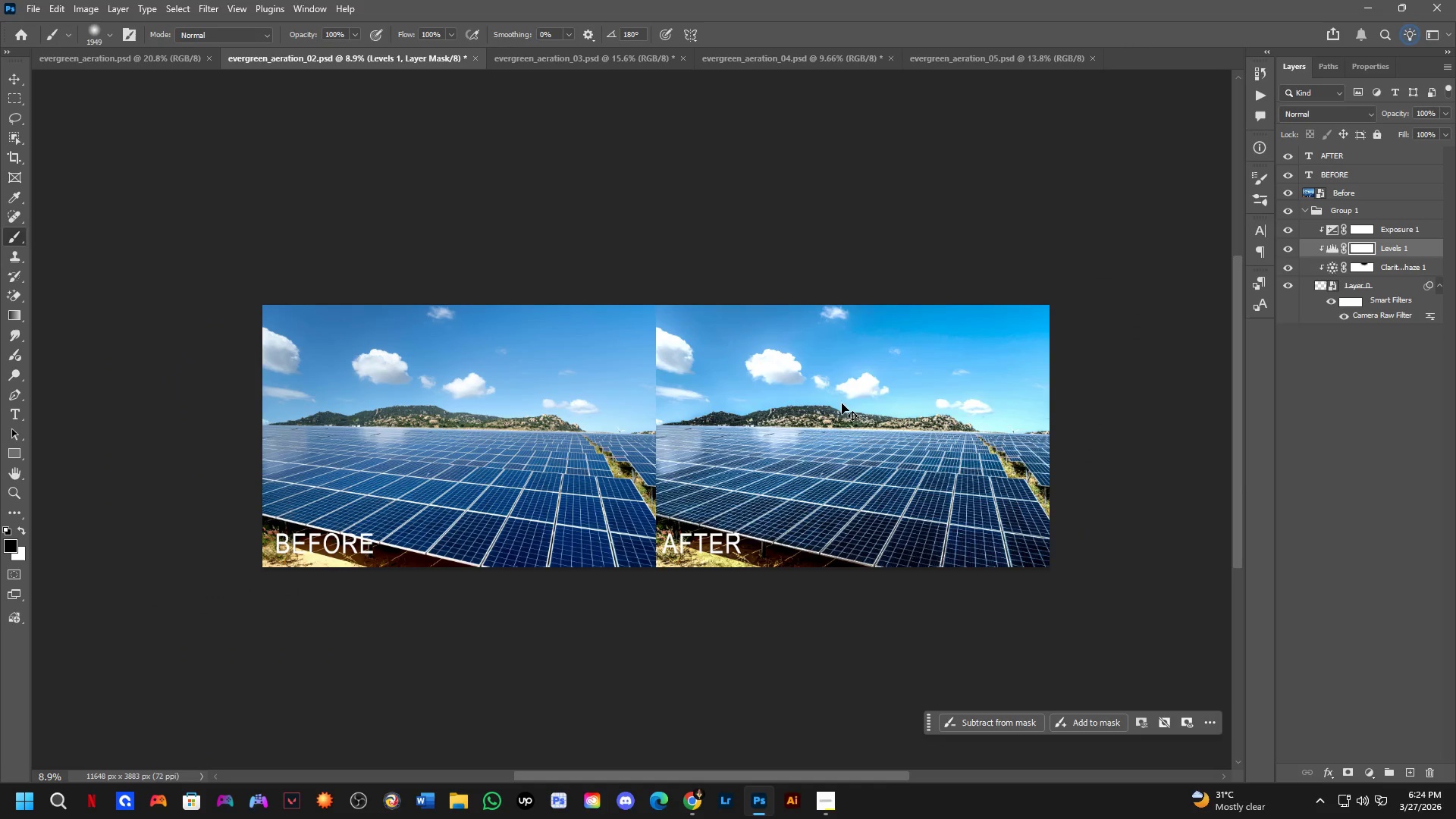 
hold_key(key=Space, duration=0.44)
 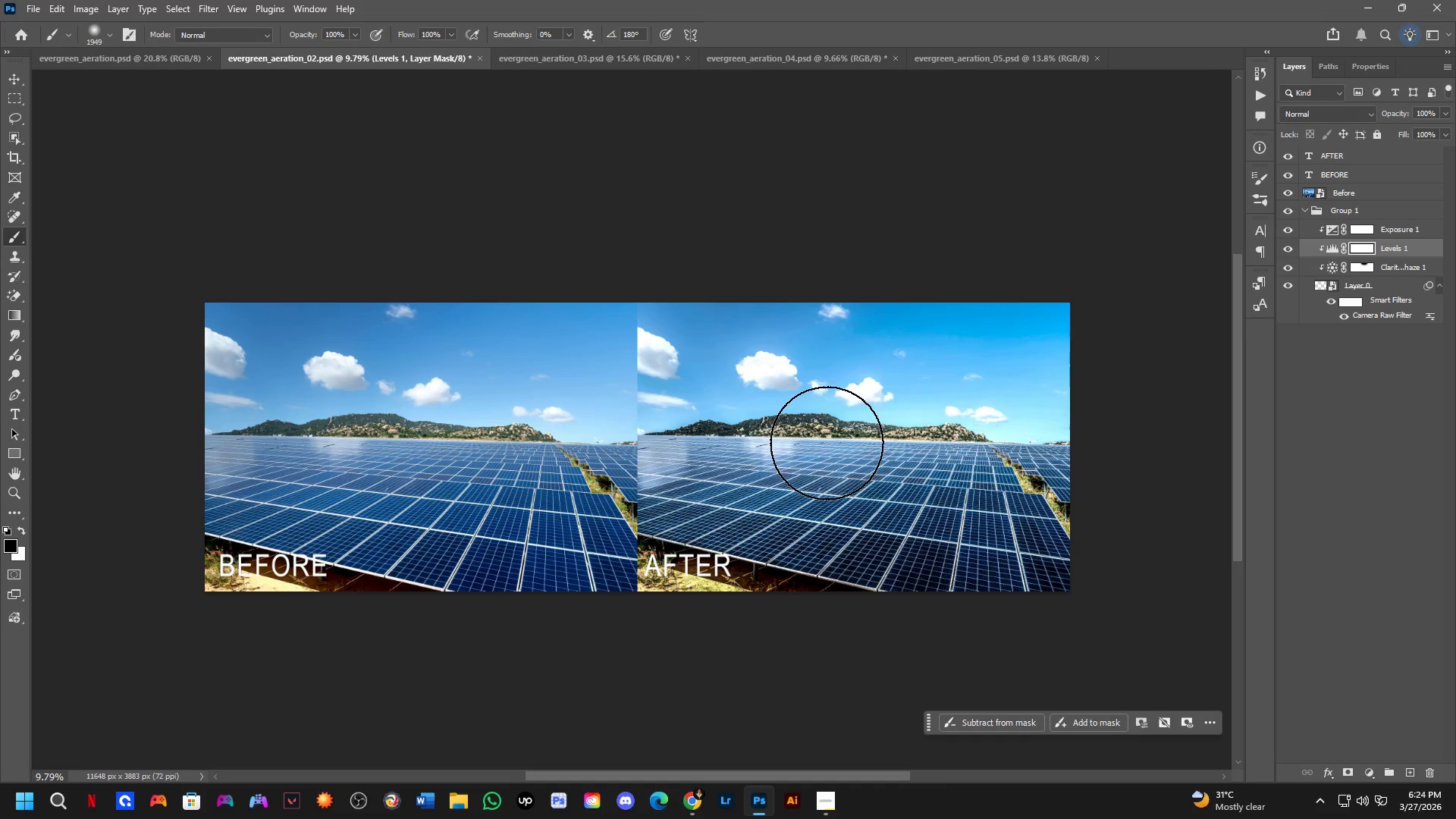 
left_click_drag(start_coordinate=[836, 443], to_coordinate=[827, 443])
 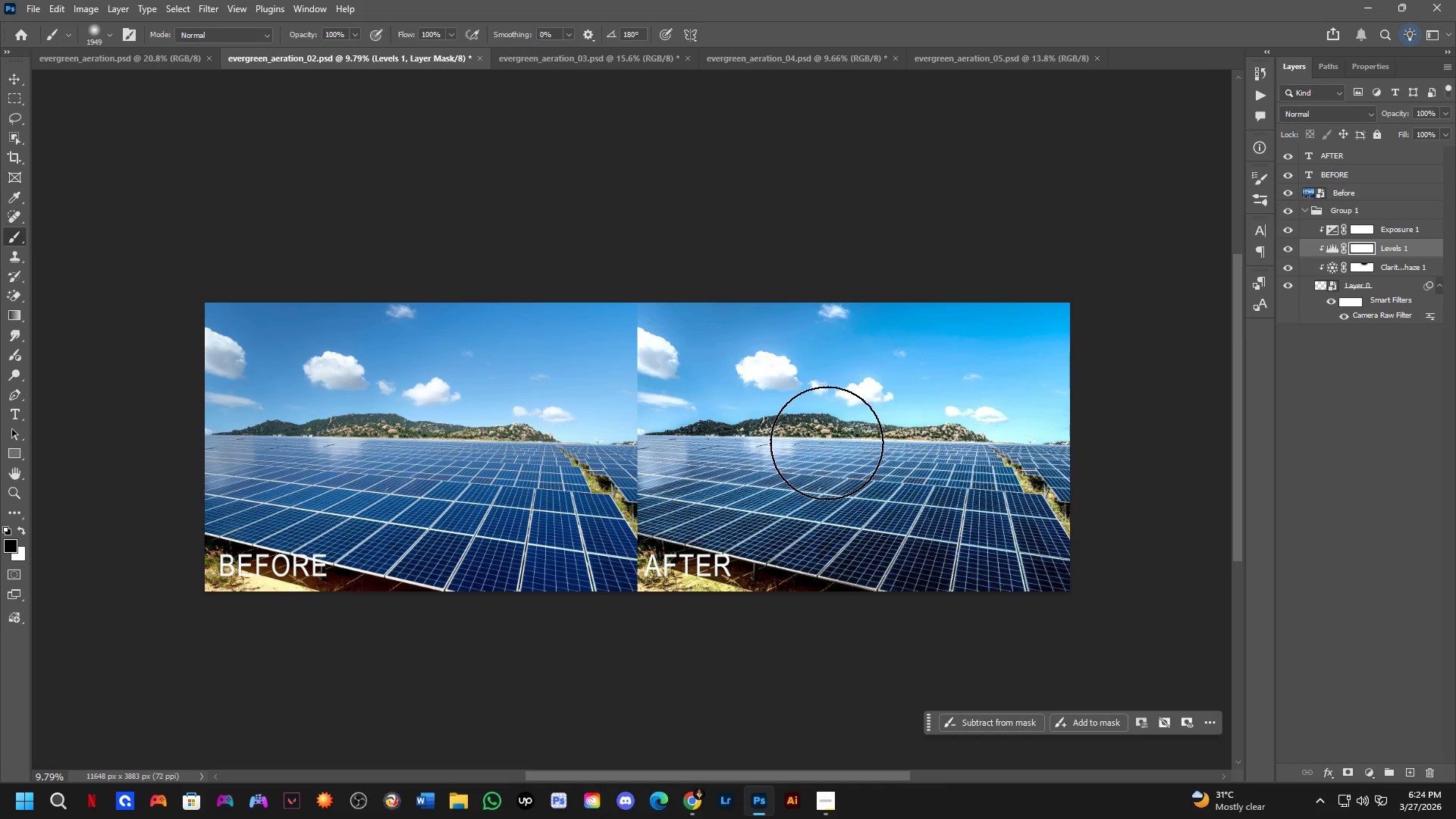 
scroll: coordinate [774, 352], scroll_direction: up, amount: 1.0
 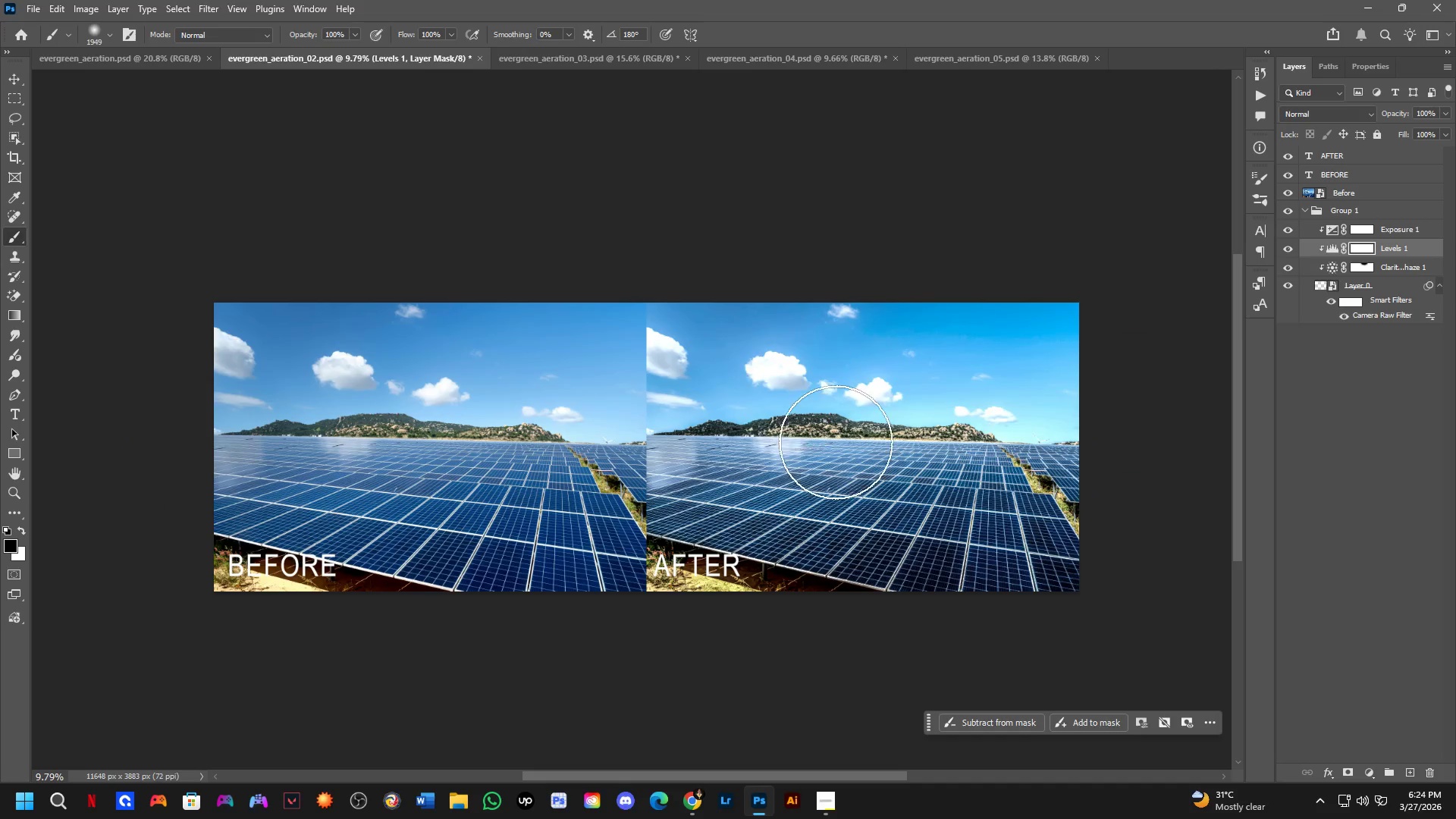 
key(Control+S)
 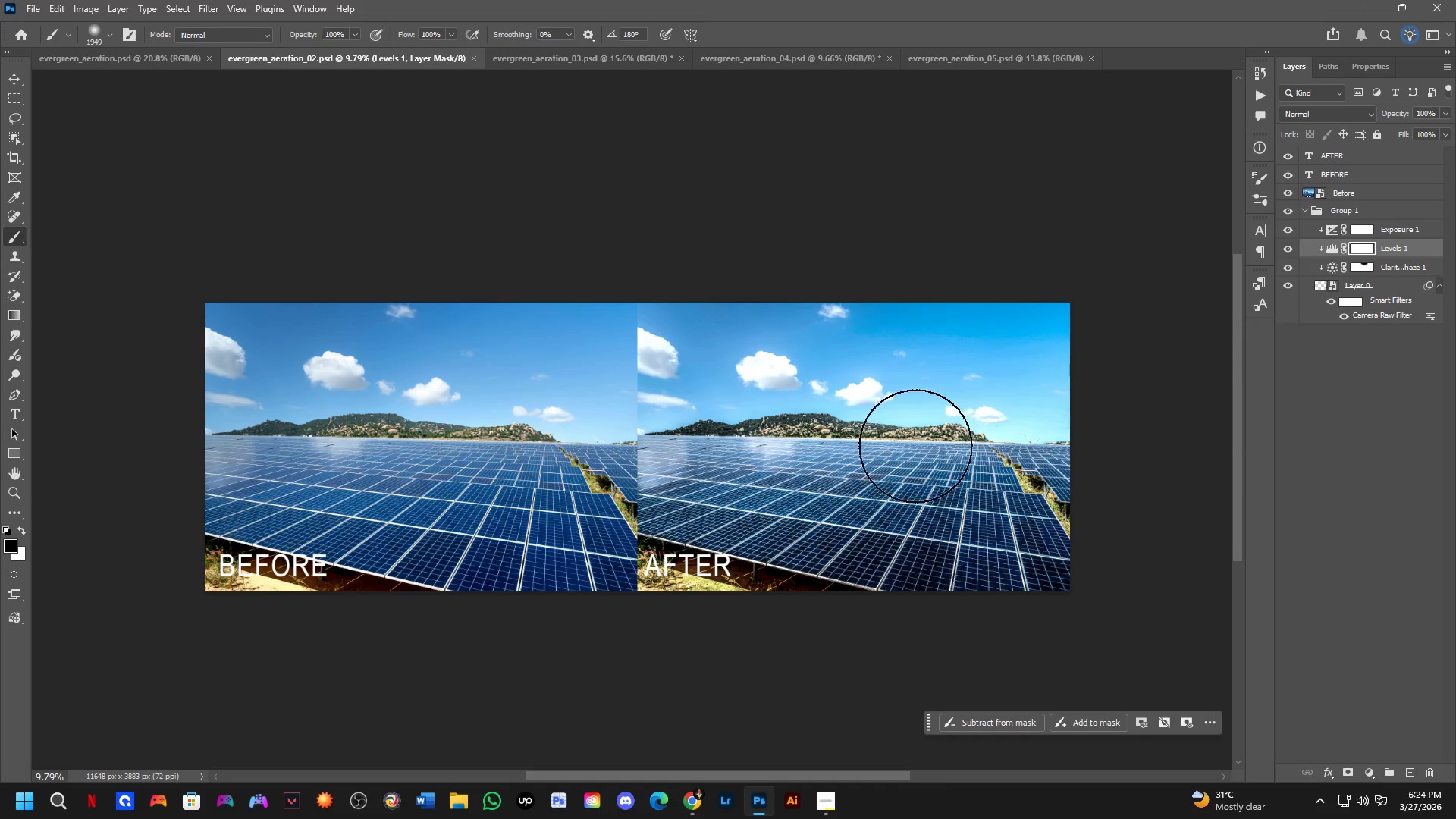 
key(Control+Shift+S)
 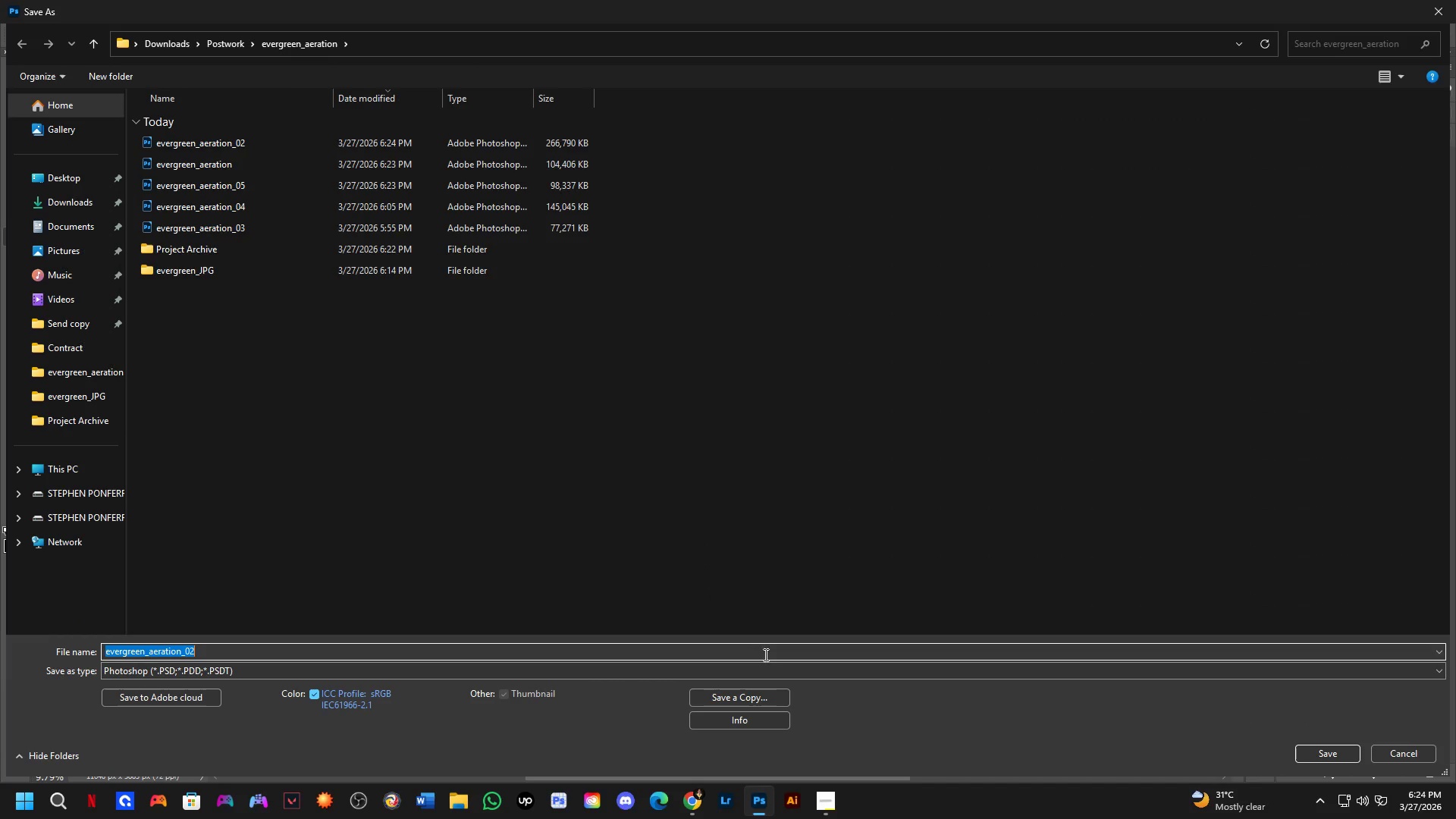 
left_click([777, 701])
 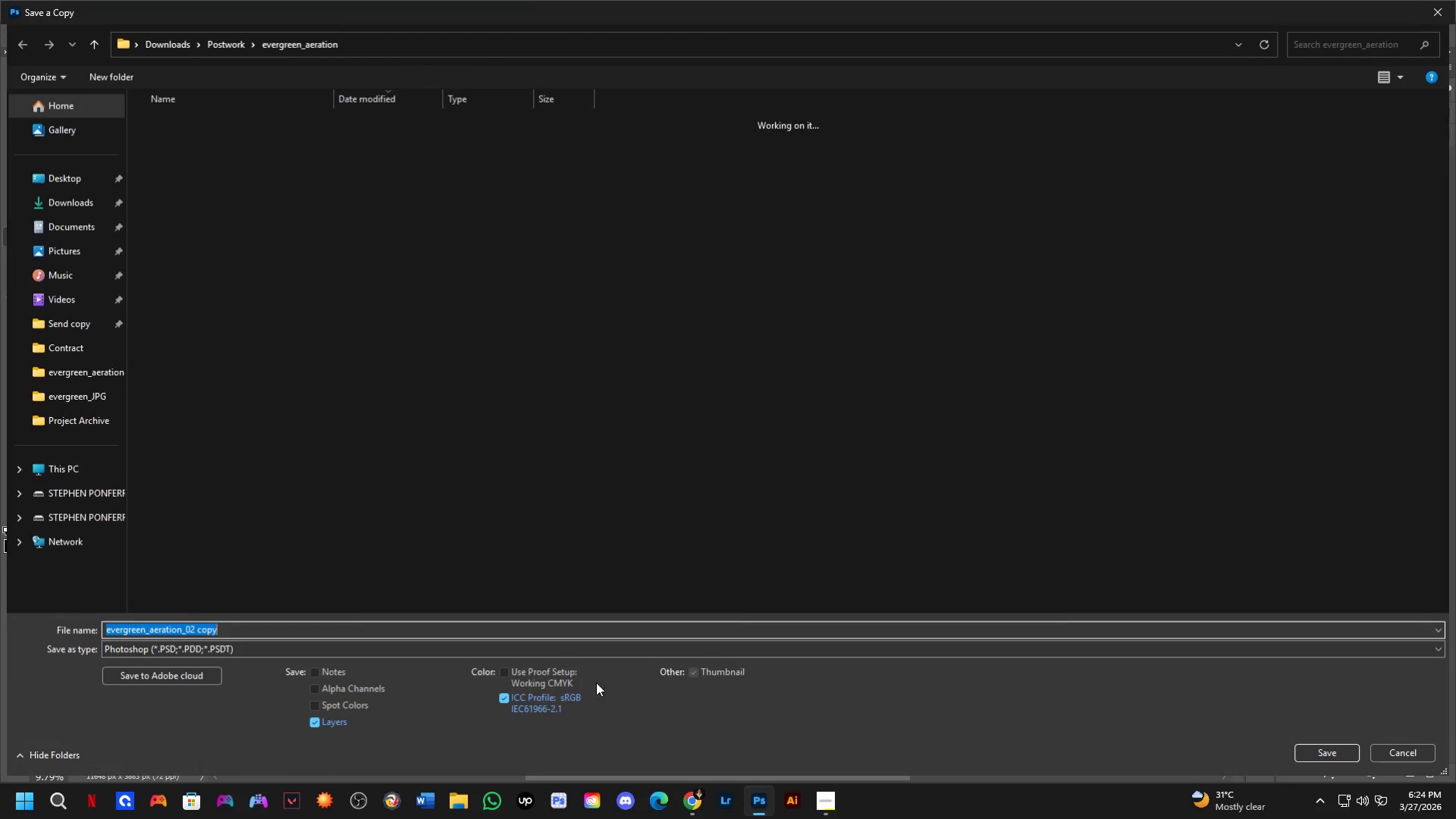 
left_click([591, 654])
 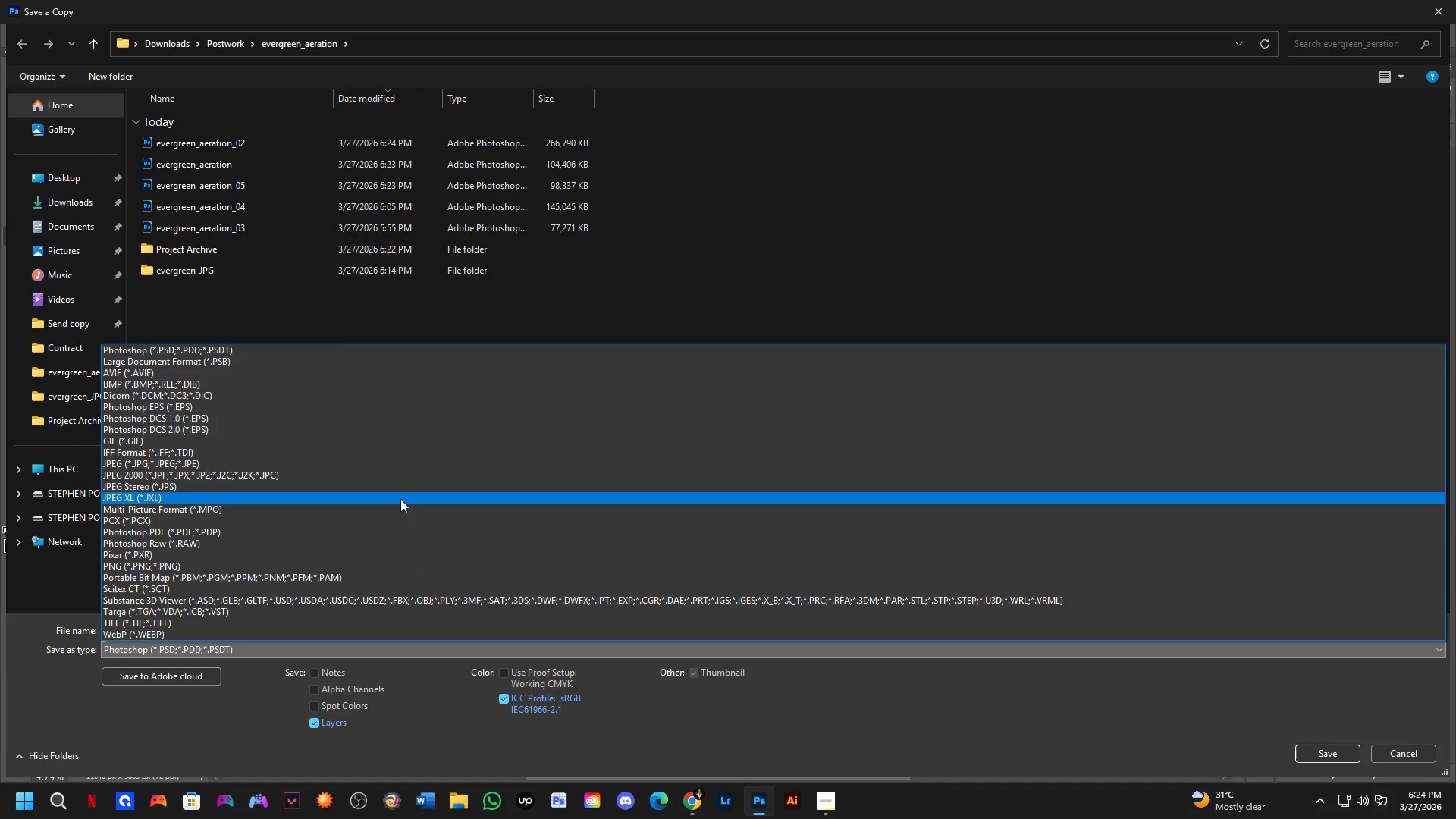 
left_click_drag(start_coordinate=[400, 499], to_coordinate=[428, 460])
 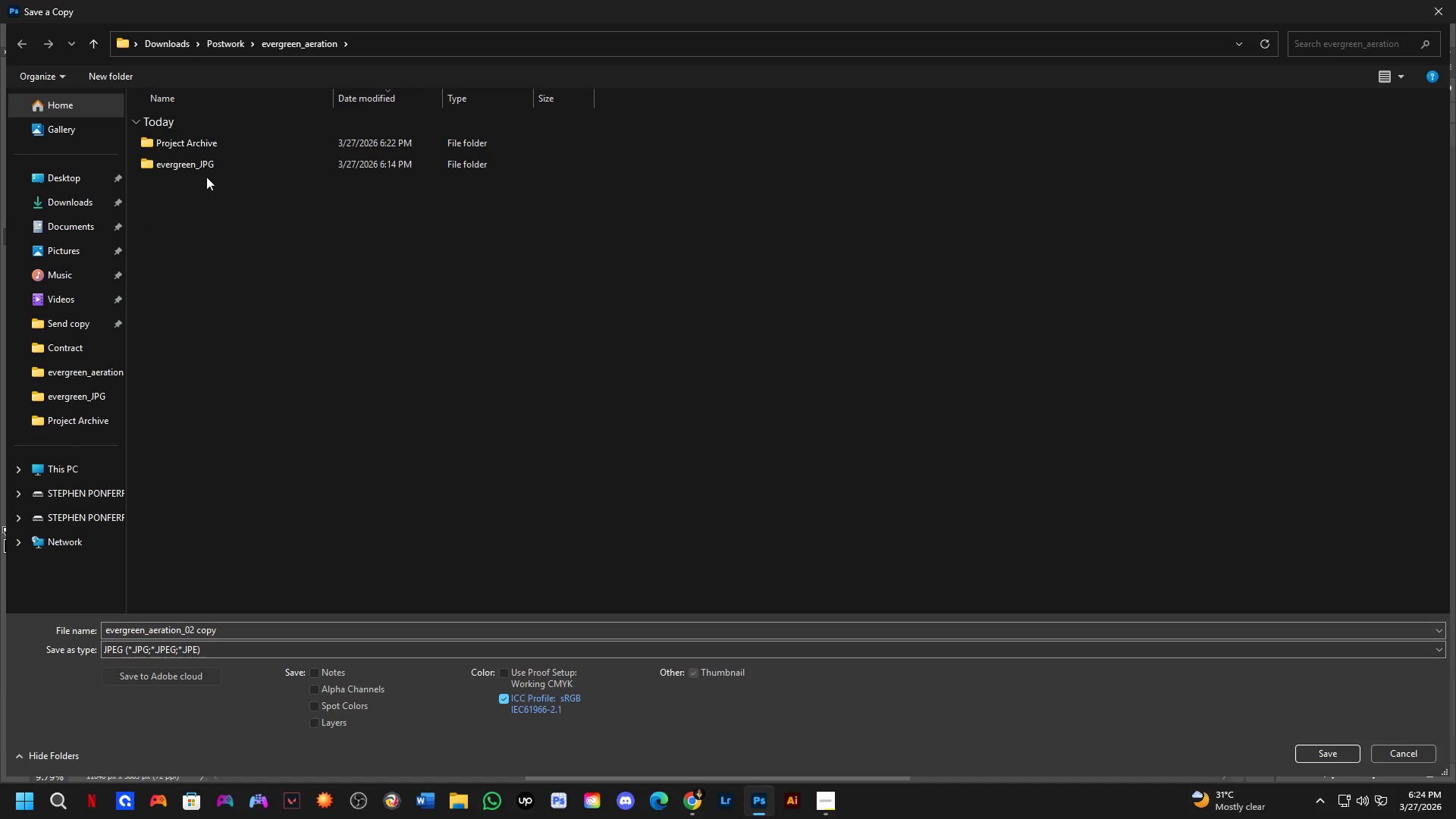 
double_click([200, 145])
 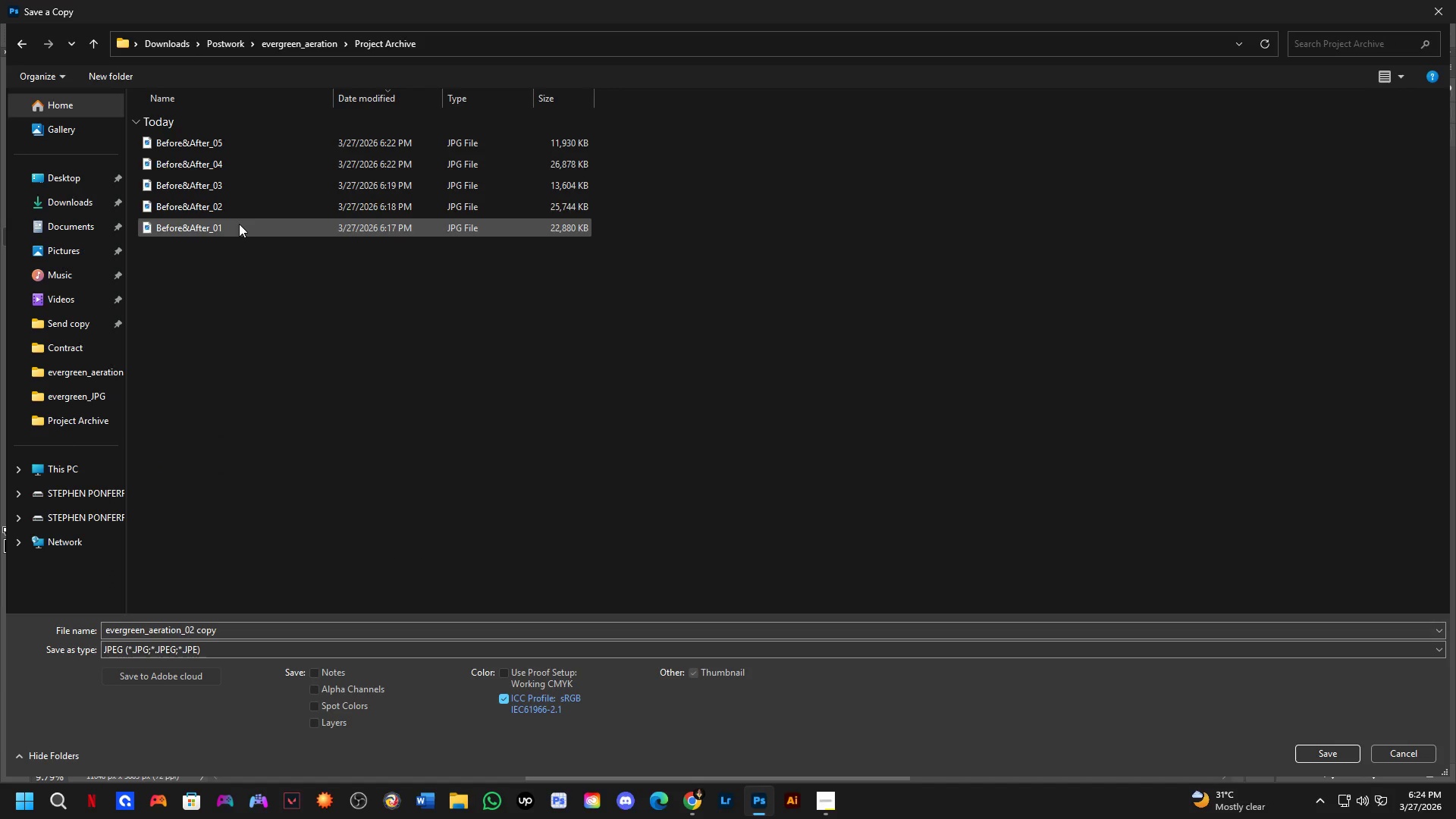 
left_click([238, 212])
 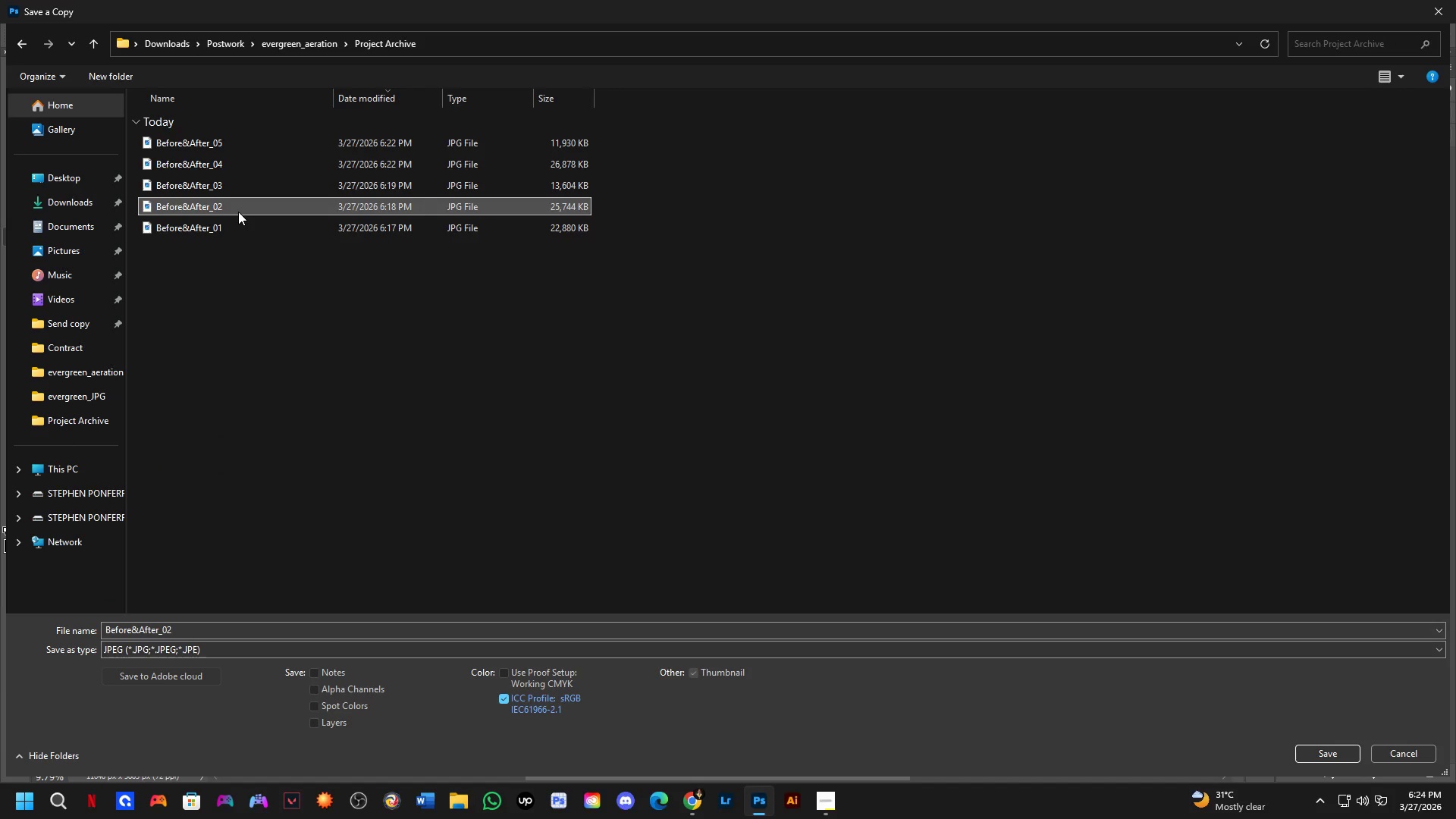 
key(NumpadEnter)
 